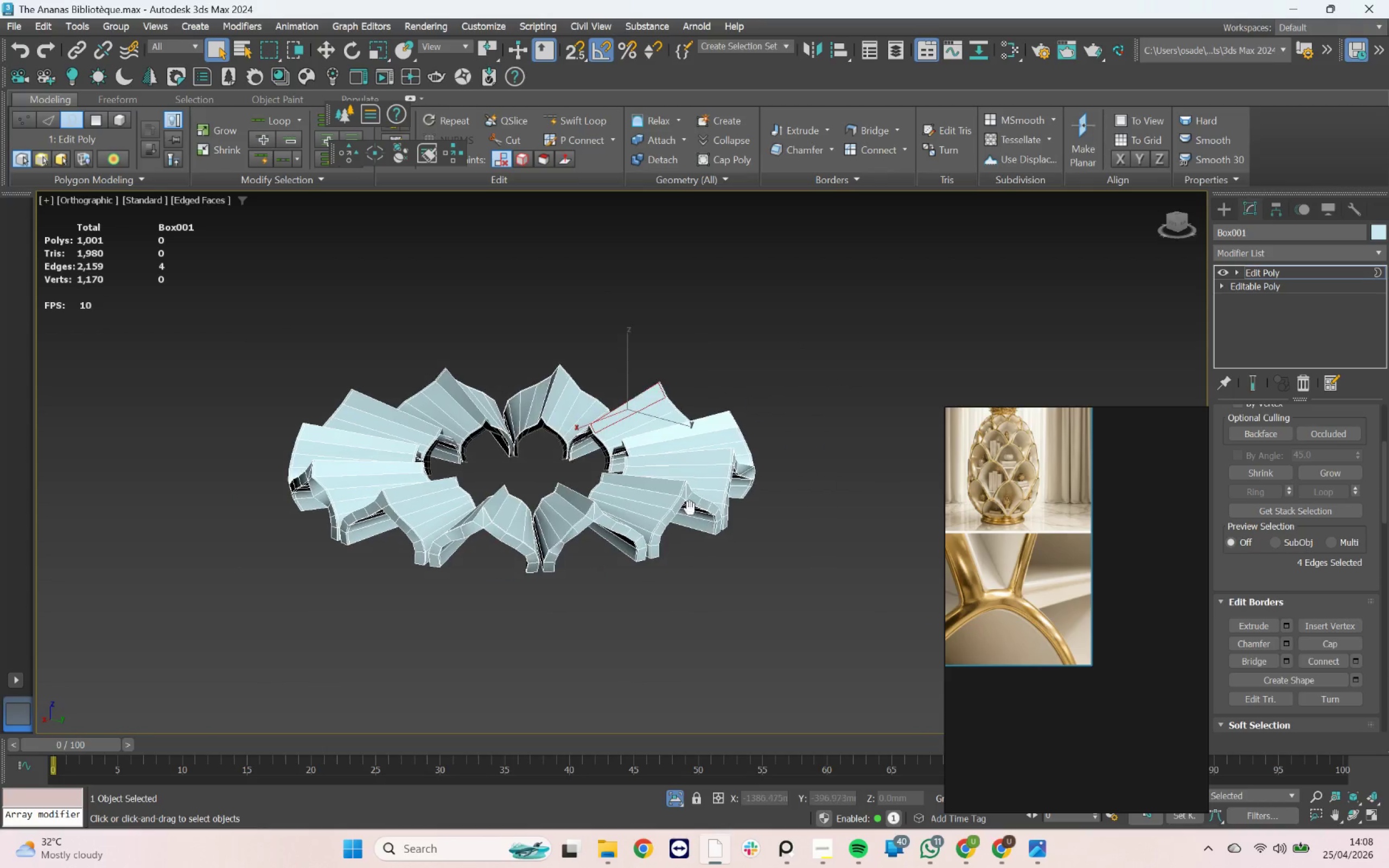 
hold_key(key=AltLeft, duration=0.99)
 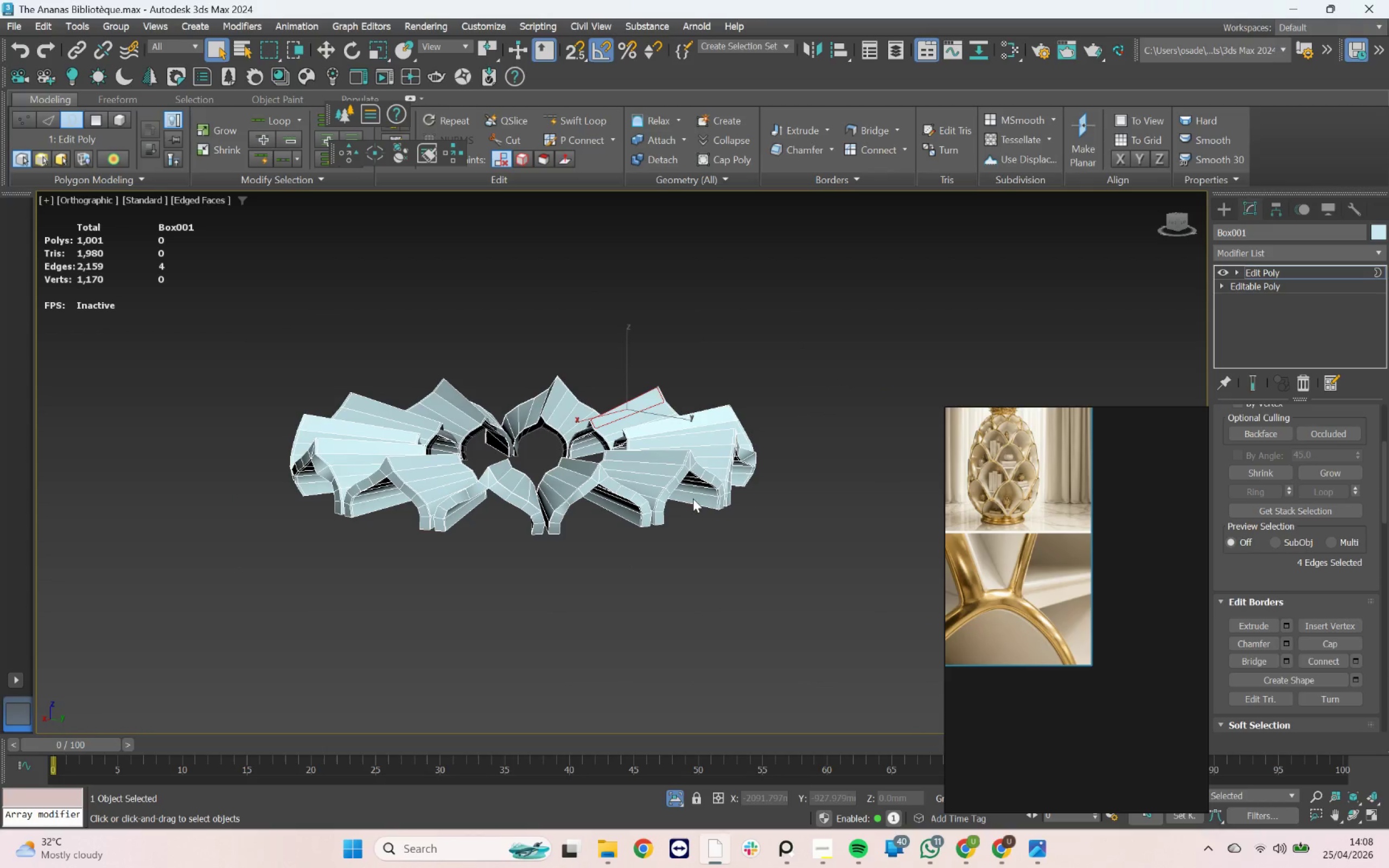 
key(Control+ControlLeft)
 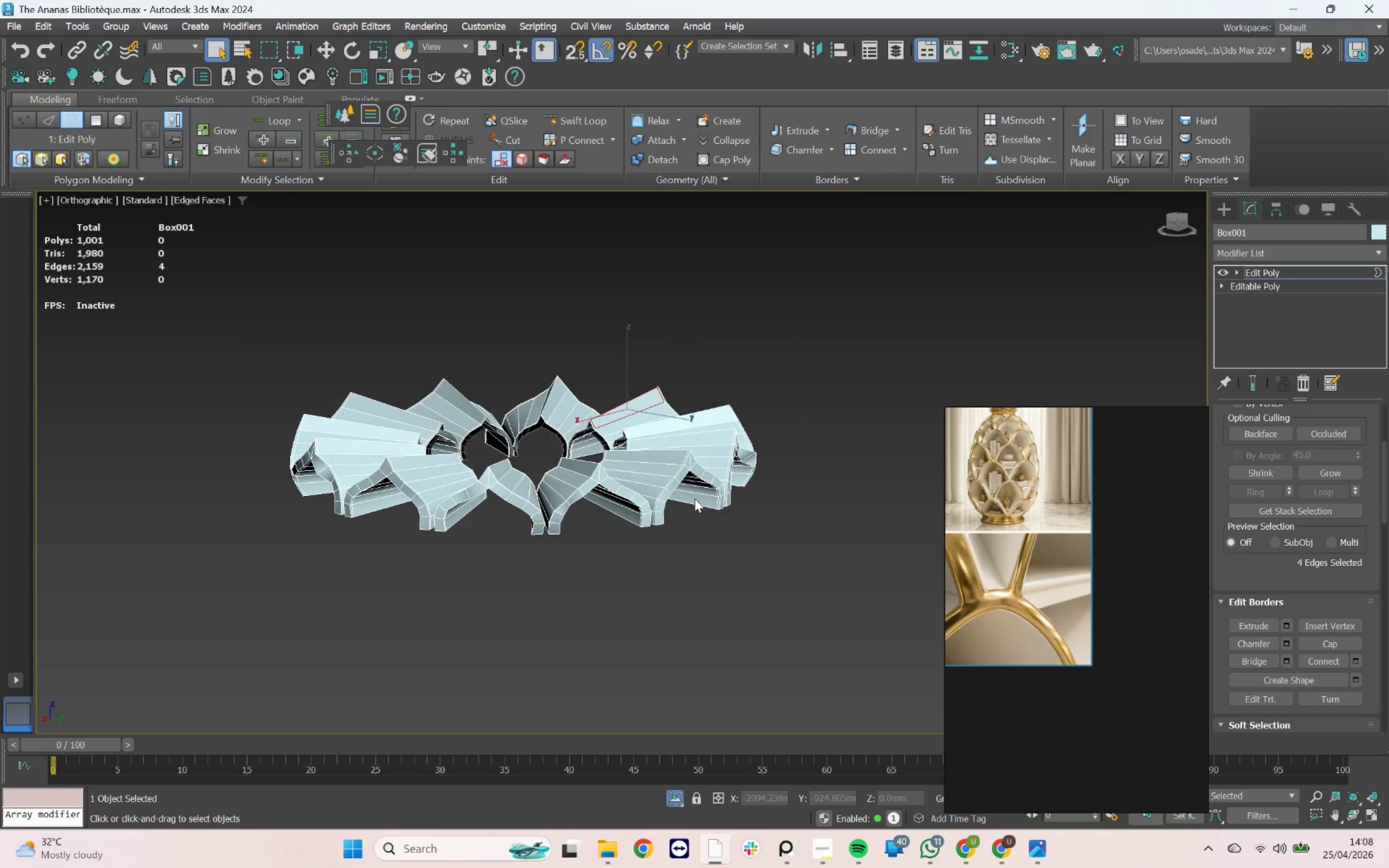 
key(Control+A)
 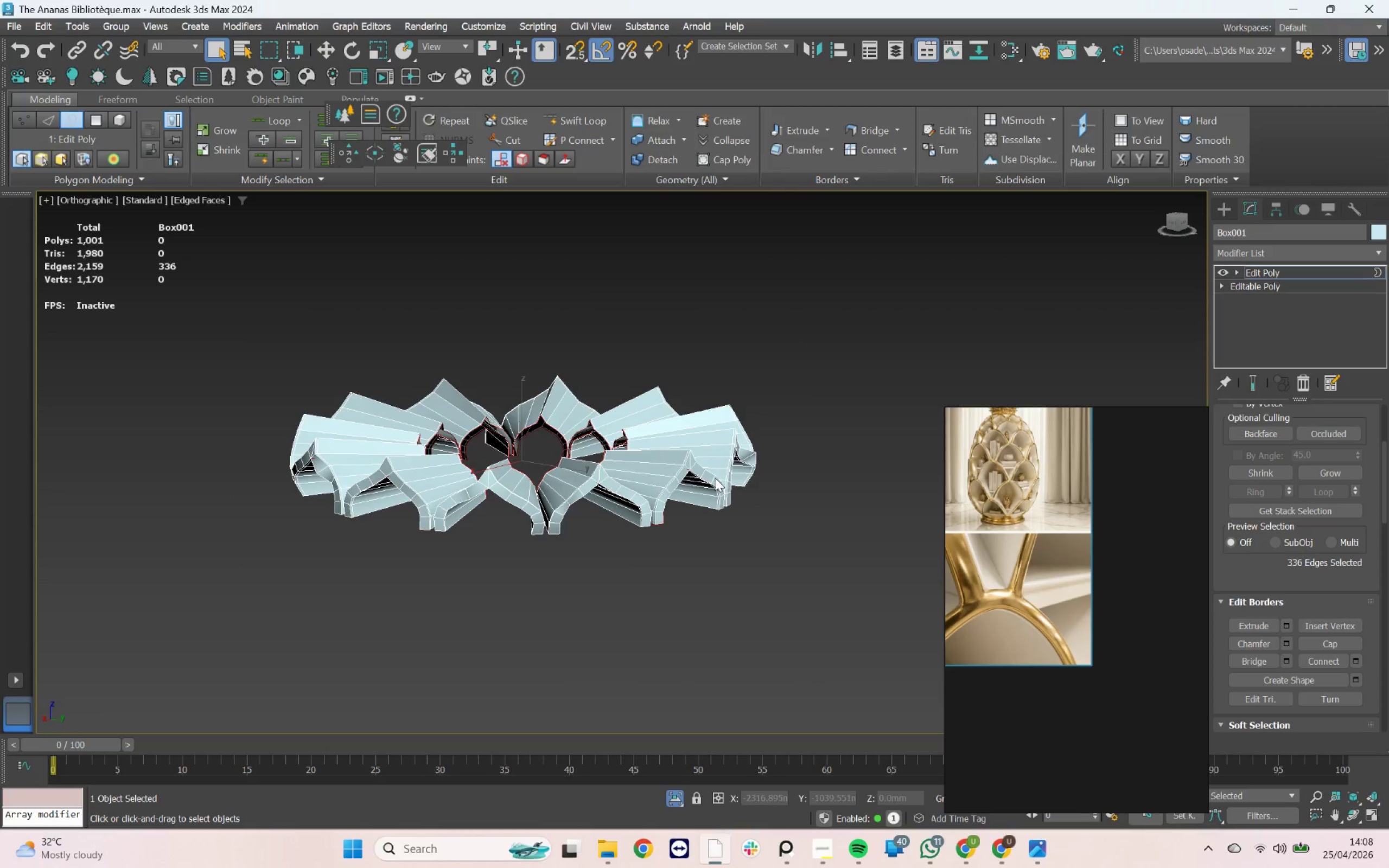 
key(4)
 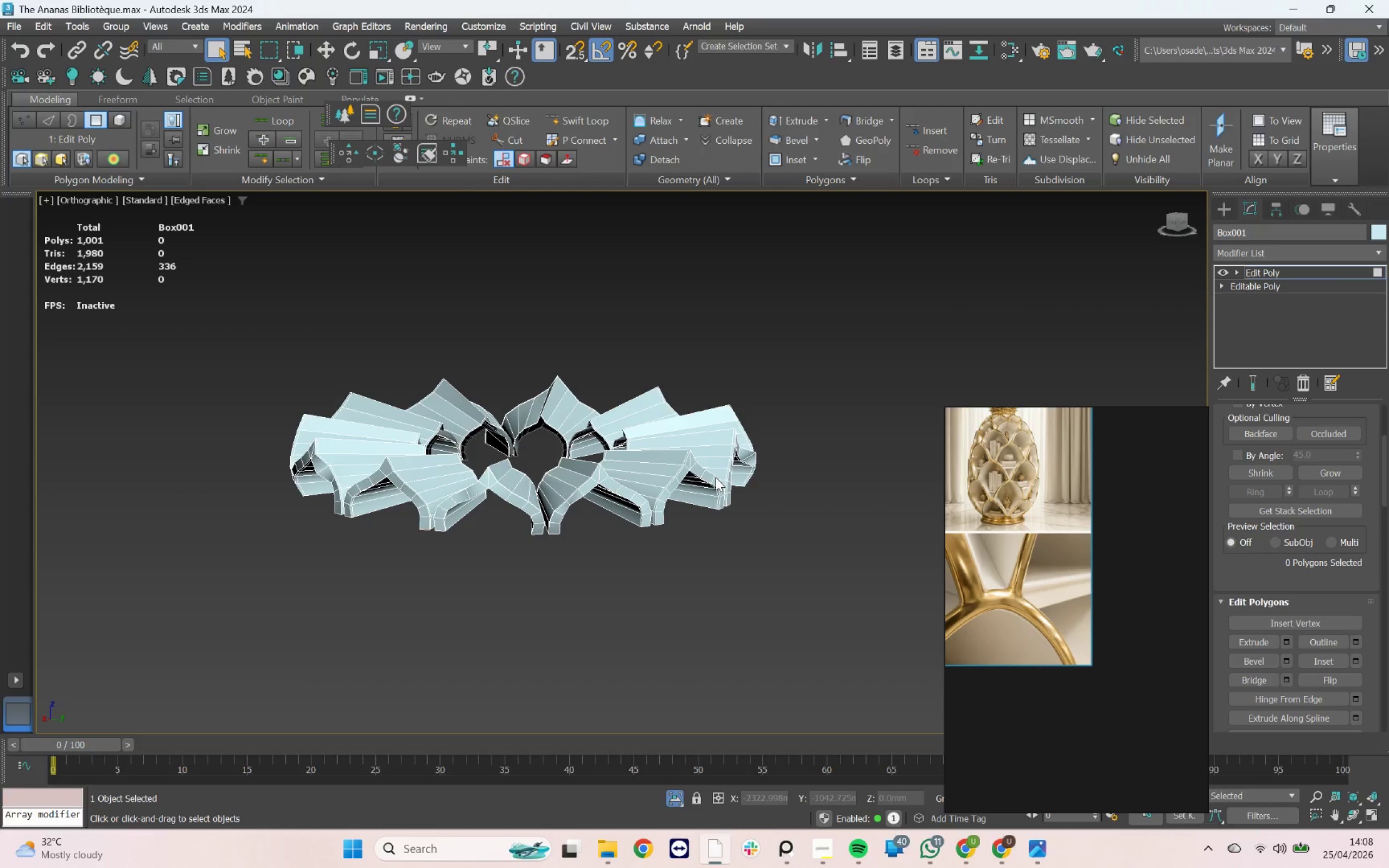 
key(Control+Z)
 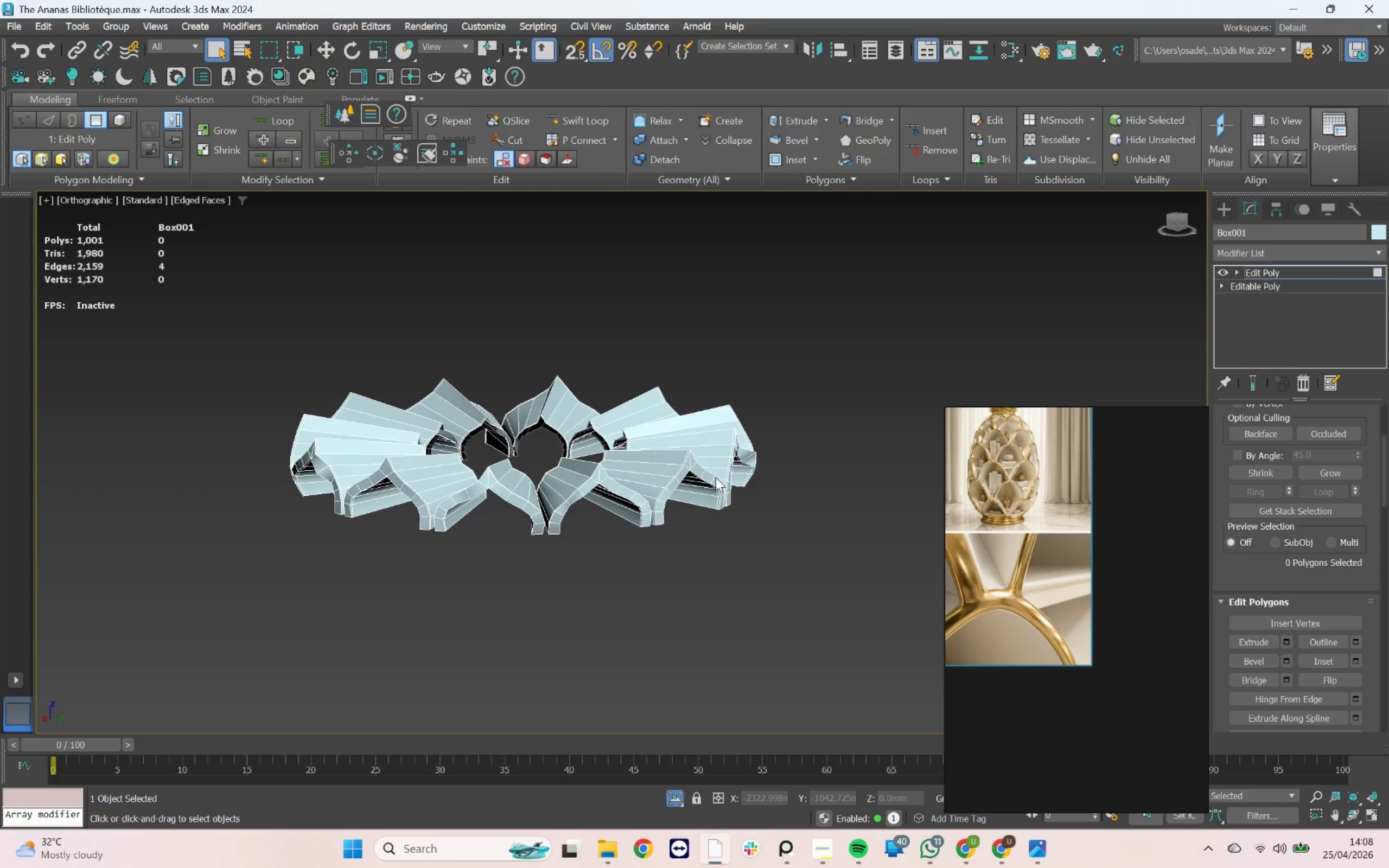 
key(Control+ControlLeft)
 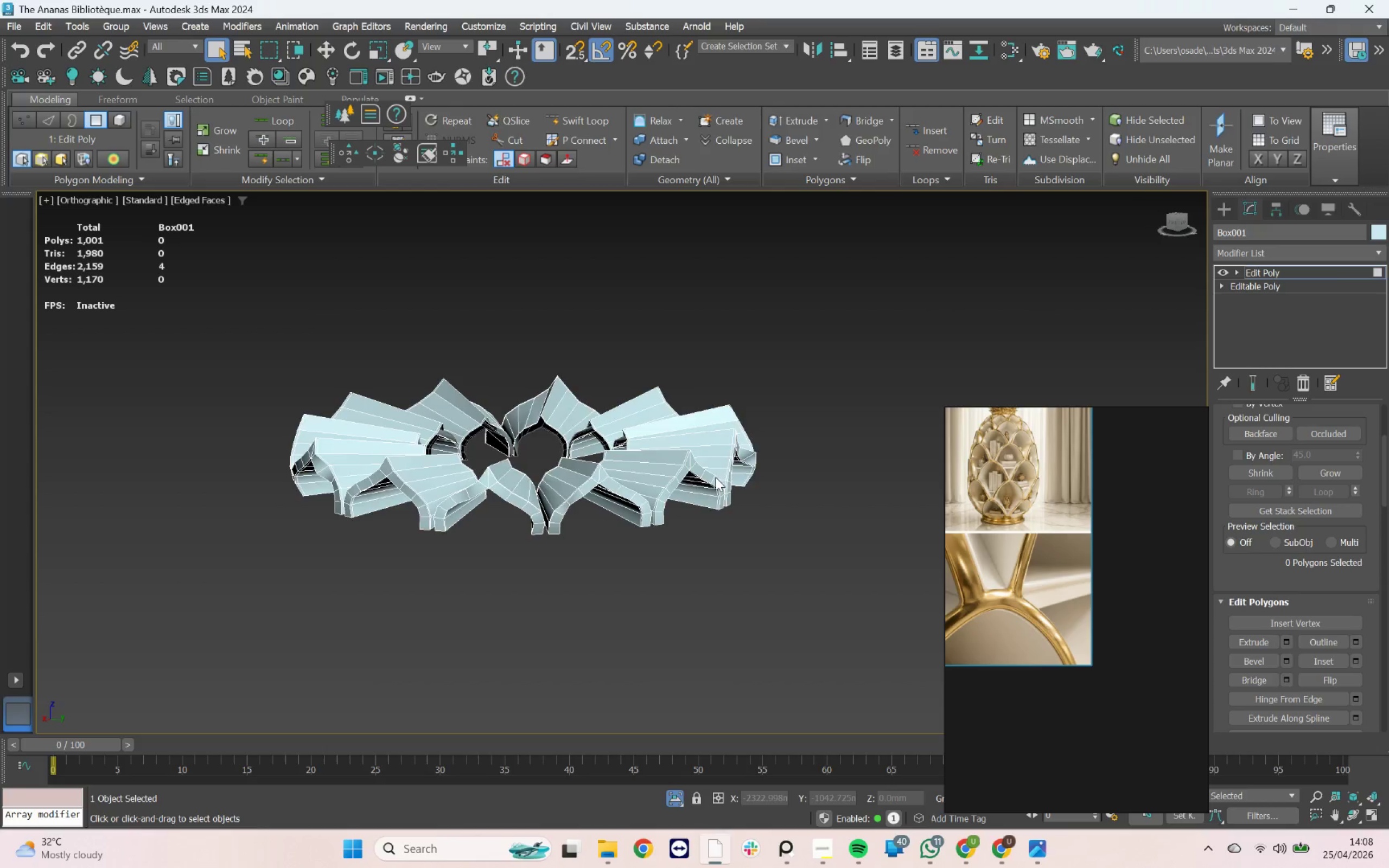 
key(Control+A)
 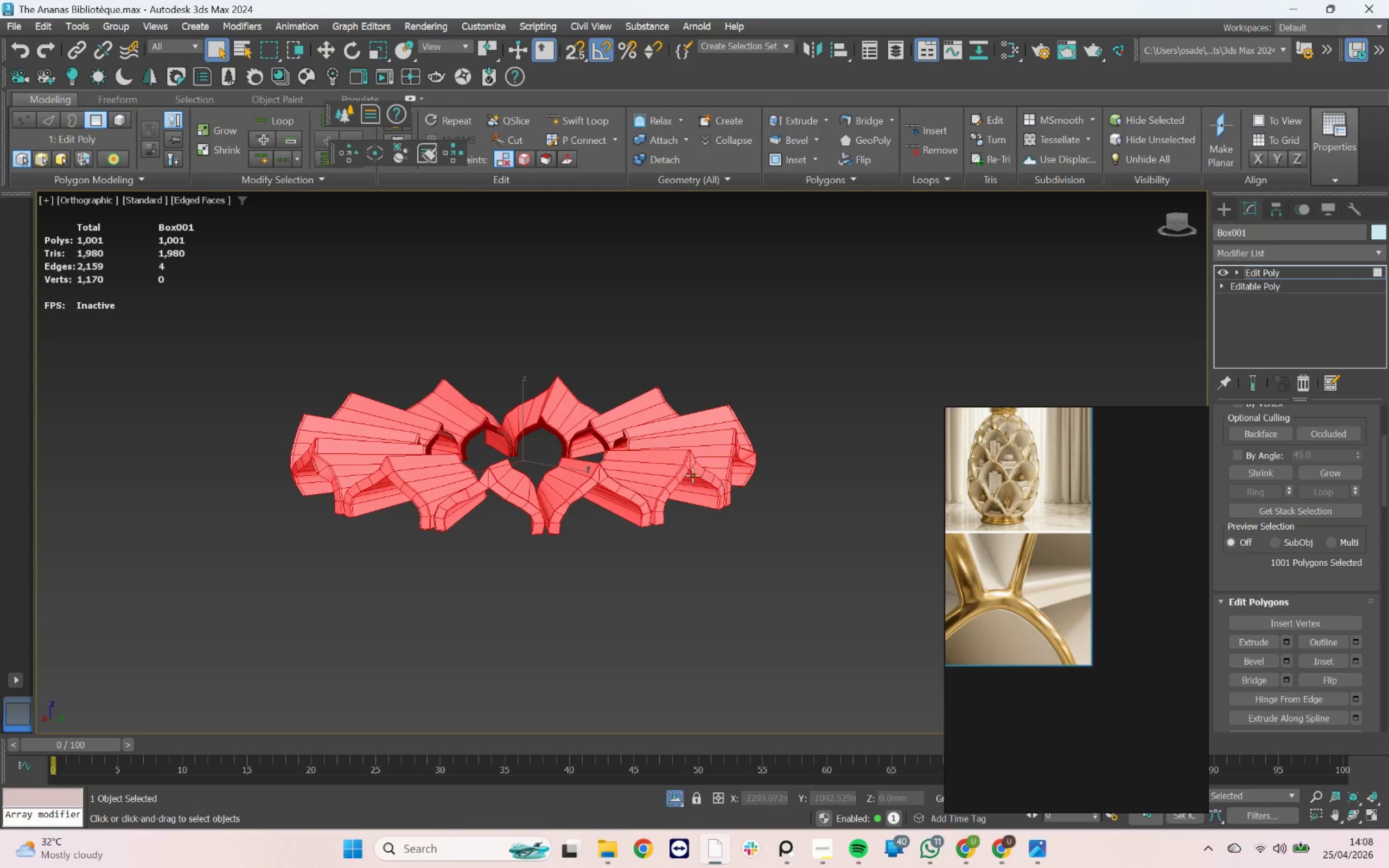 
hold_key(key=AltLeft, duration=0.82)
 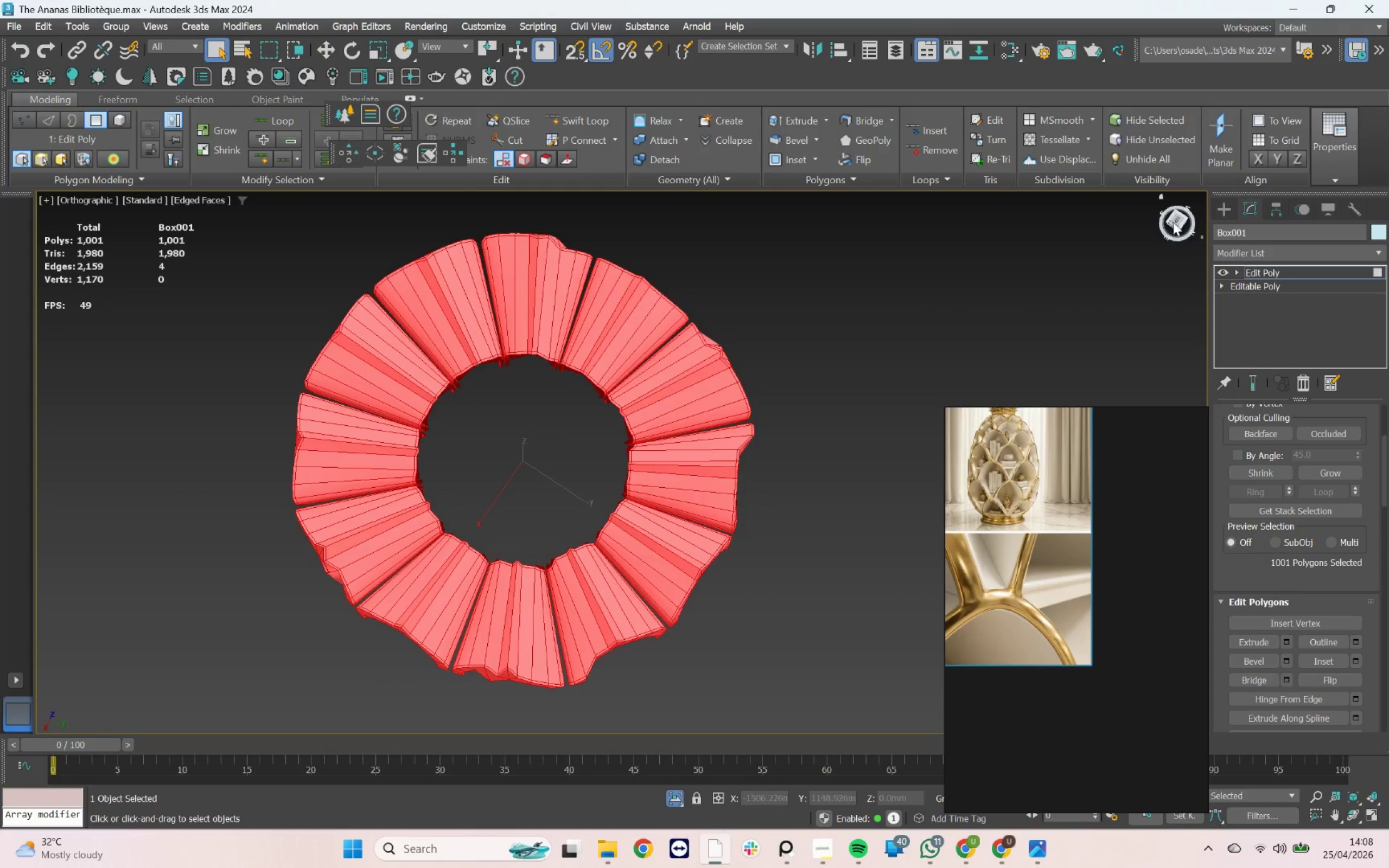 
left_click([1175, 220])
 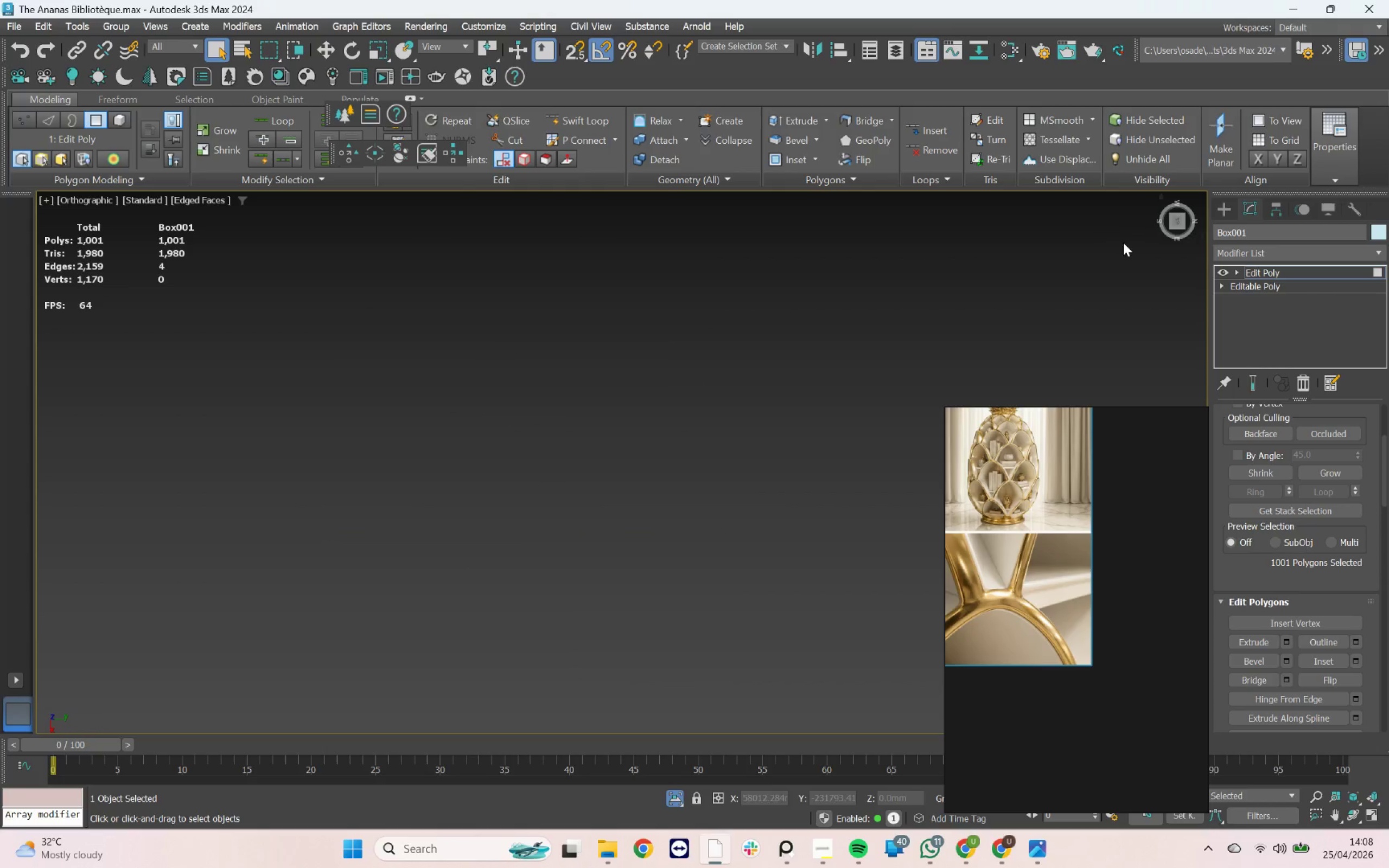 
key(Z)
 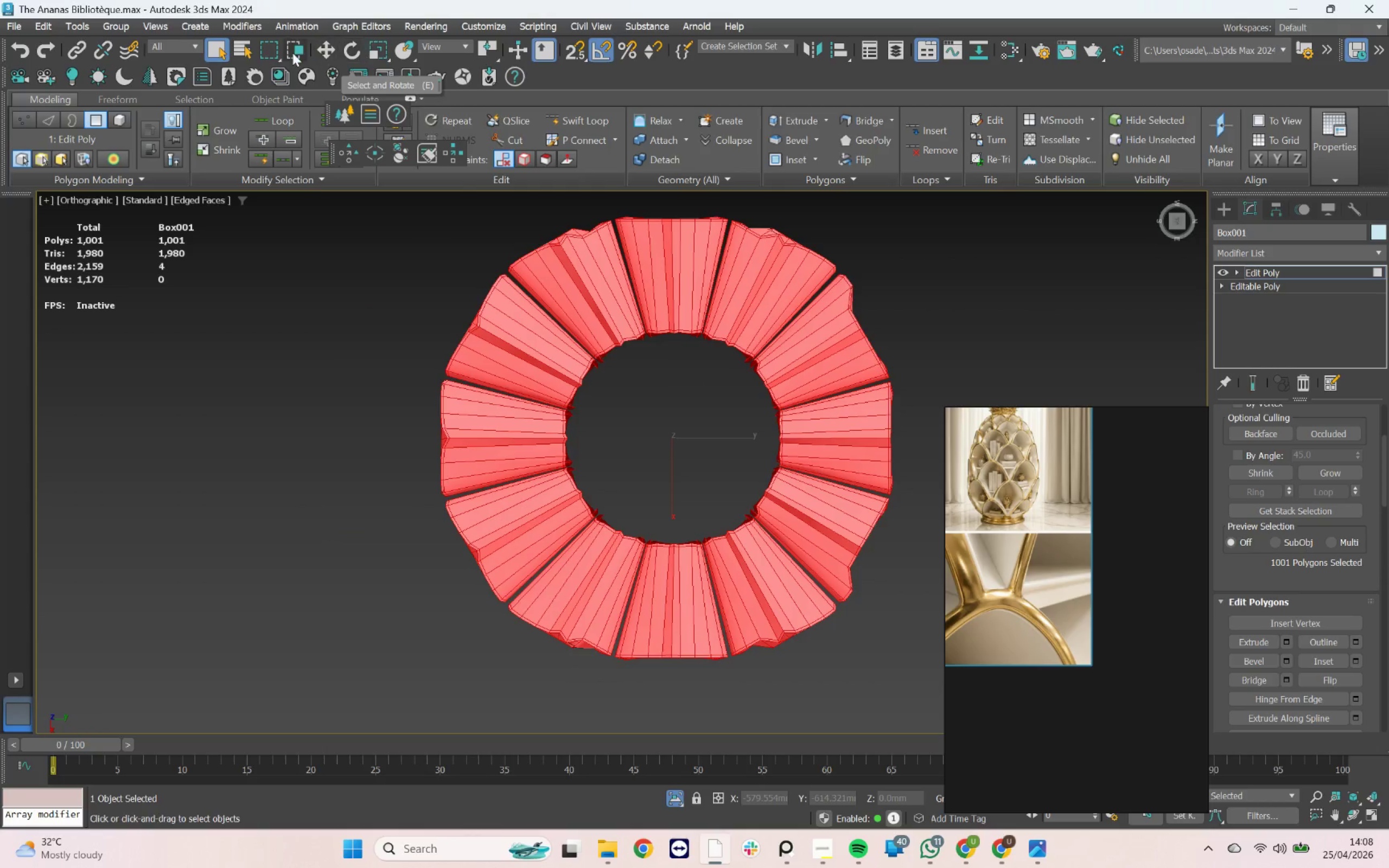 
left_click_drag(start_coordinate=[260, 53], to_coordinate=[272, 170])
 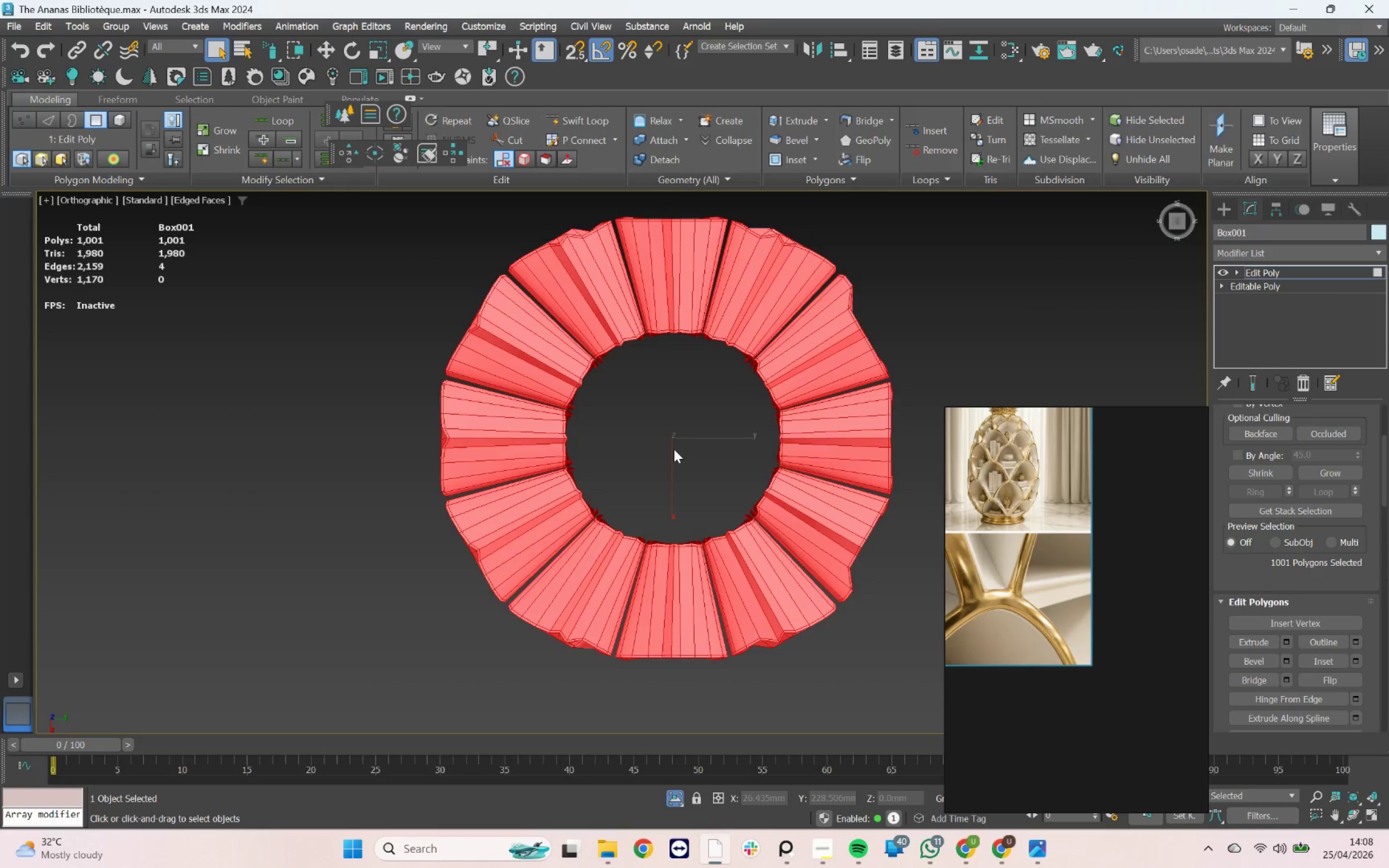 
hold_key(key=AltLeft, duration=6.35)
left_click_drag(start_coordinate=[662, 437], to_coordinate=[578, 381])
 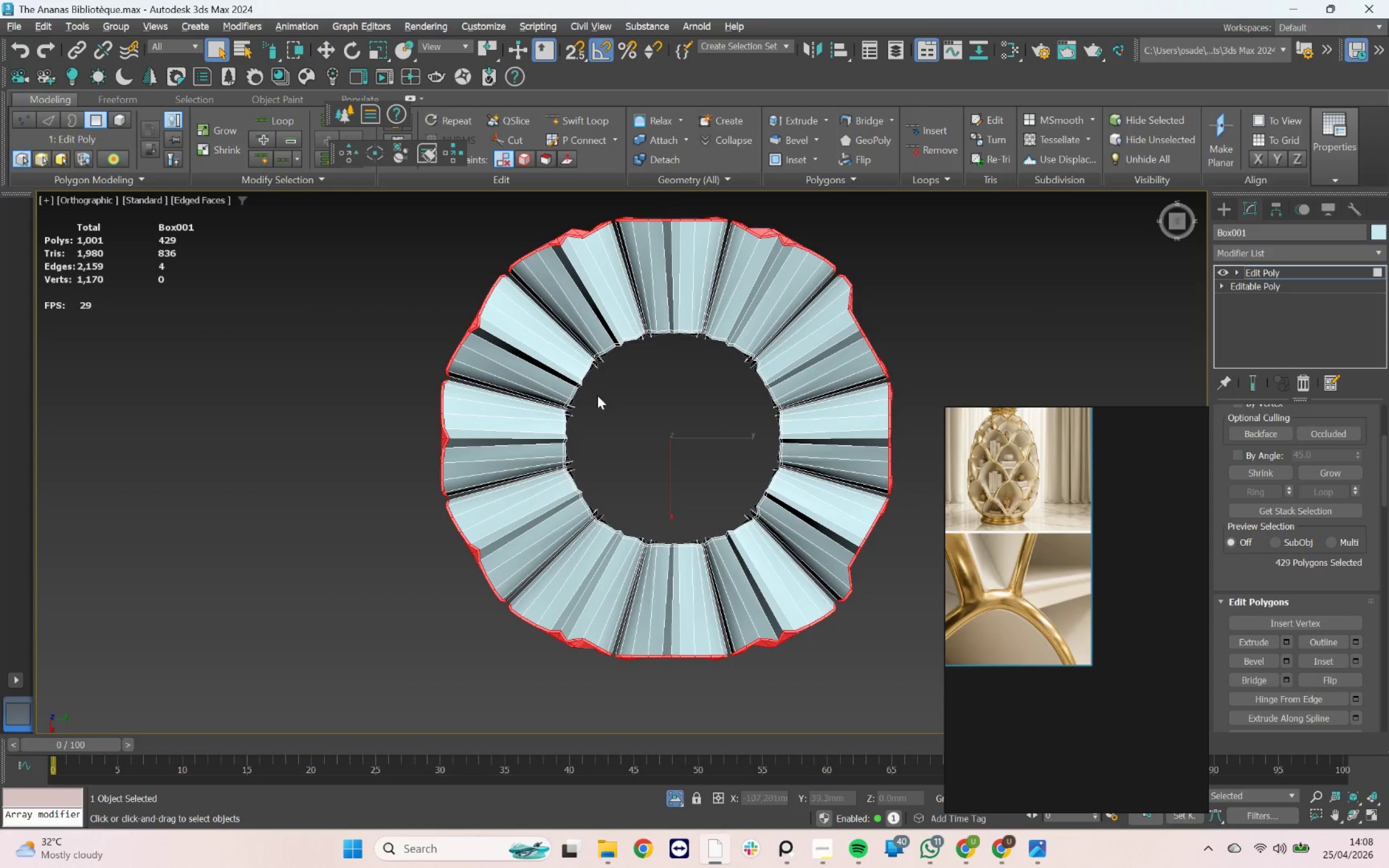 
hold_key(key=AltLeft, duration=0.75)
 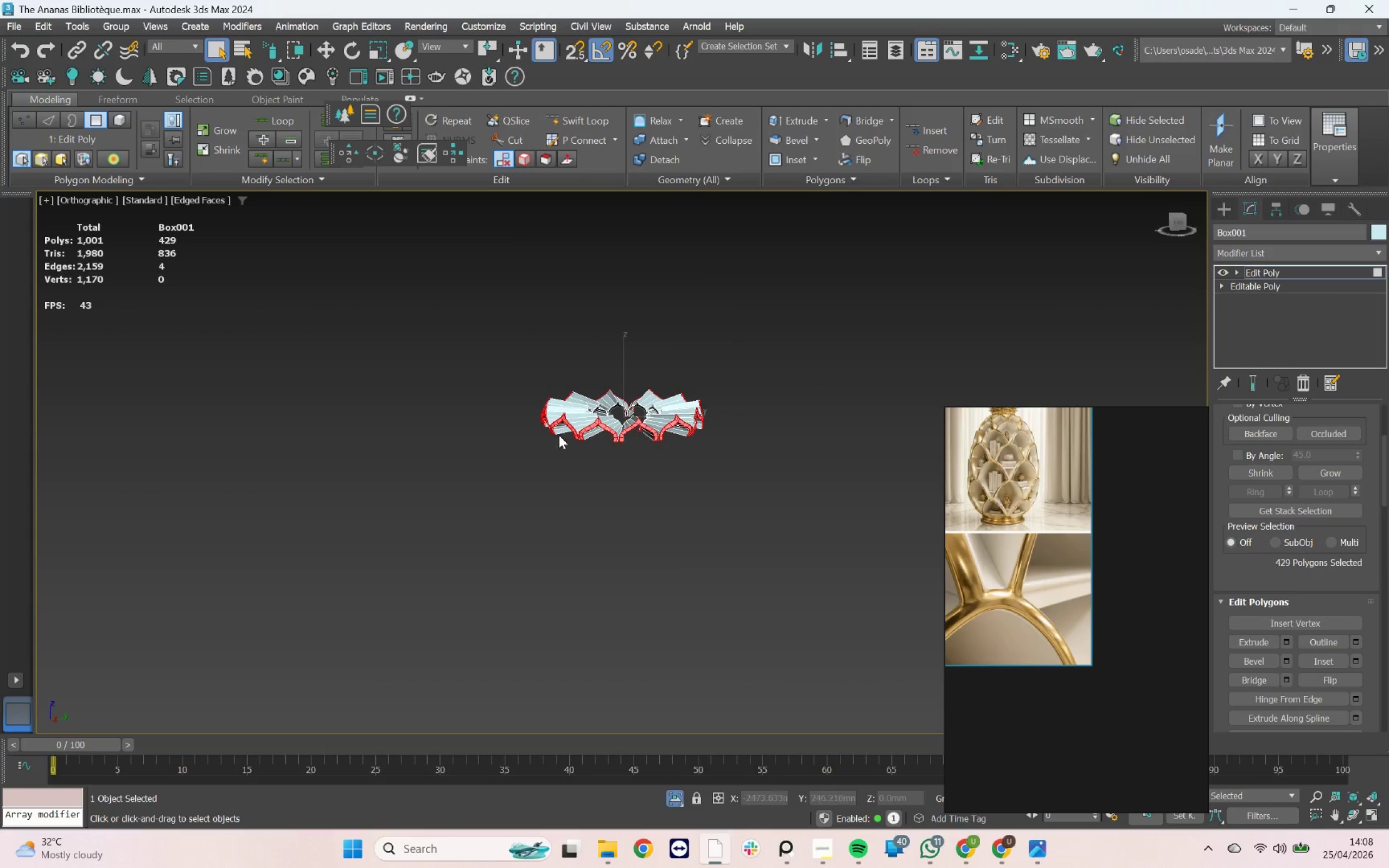 
scroll: coordinate [598, 406], scroll_direction: down, amount: 3.0
 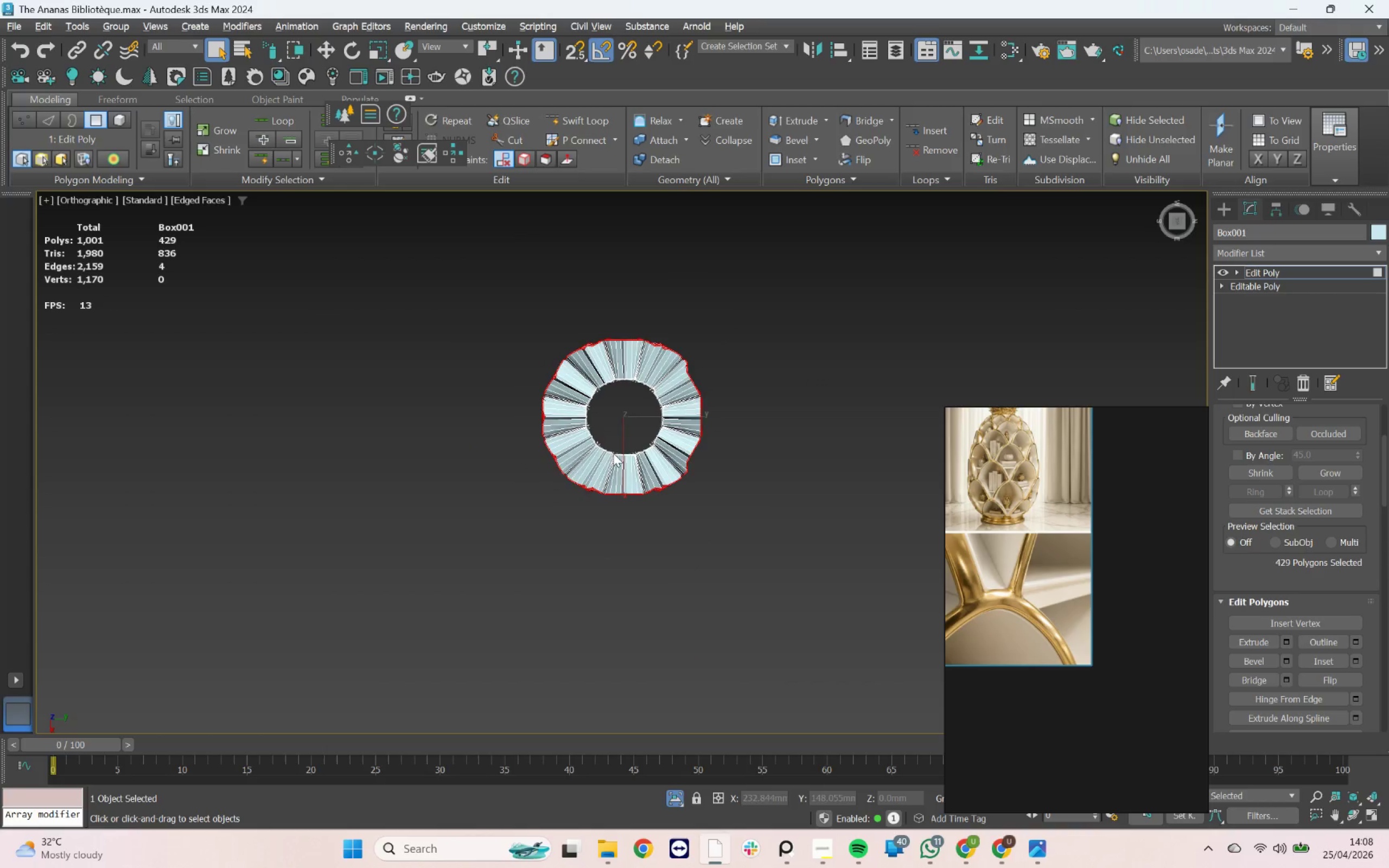 
scroll: coordinate [585, 435], scroll_direction: up, amount: 7.0
 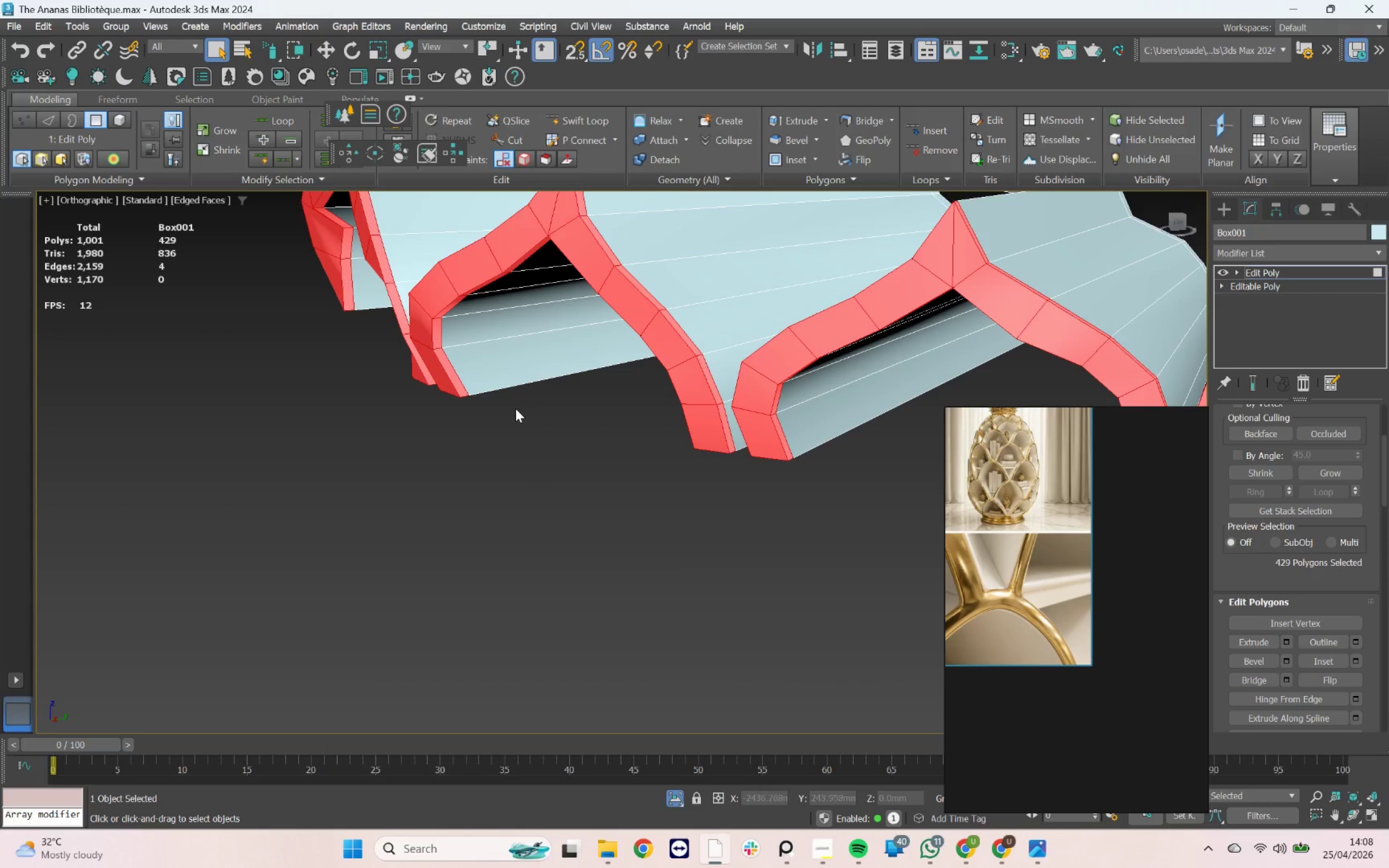 
hold_key(key=AltLeft, duration=1.47)
 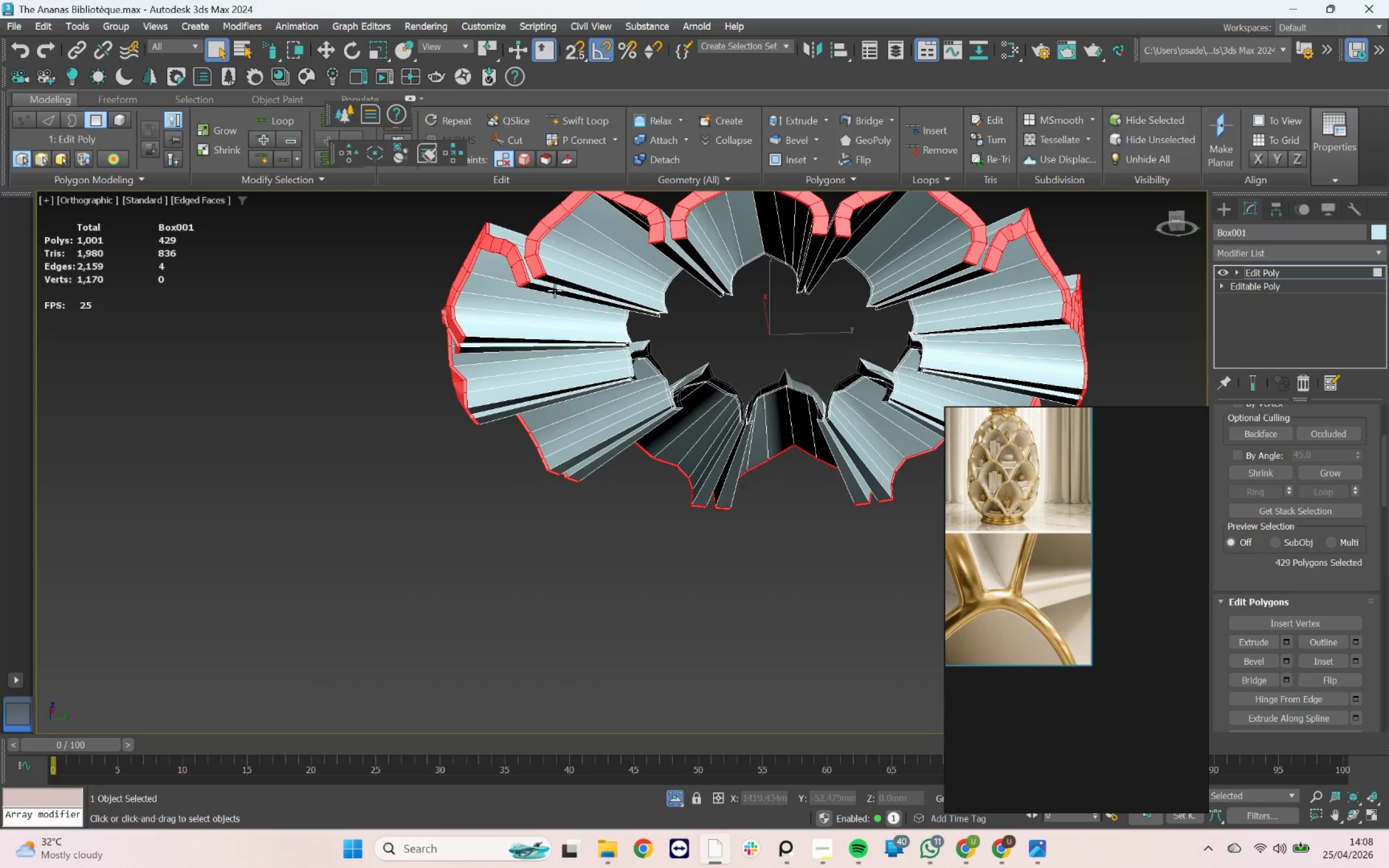 
scroll: coordinate [512, 410], scroll_direction: down, amount: 3.0
 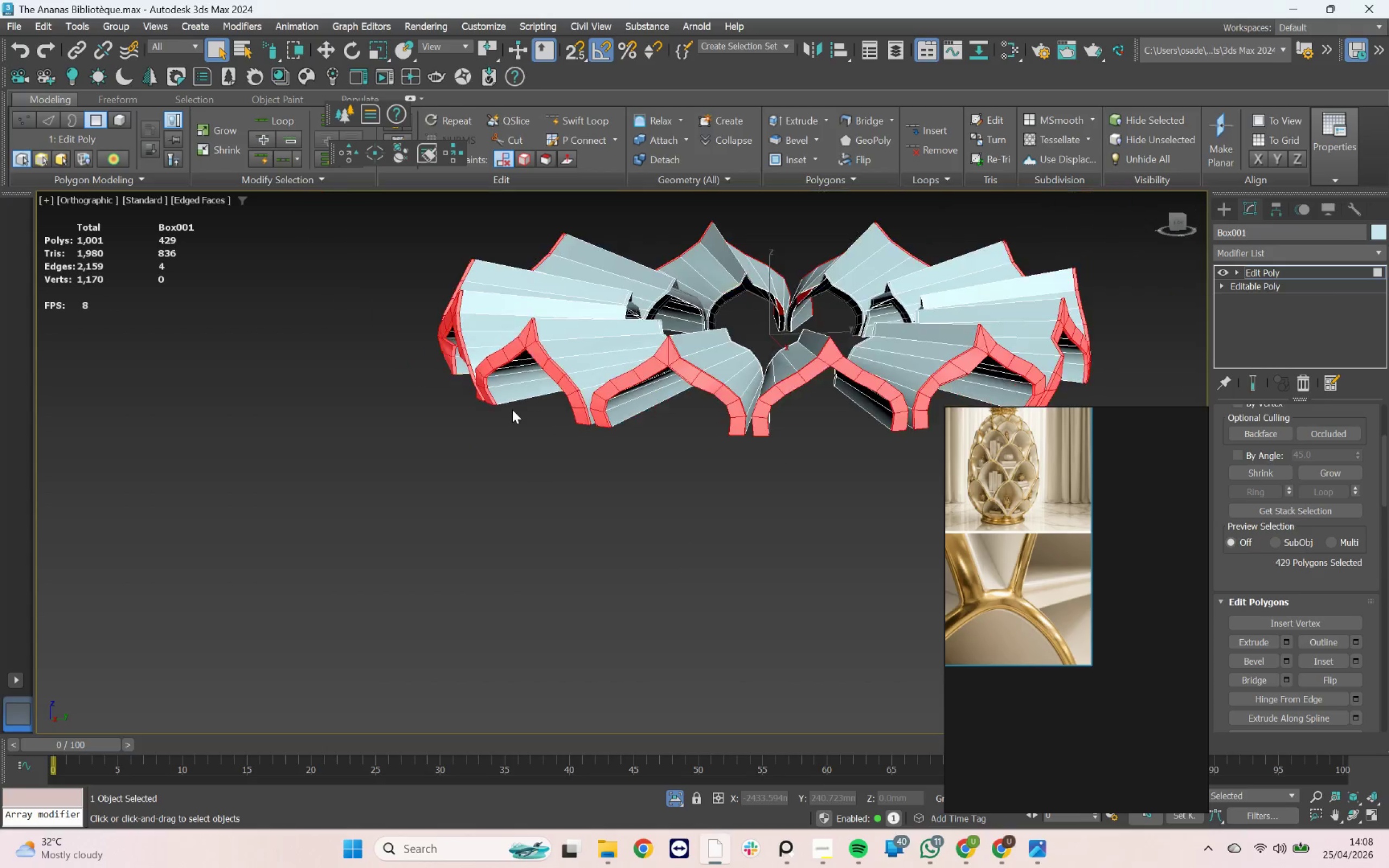 
scroll: coordinate [542, 292], scroll_direction: up, amount: 5.0
 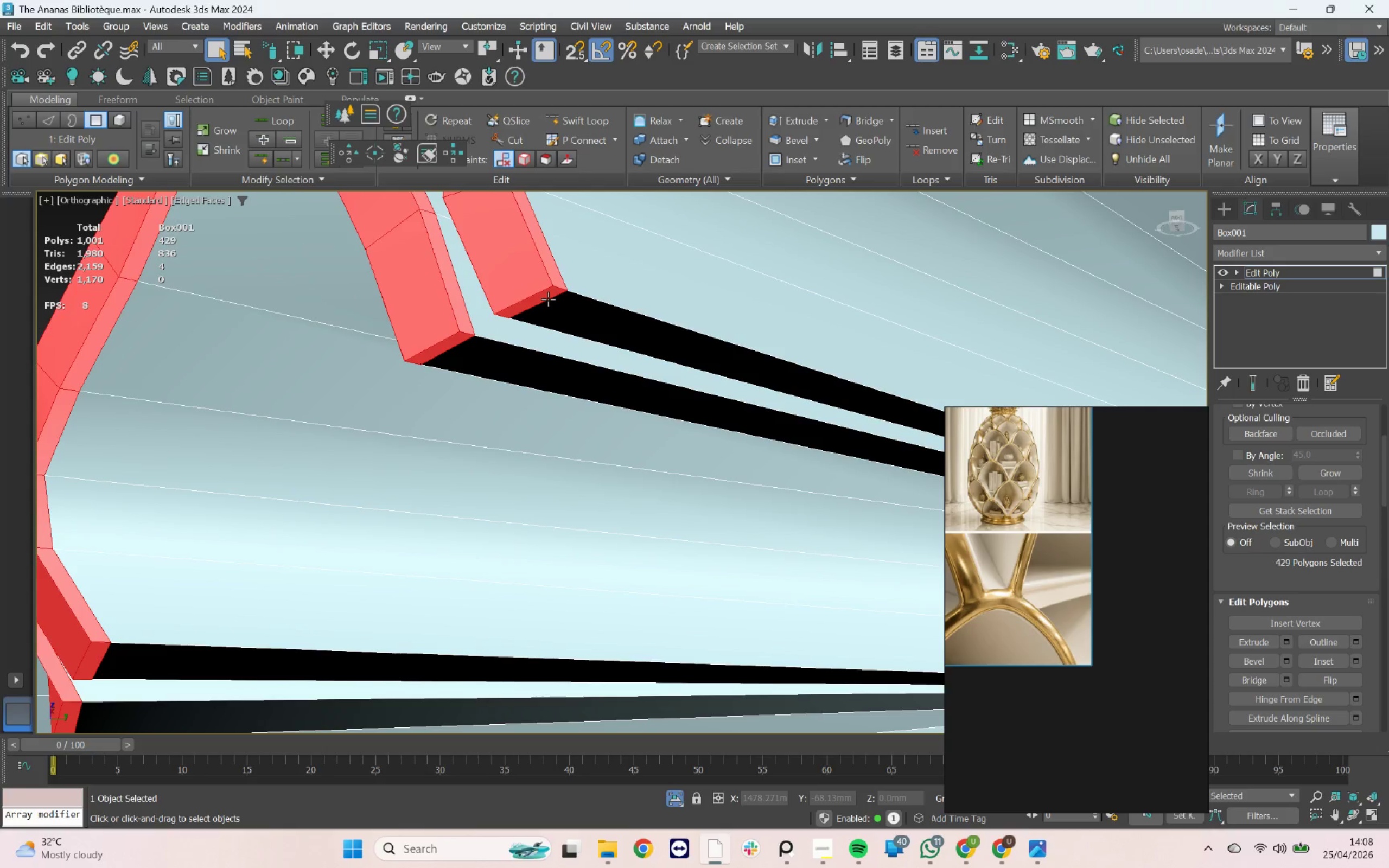 
hold_key(key=AltLeft, duration=2.16)
left_click([548, 299])
 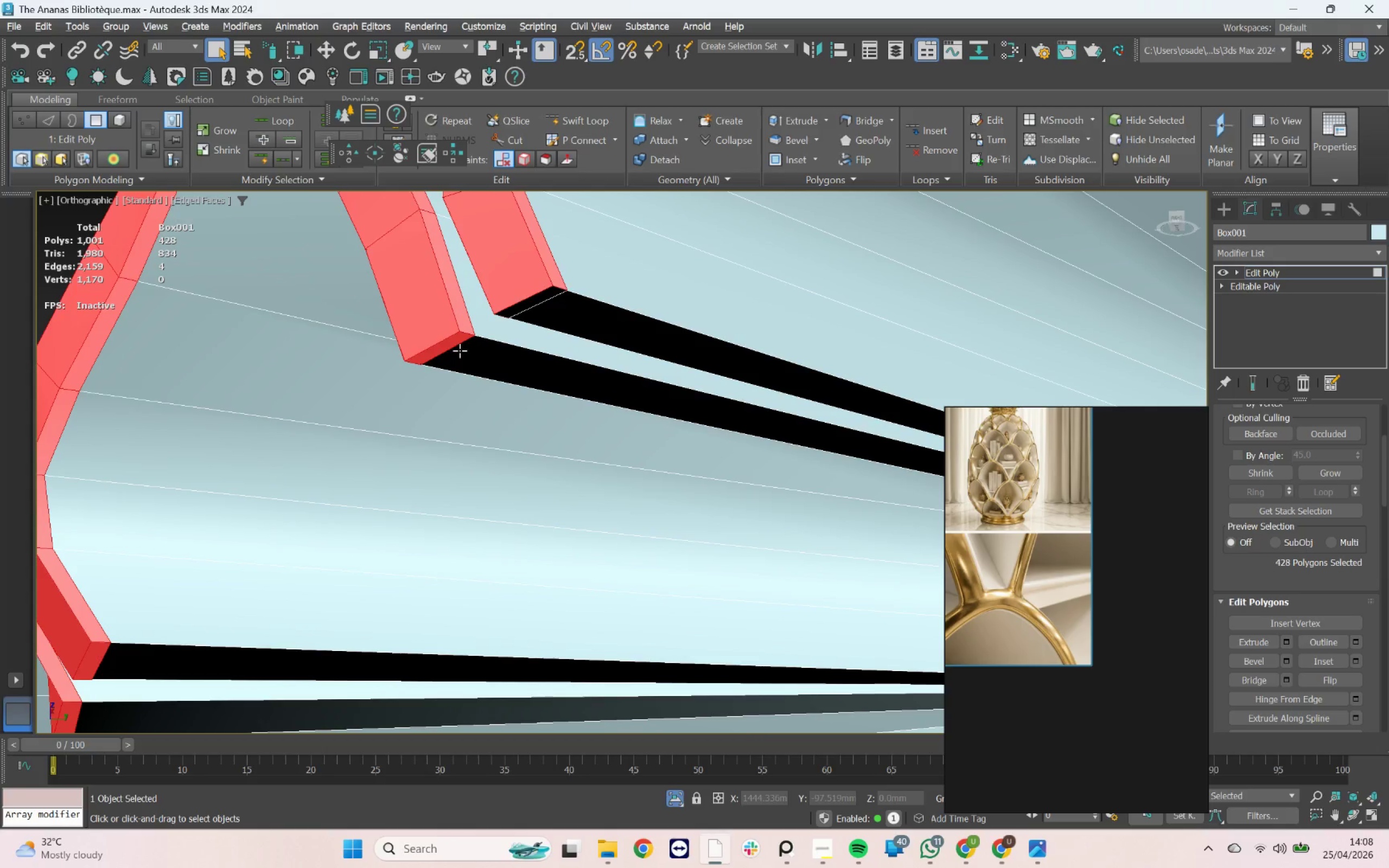 
left_click([460, 346])
 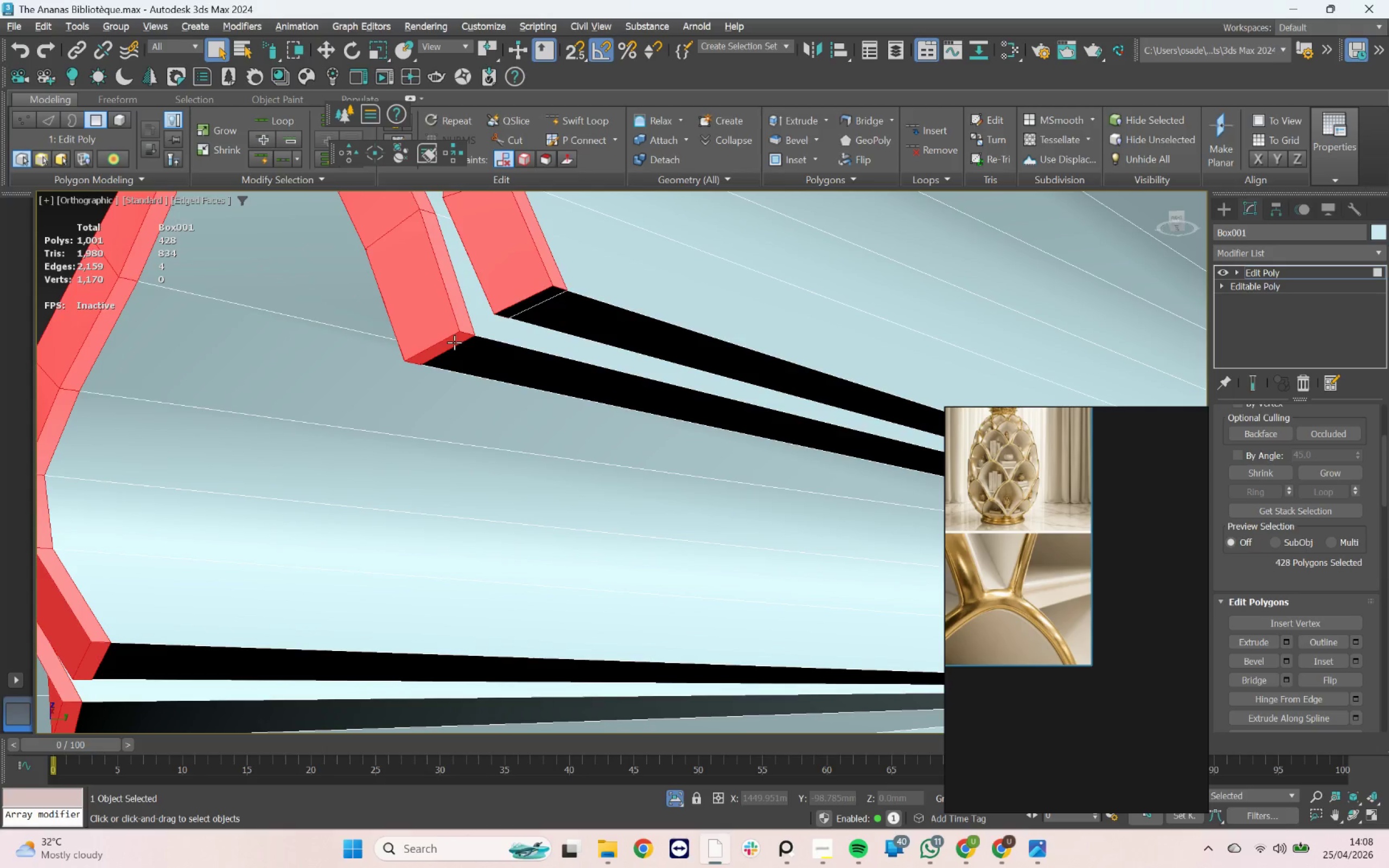 
left_click([454, 342])
 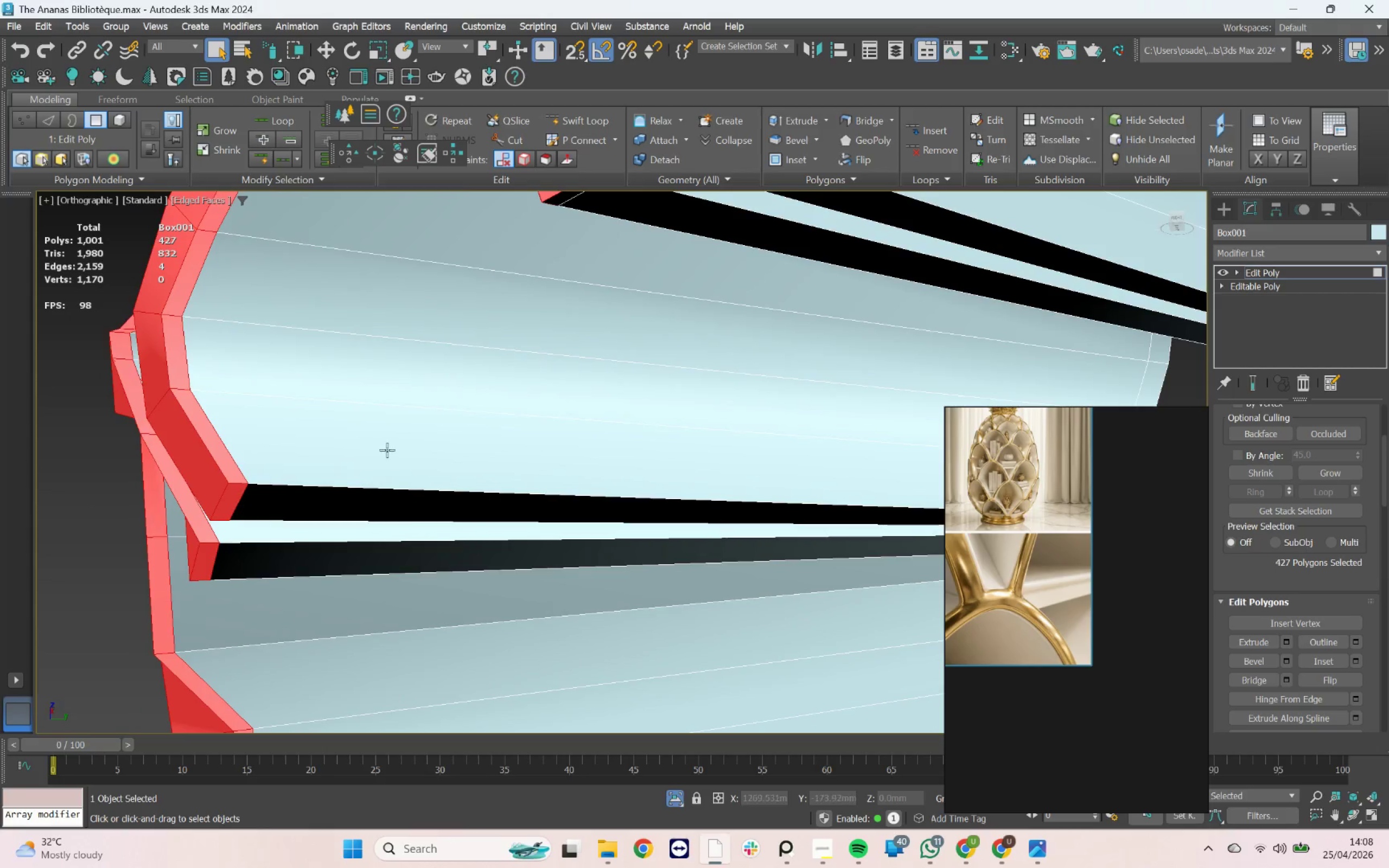 
hold_key(key=AltLeft, duration=0.92)
left_click([233, 502])
 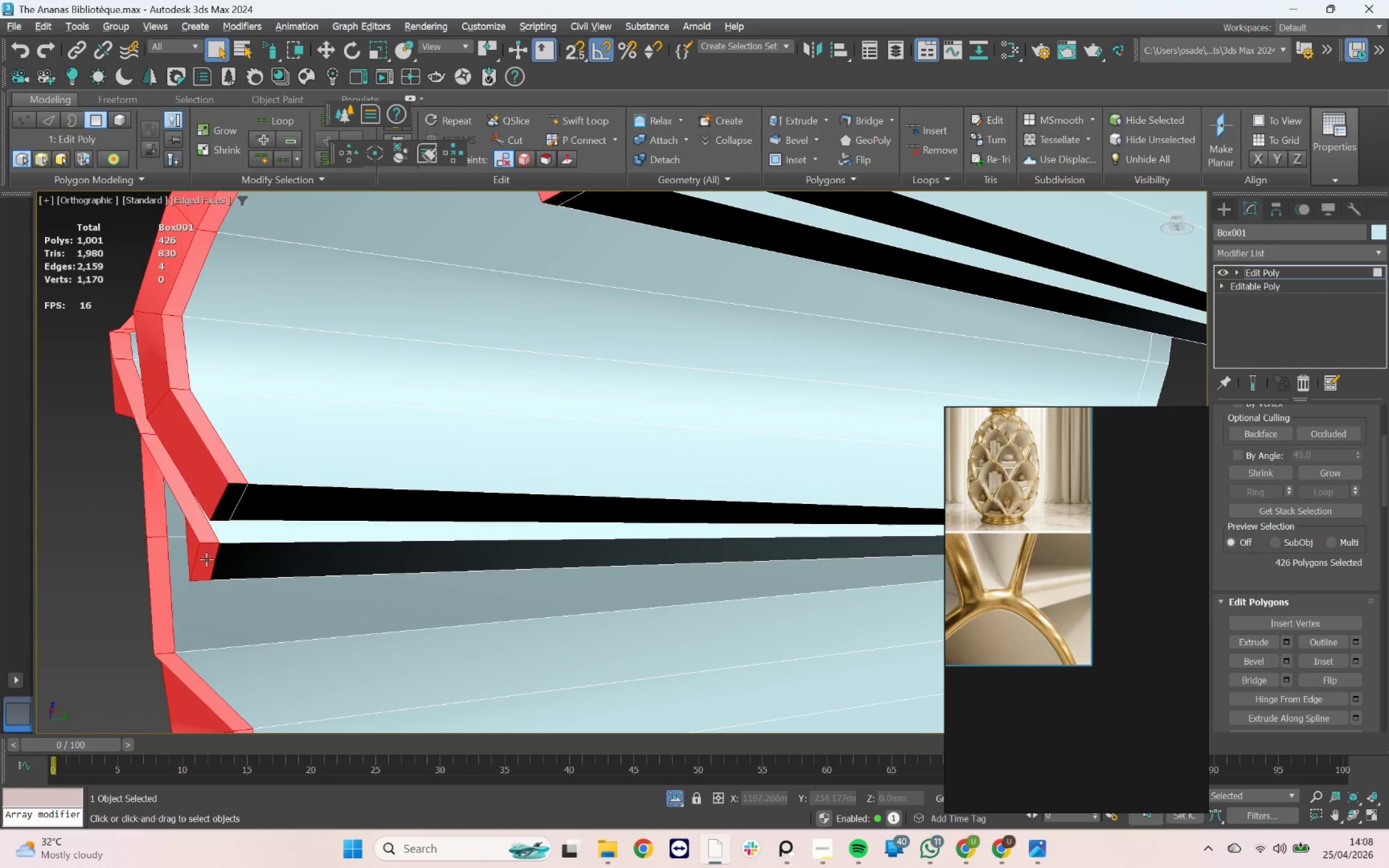 
left_click([206, 559])
 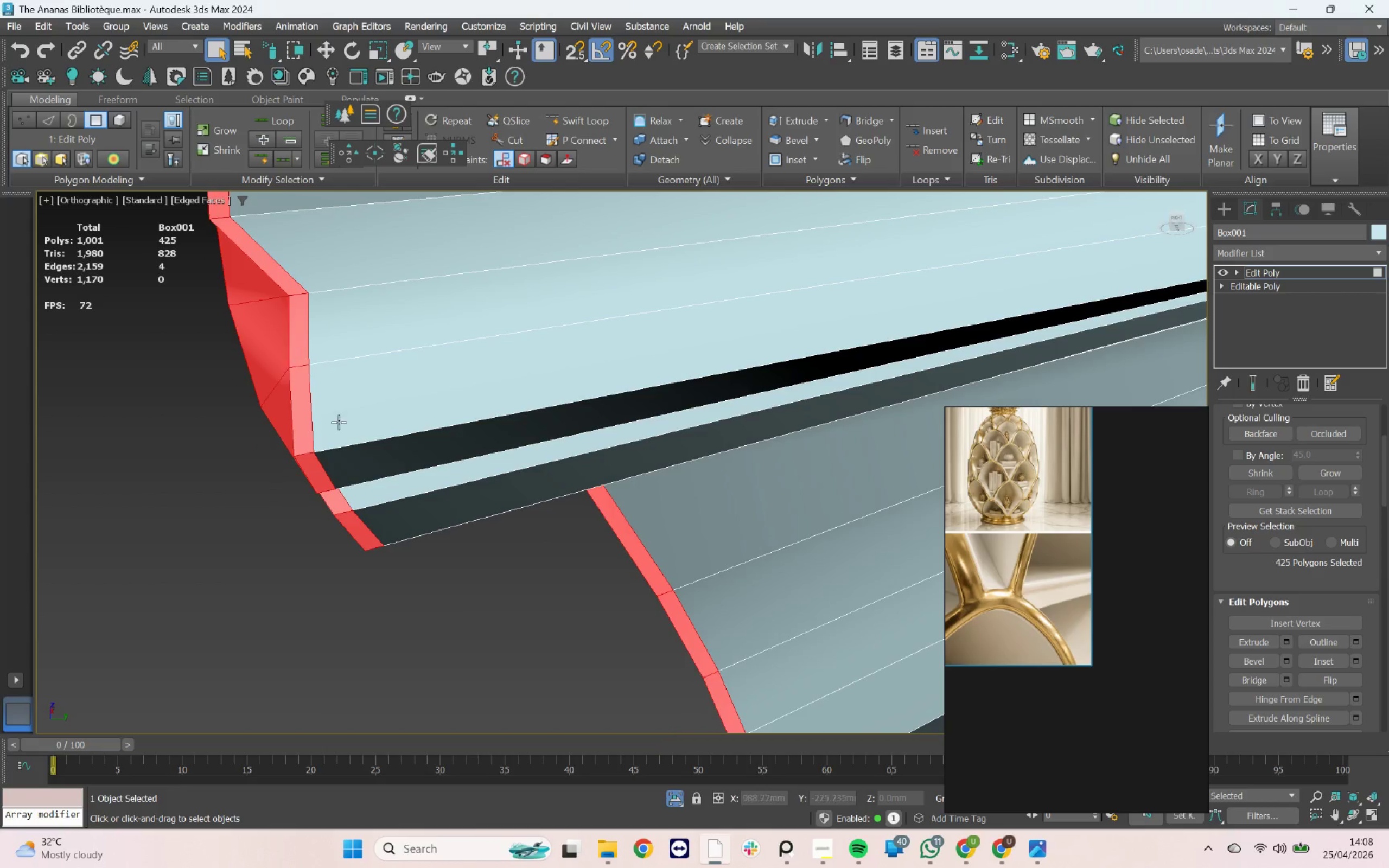 
hold_key(key=AltLeft, duration=1.02)
 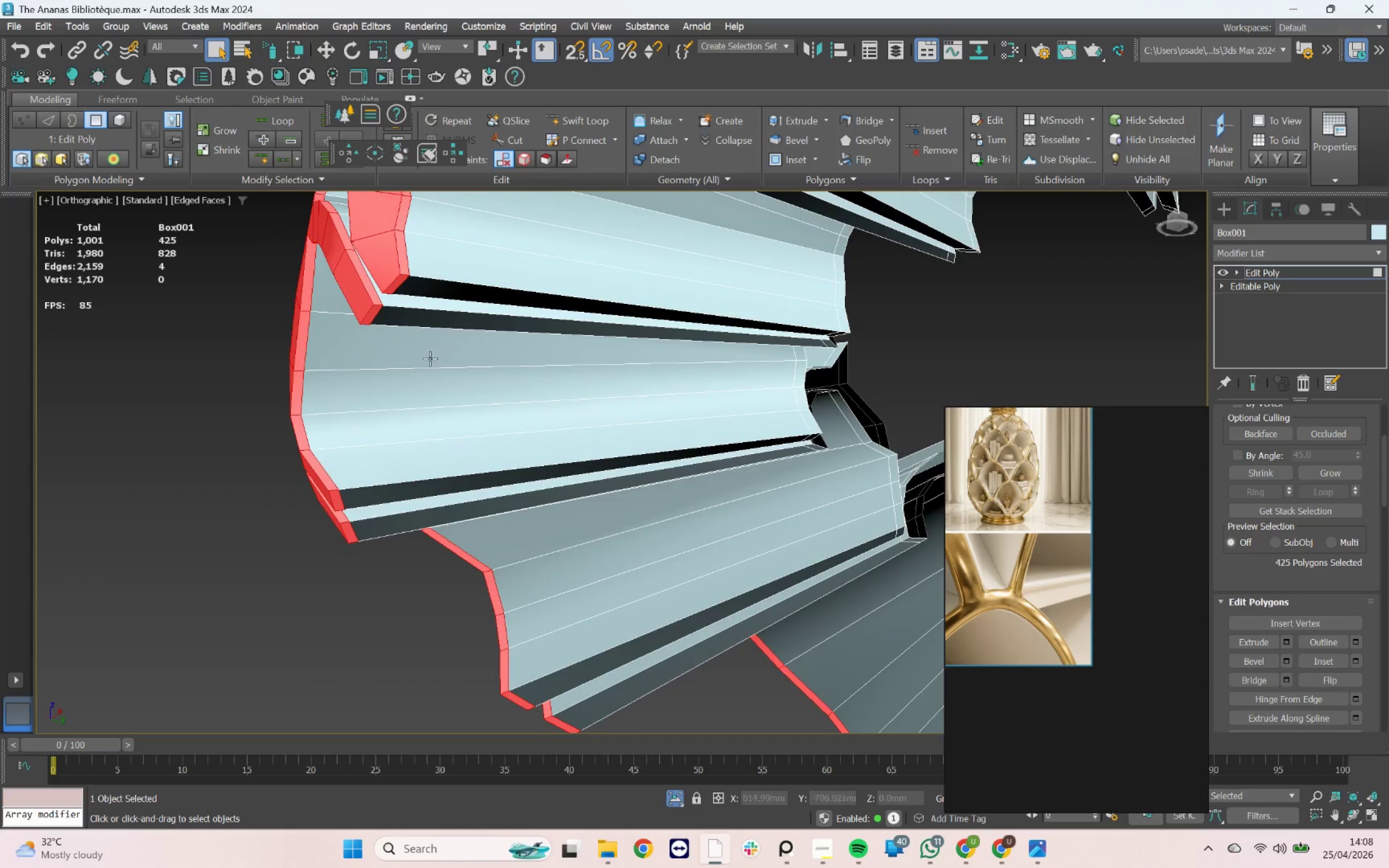 
scroll: coordinate [369, 462], scroll_direction: down, amount: 2.0
 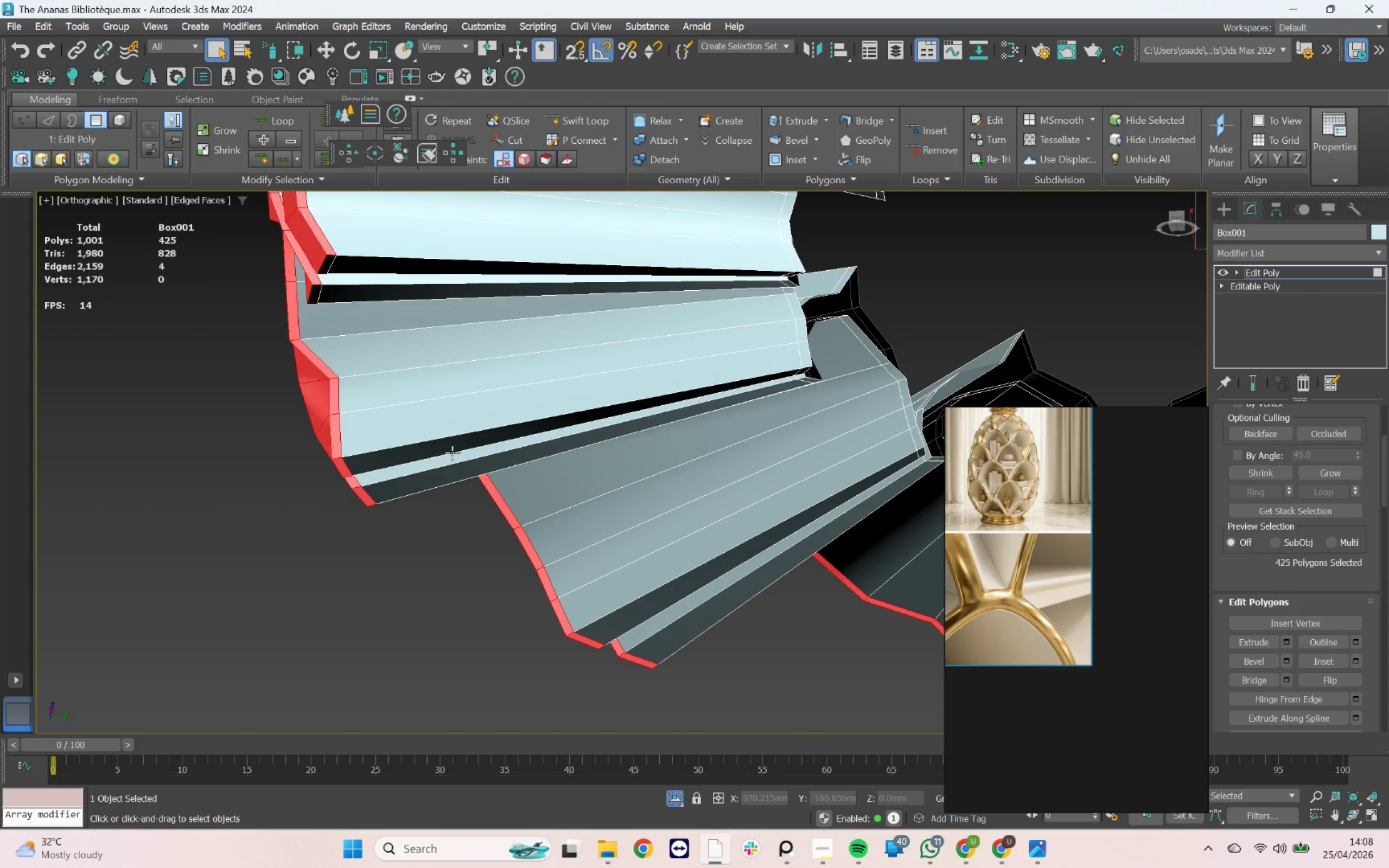 
hold_key(key=AltLeft, duration=1.01)
left_click([394, 266])
 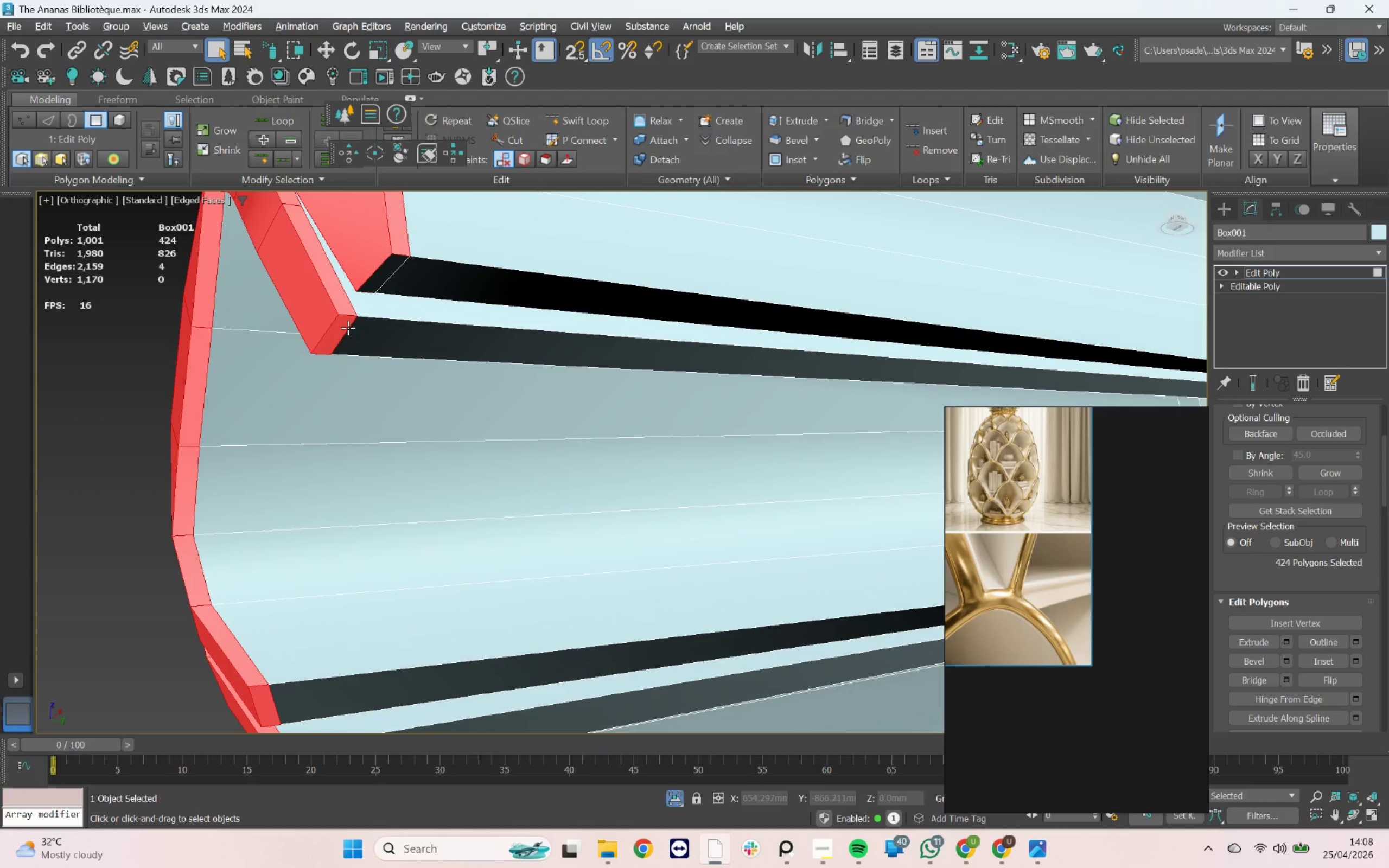 
scroll: coordinate [409, 291], scroll_direction: up, amount: 2.0
 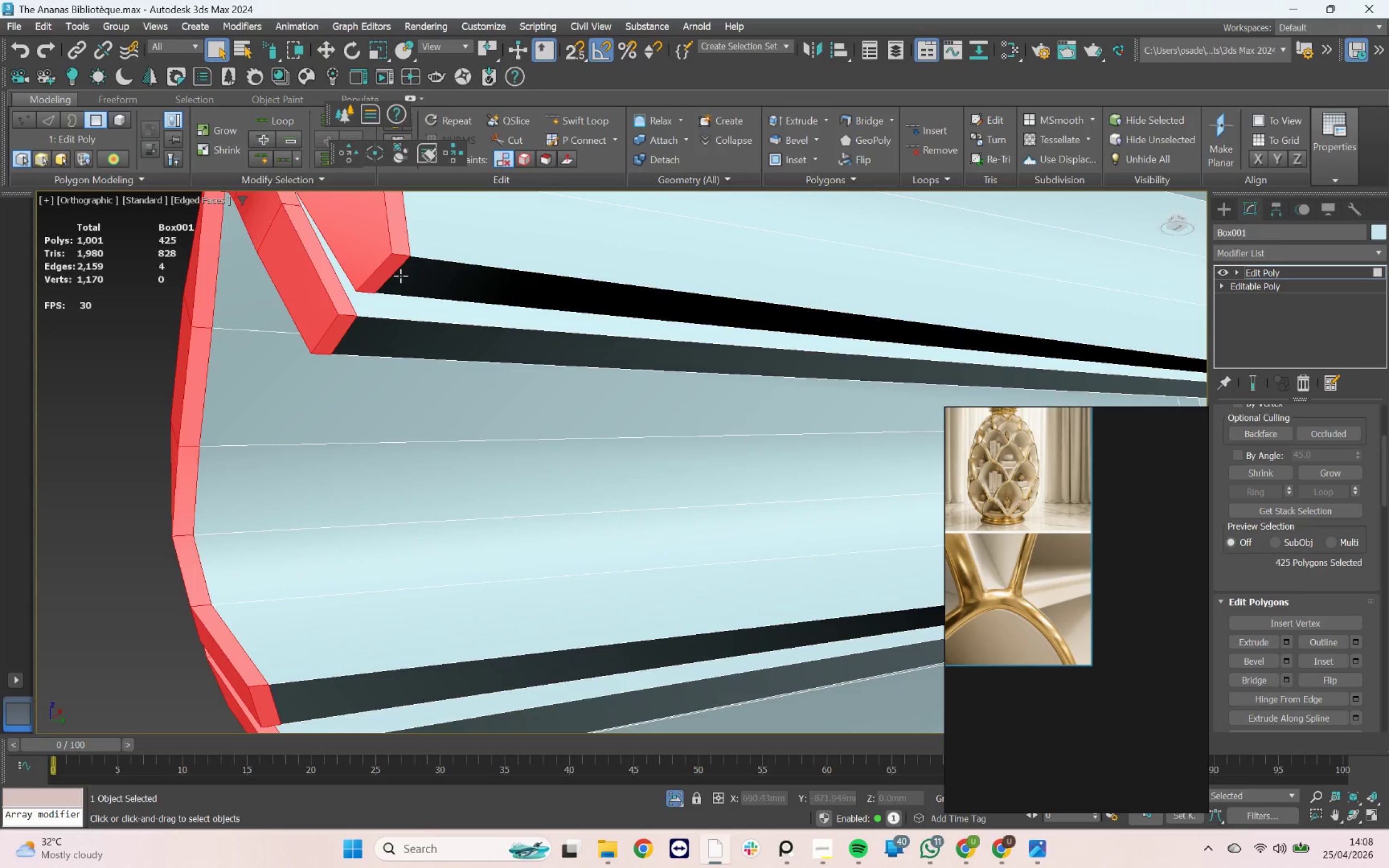 
left_click([345, 333])
 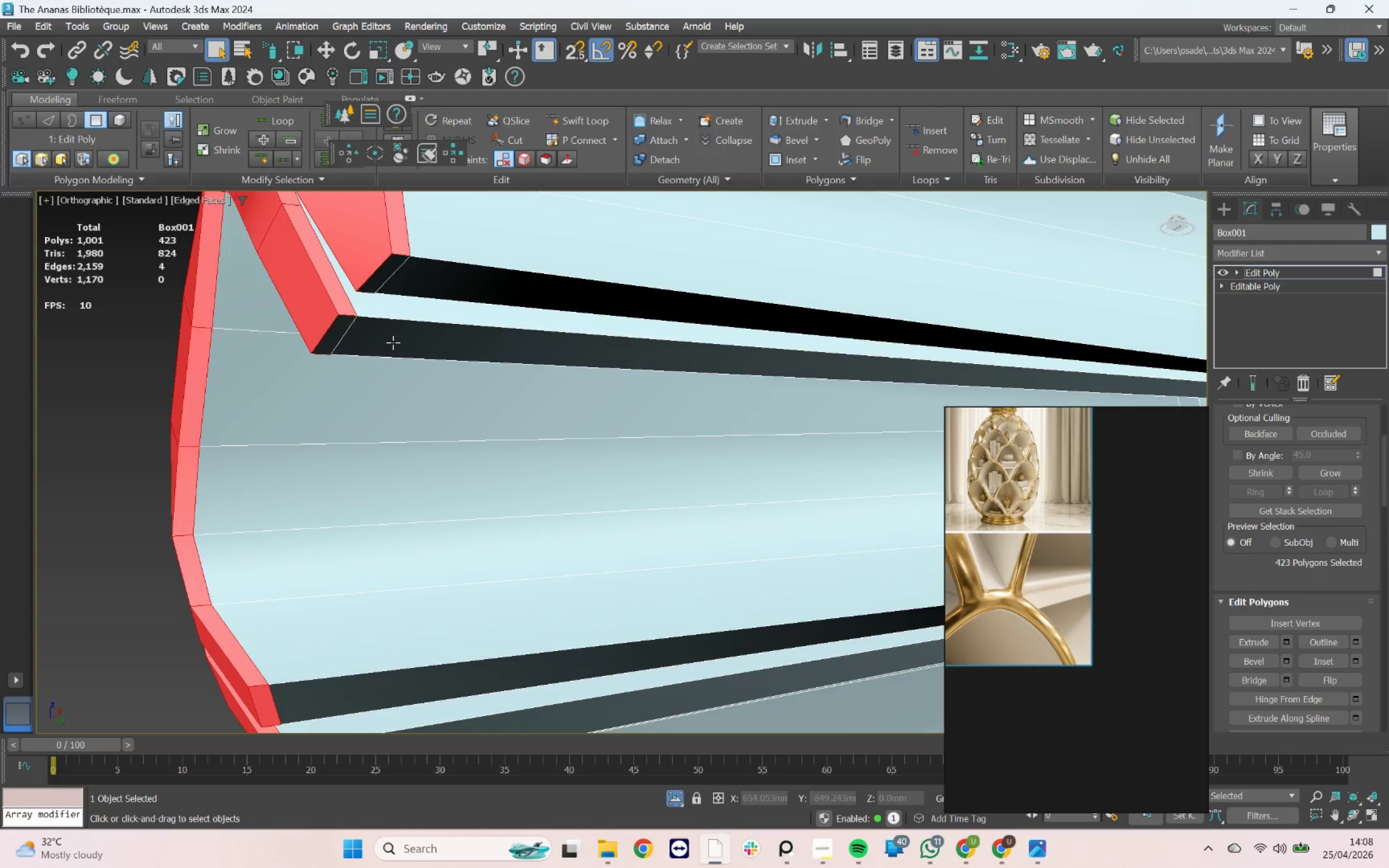 
scroll: coordinate [391, 378], scroll_direction: down, amount: 2.0
 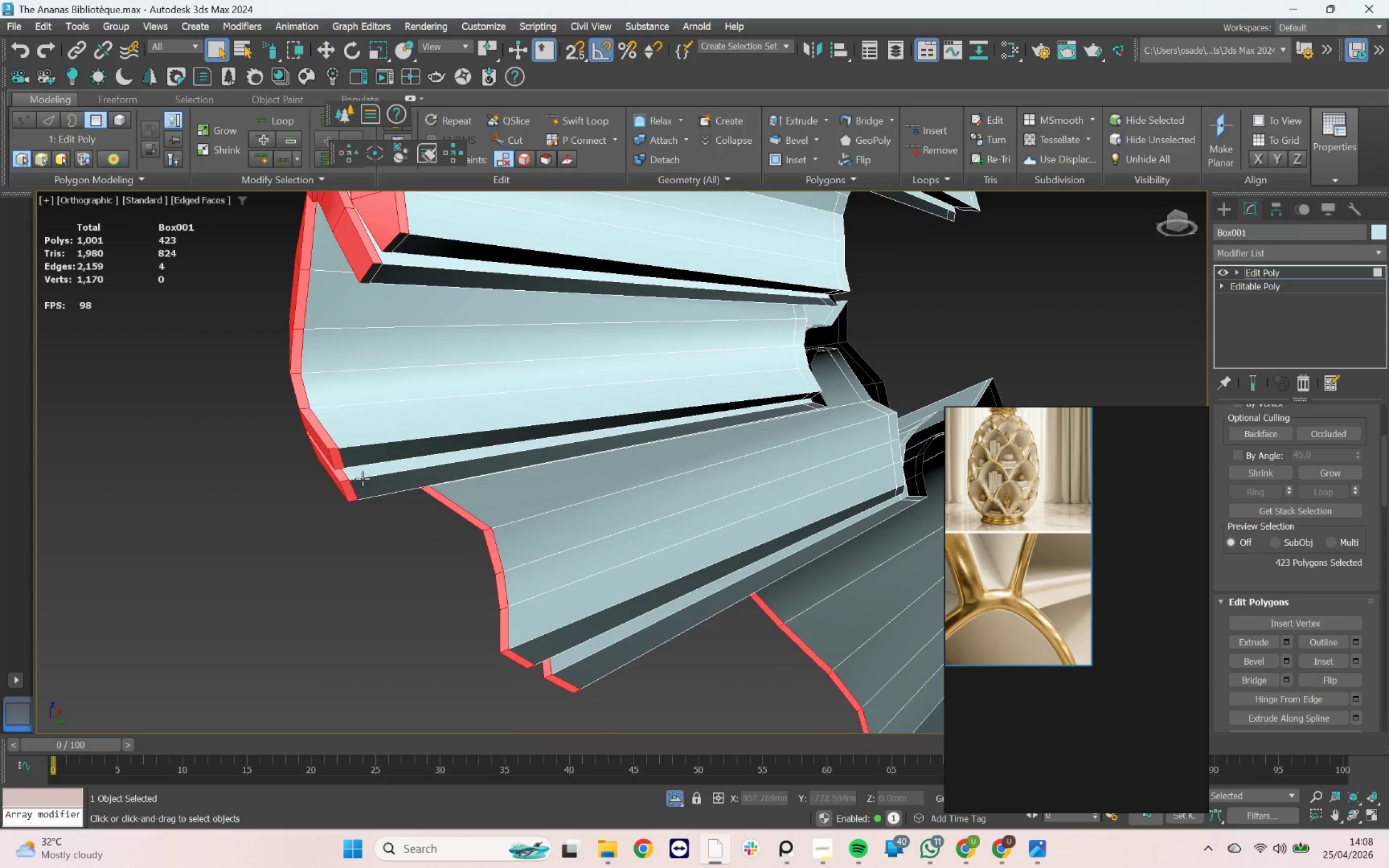 
hold_key(key=AltLeft, duration=1.04)
left_click([335, 449])
 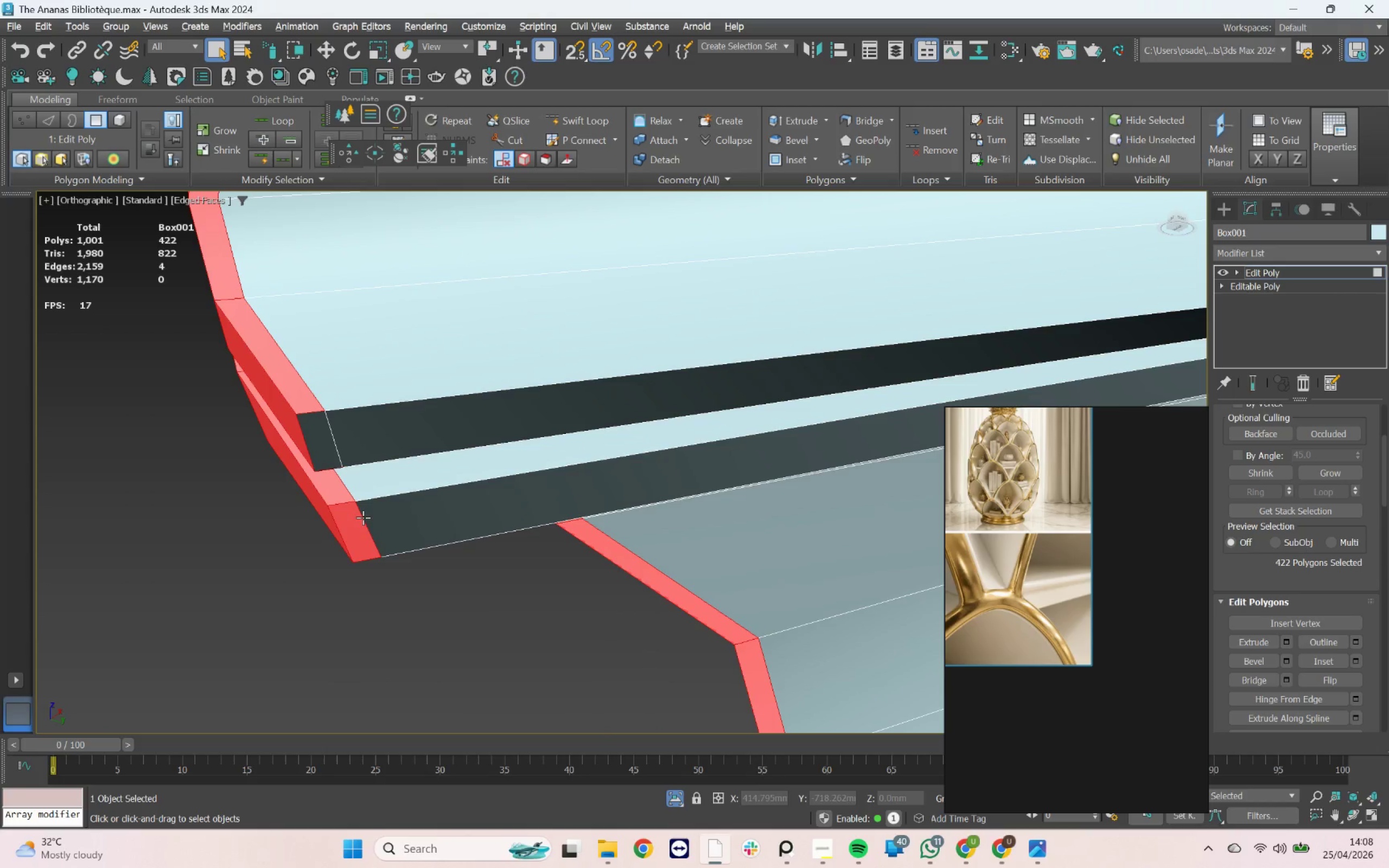 
scroll: coordinate [346, 468], scroll_direction: up, amount: 3.0
 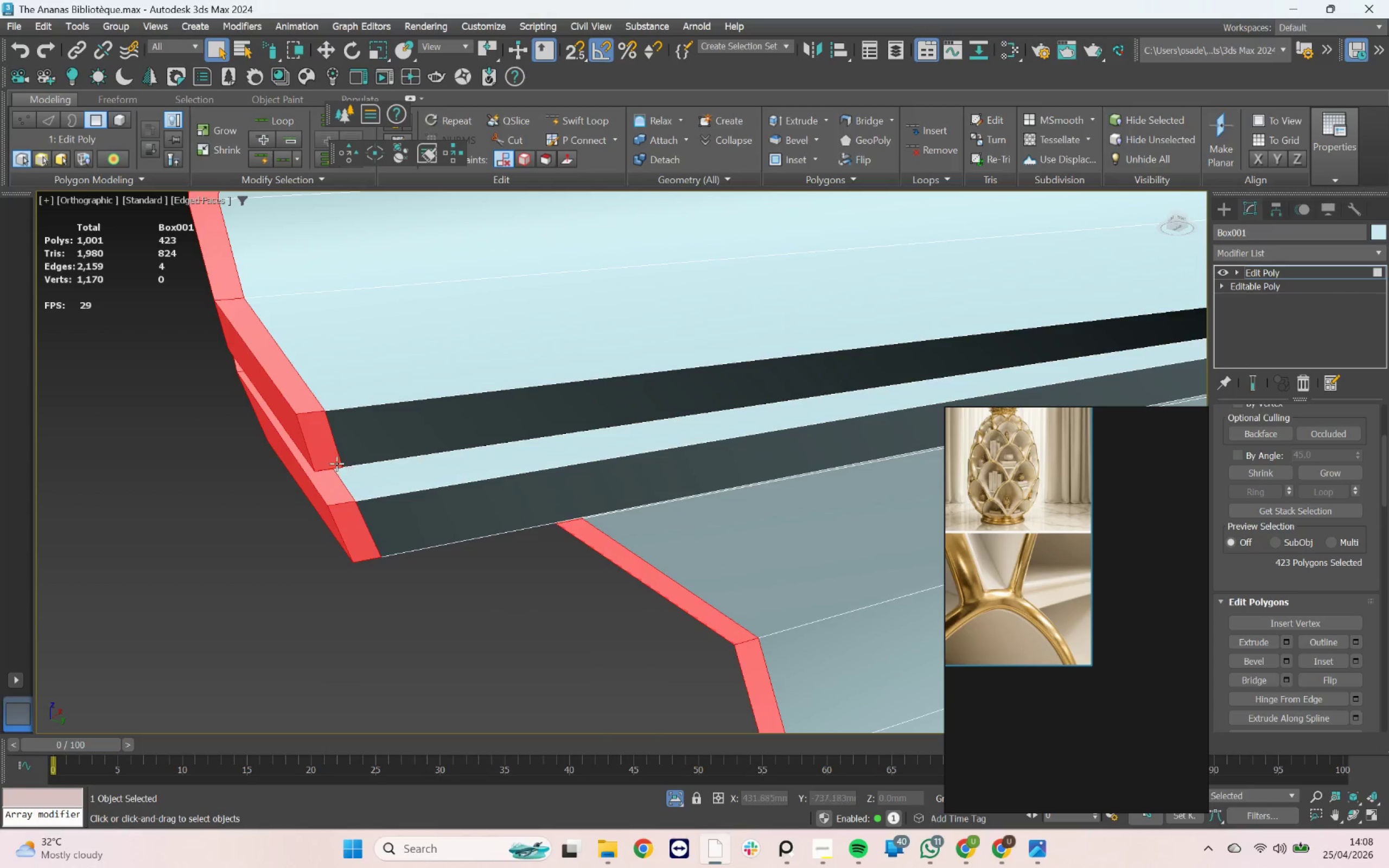 
left_click([360, 518])
 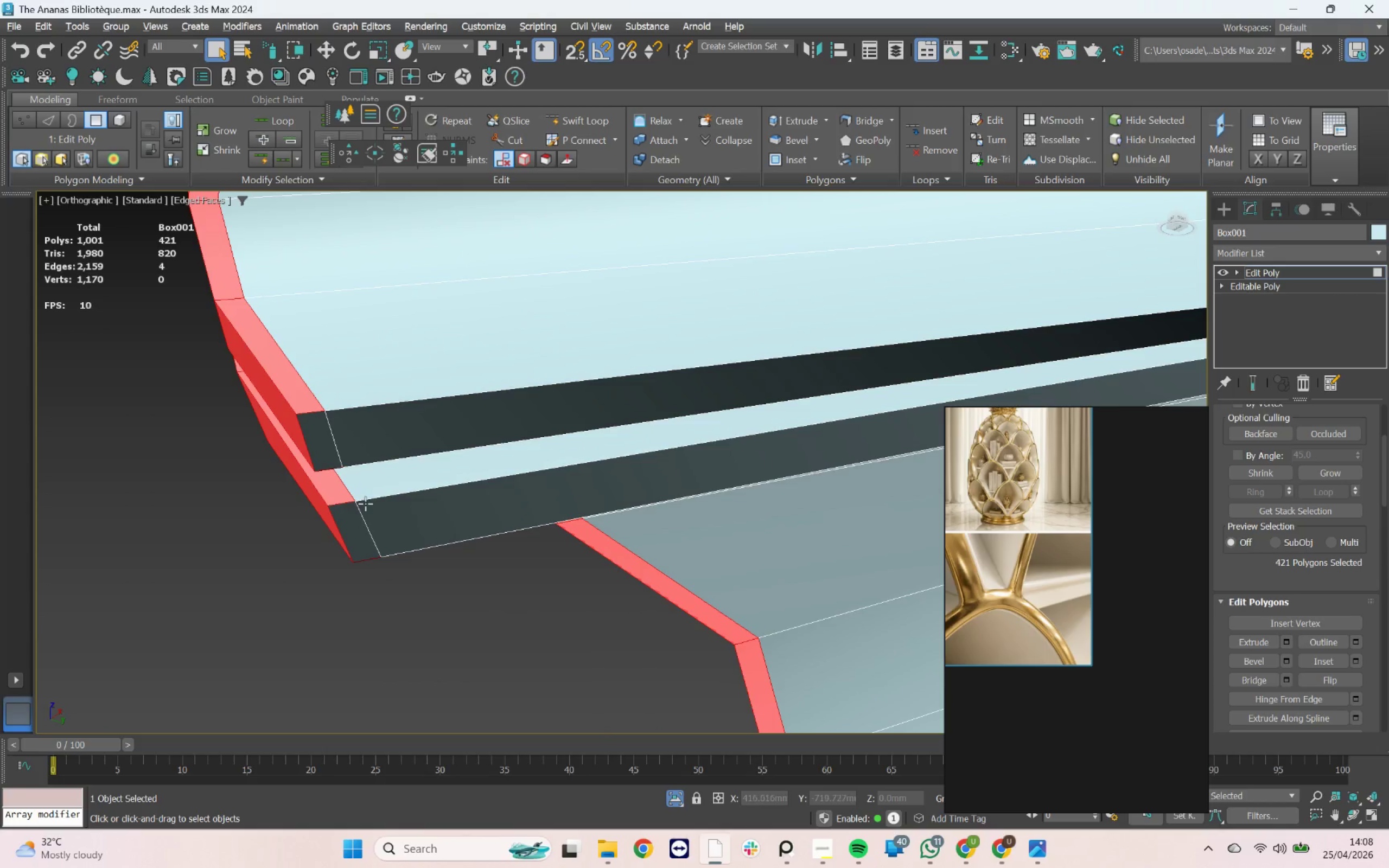 
scroll: coordinate [355, 467], scroll_direction: down, amount: 4.0
 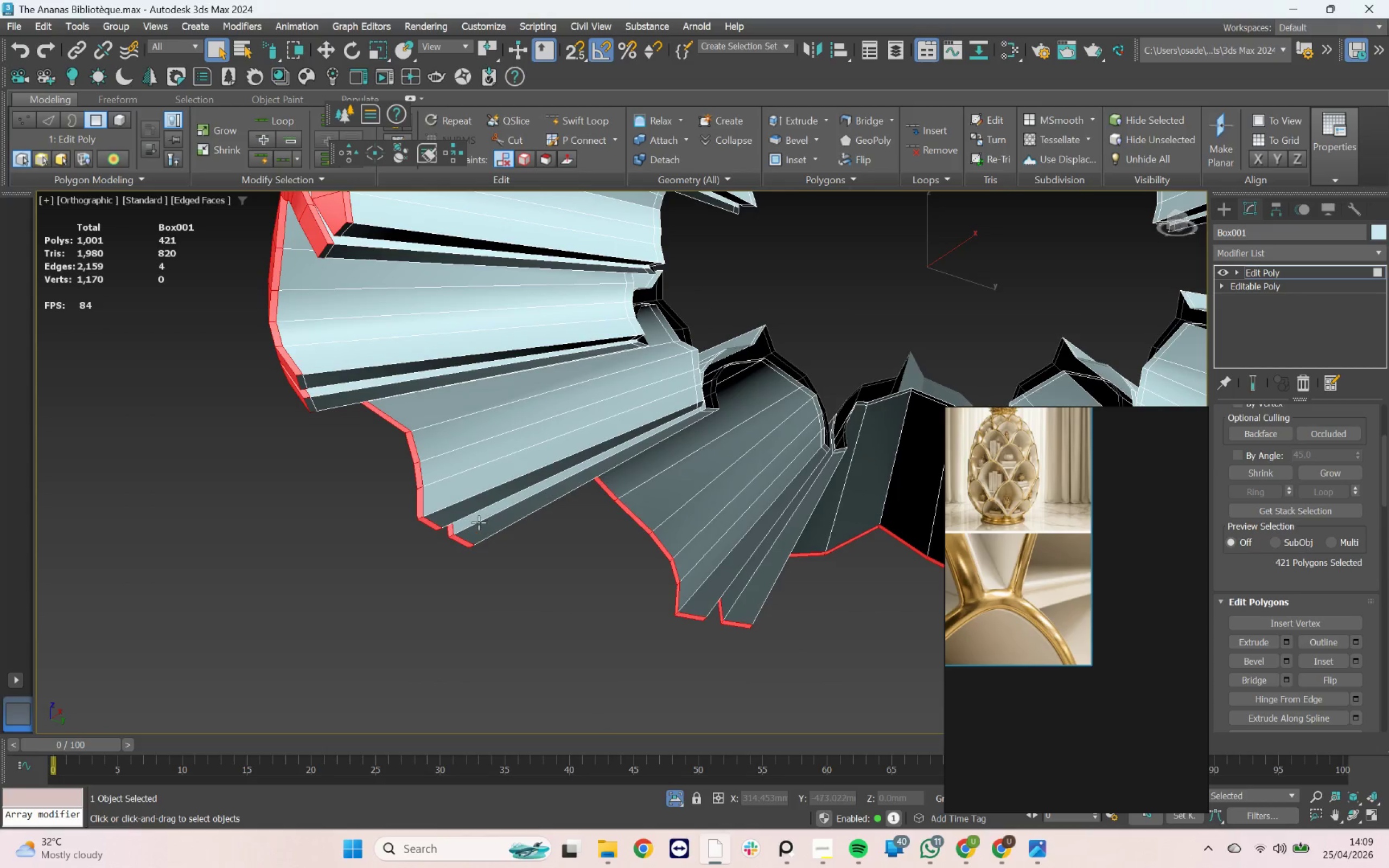 
hold_key(key=AltLeft, duration=1.24)
 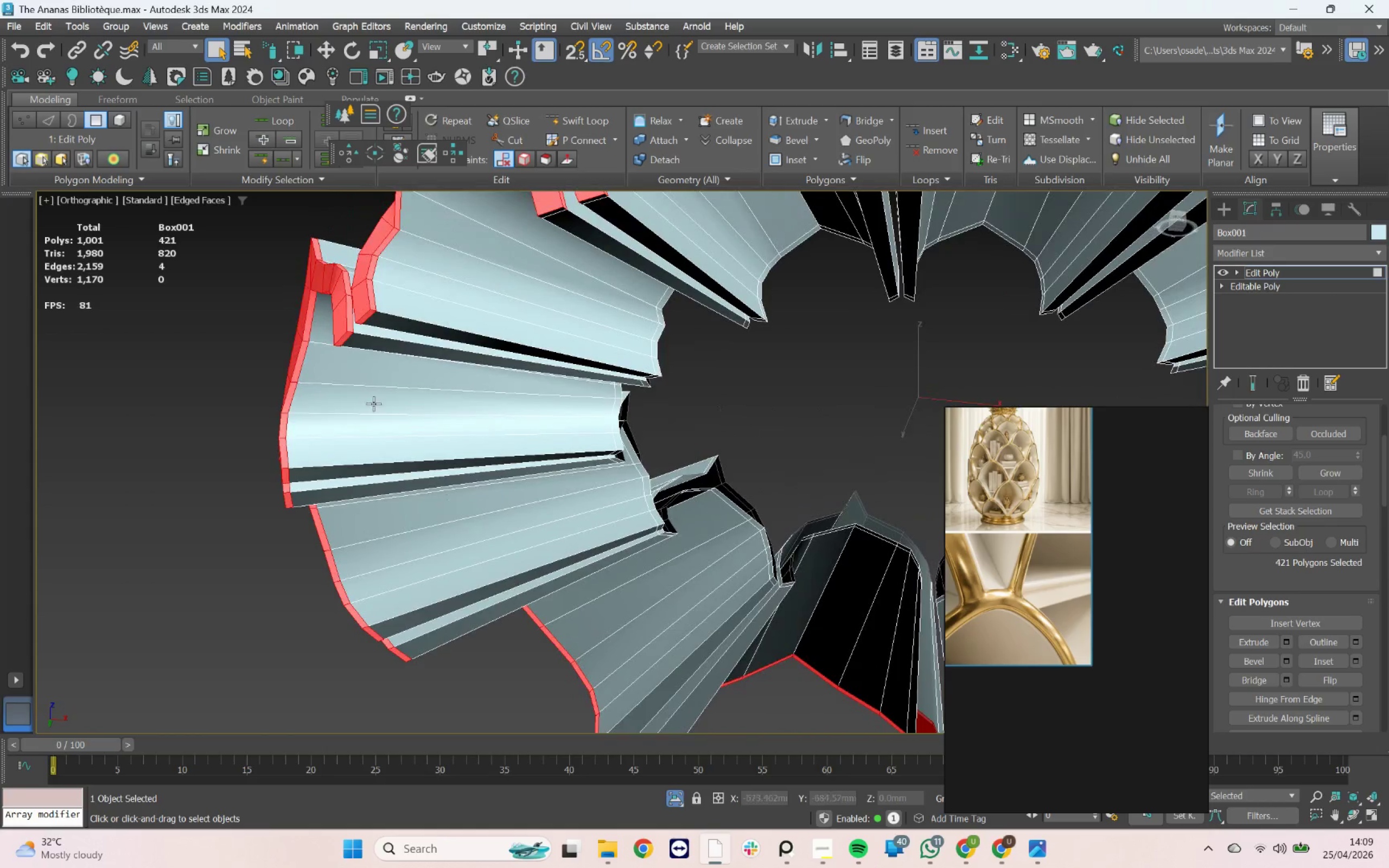 
hold_key(key=AltLeft, duration=1.08)
 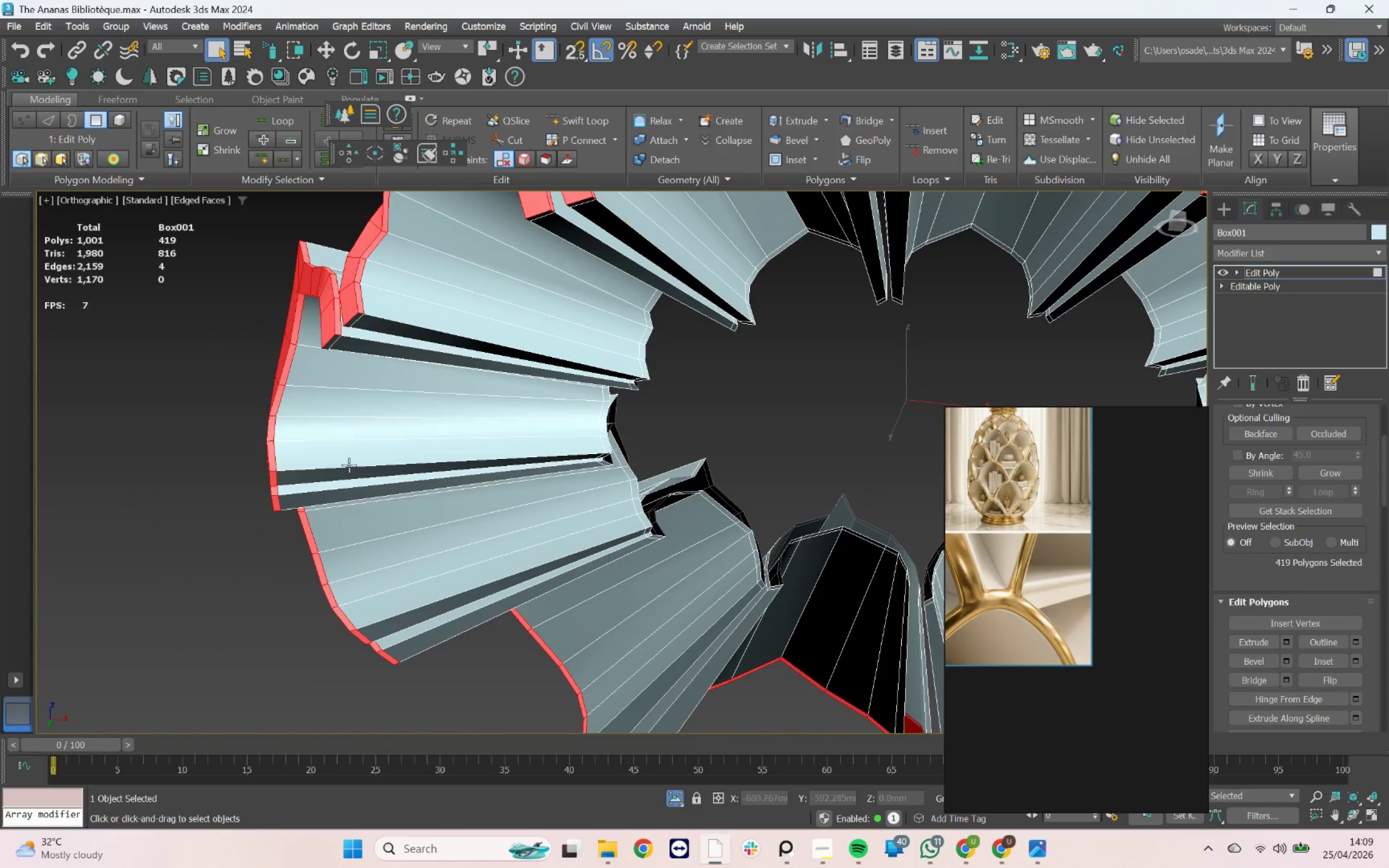 
scroll: coordinate [355, 329], scroll_direction: up, amount: 3.0
 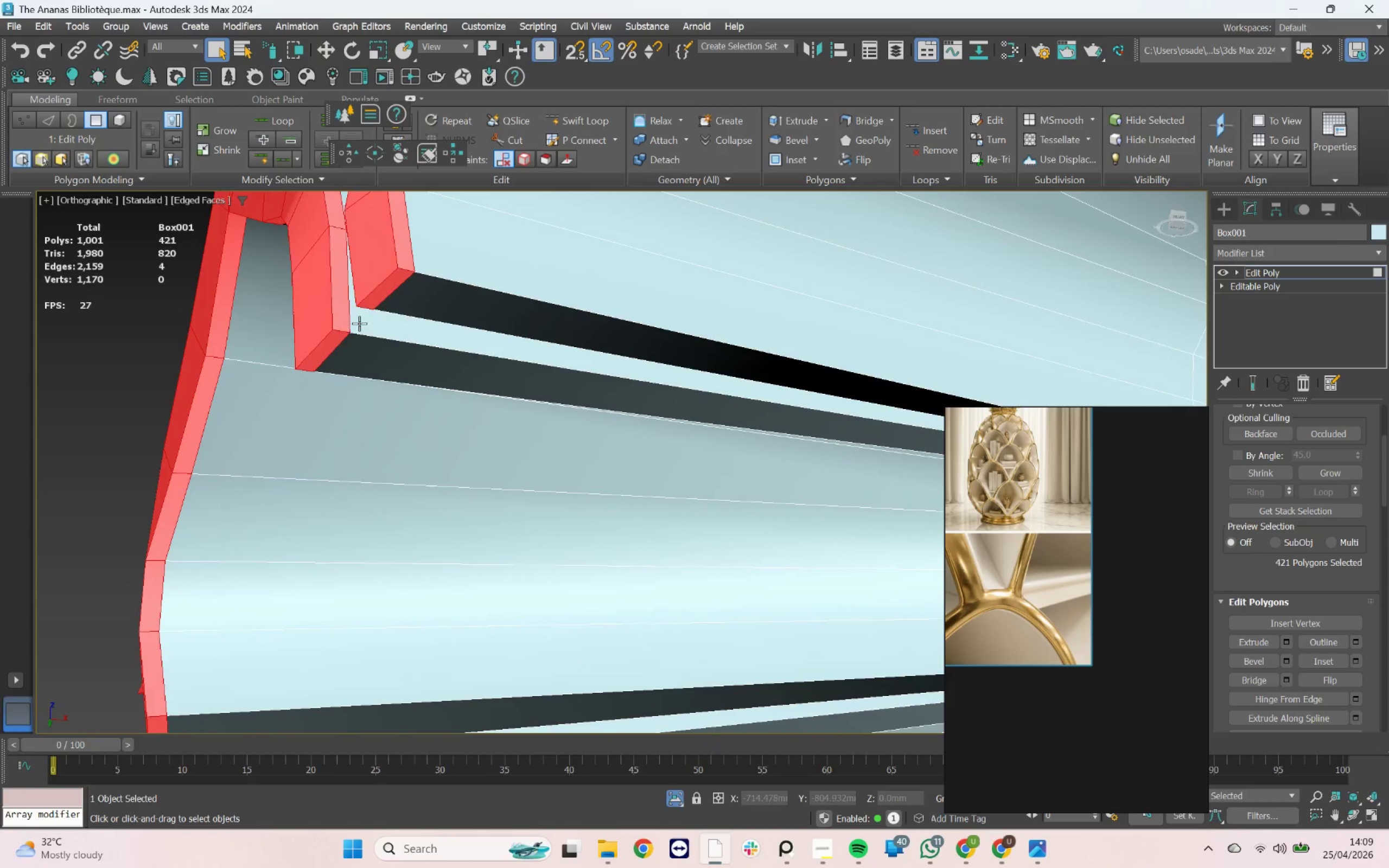 
left_click([385, 296])
 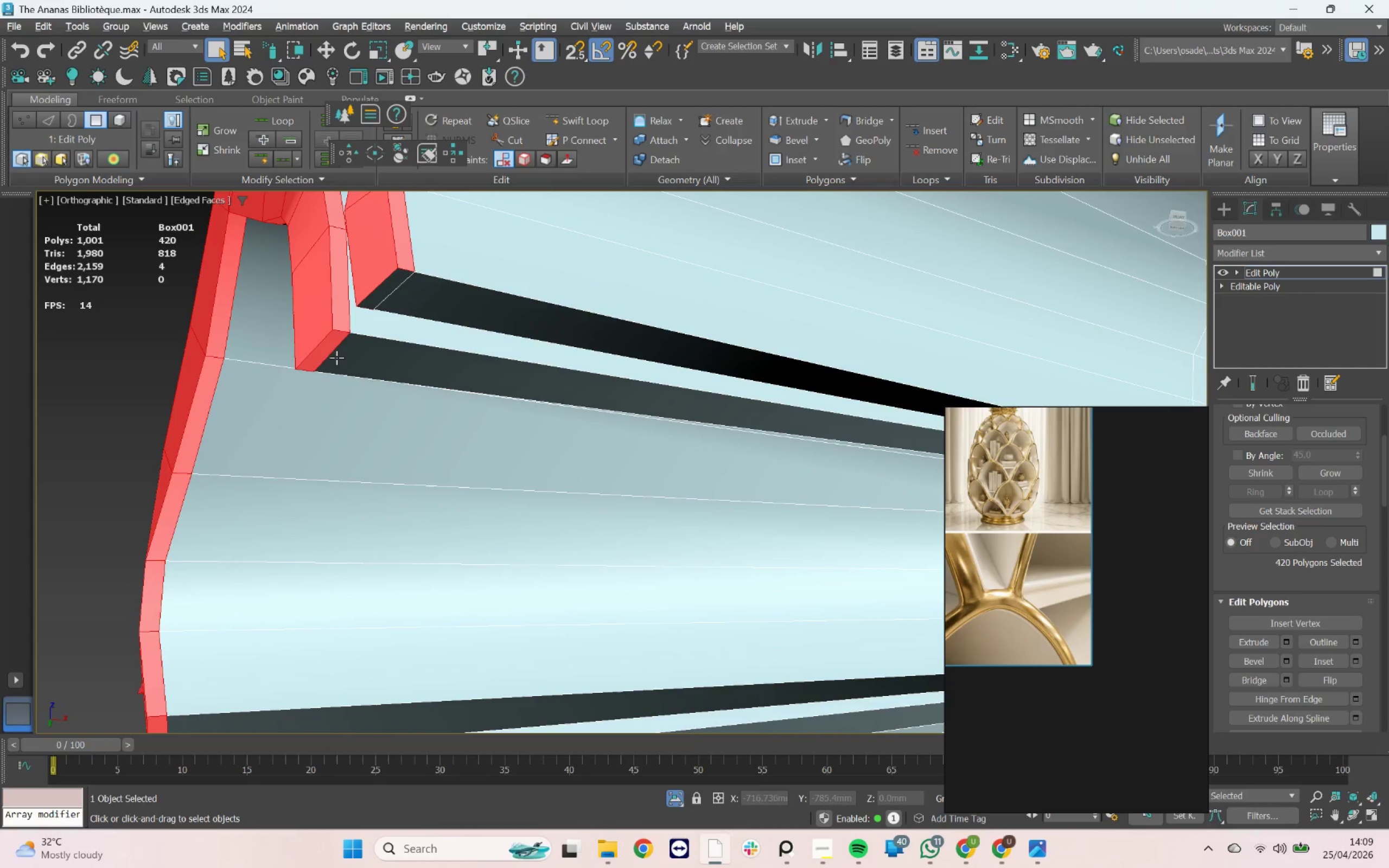 
left_click([331, 353])
 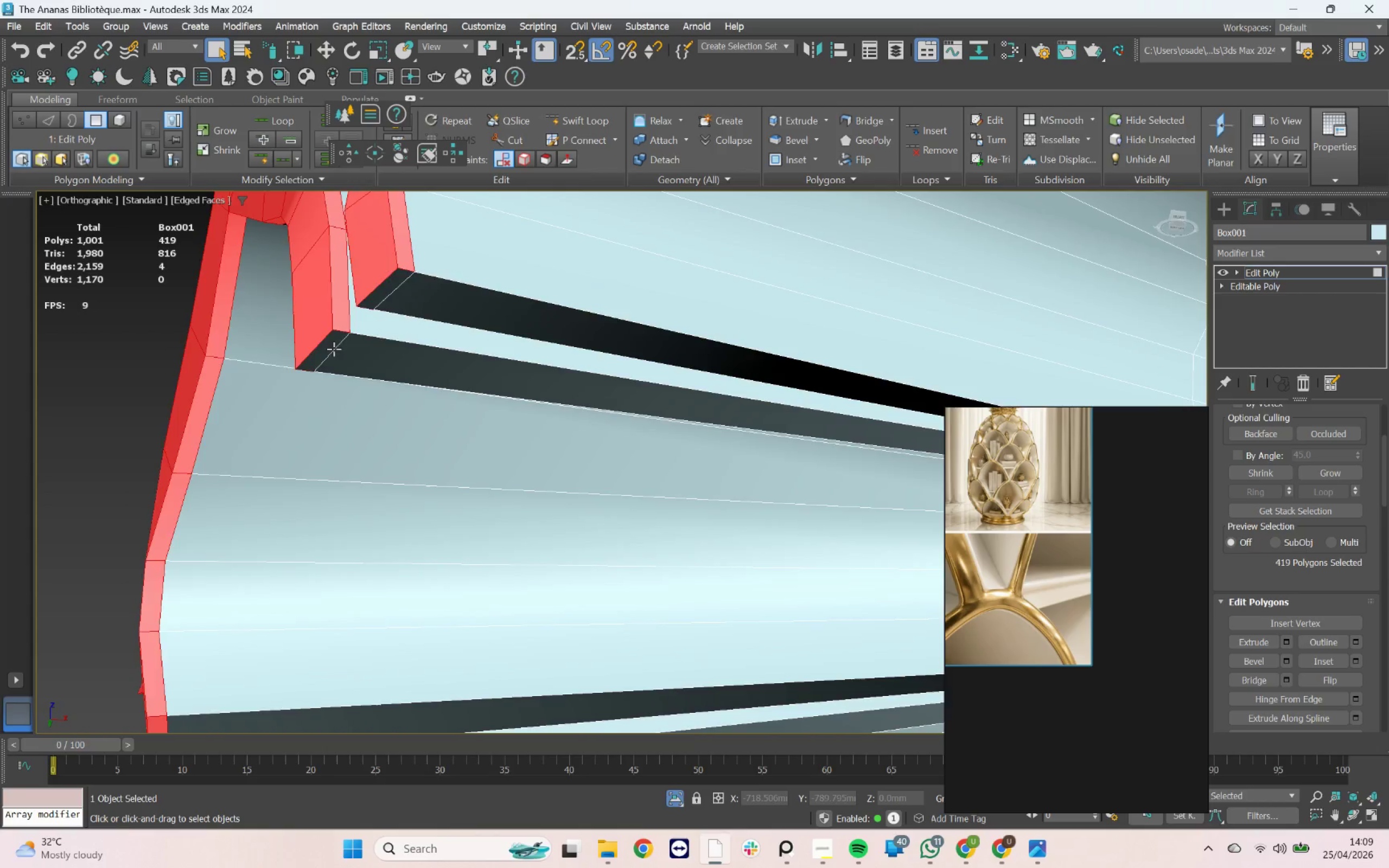 
hold_key(key=AltLeft, duration=1.4)
 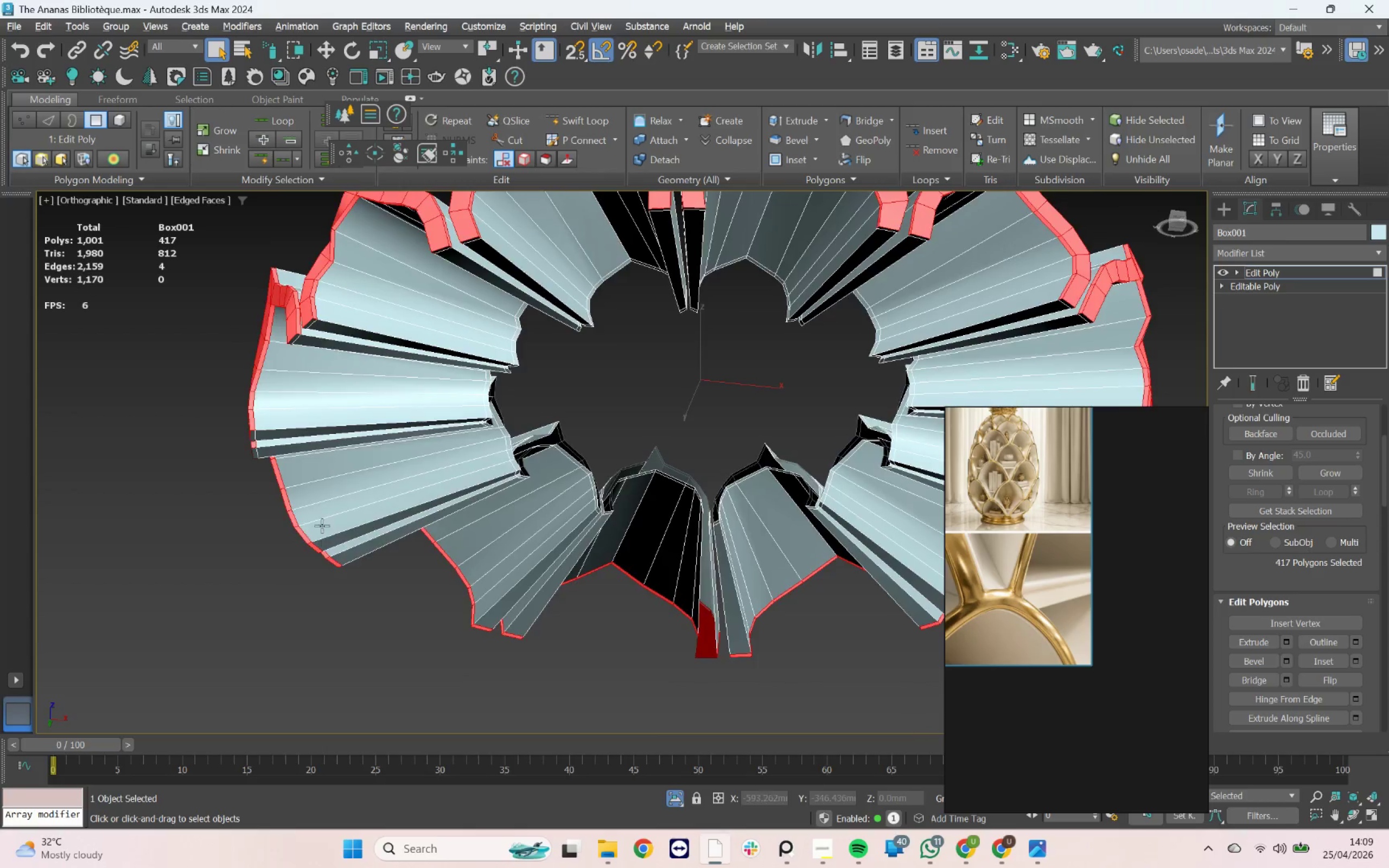 
scroll: coordinate [295, 490], scroll_direction: none, amount: 0.0
 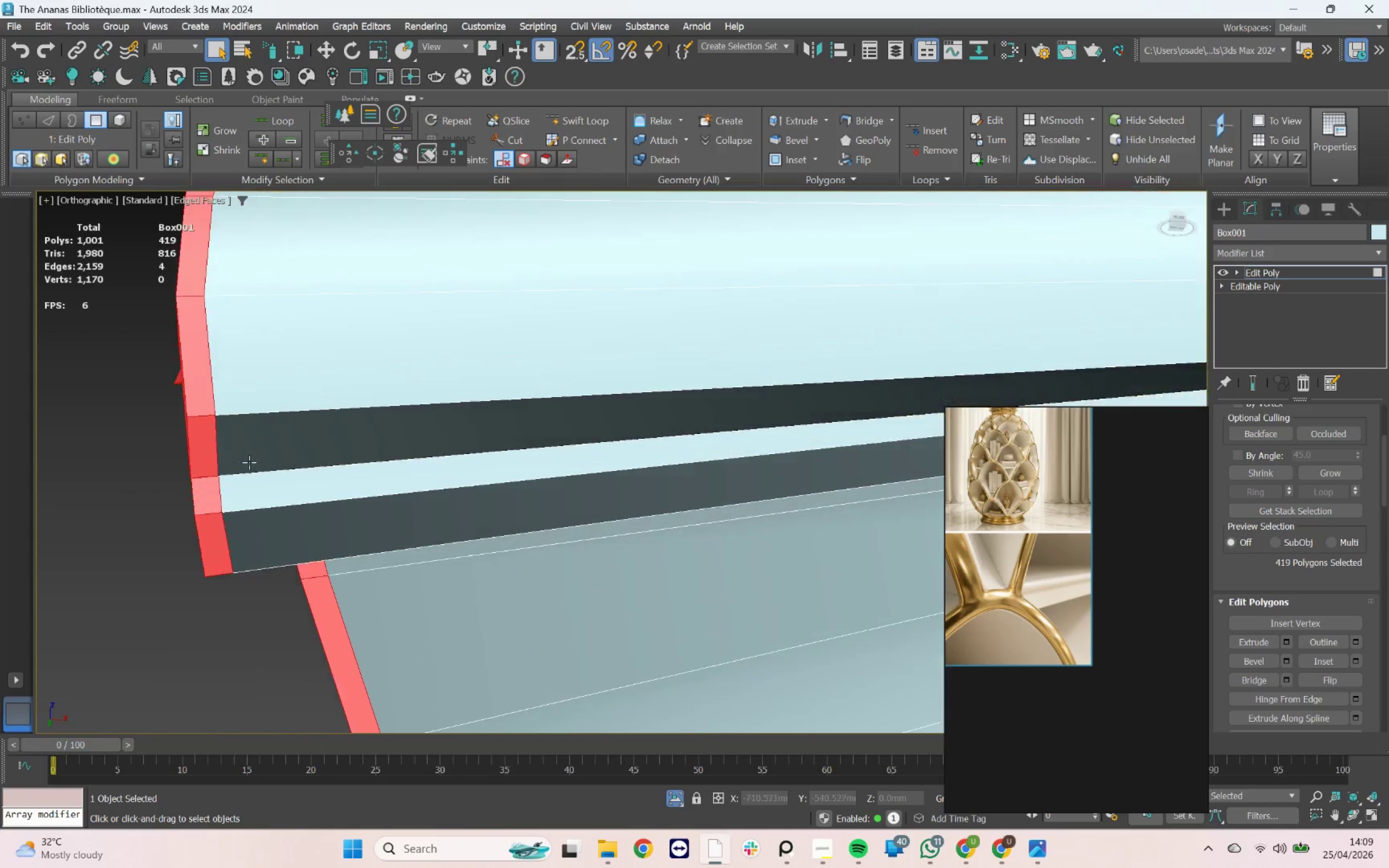 
left_click([204, 437])
 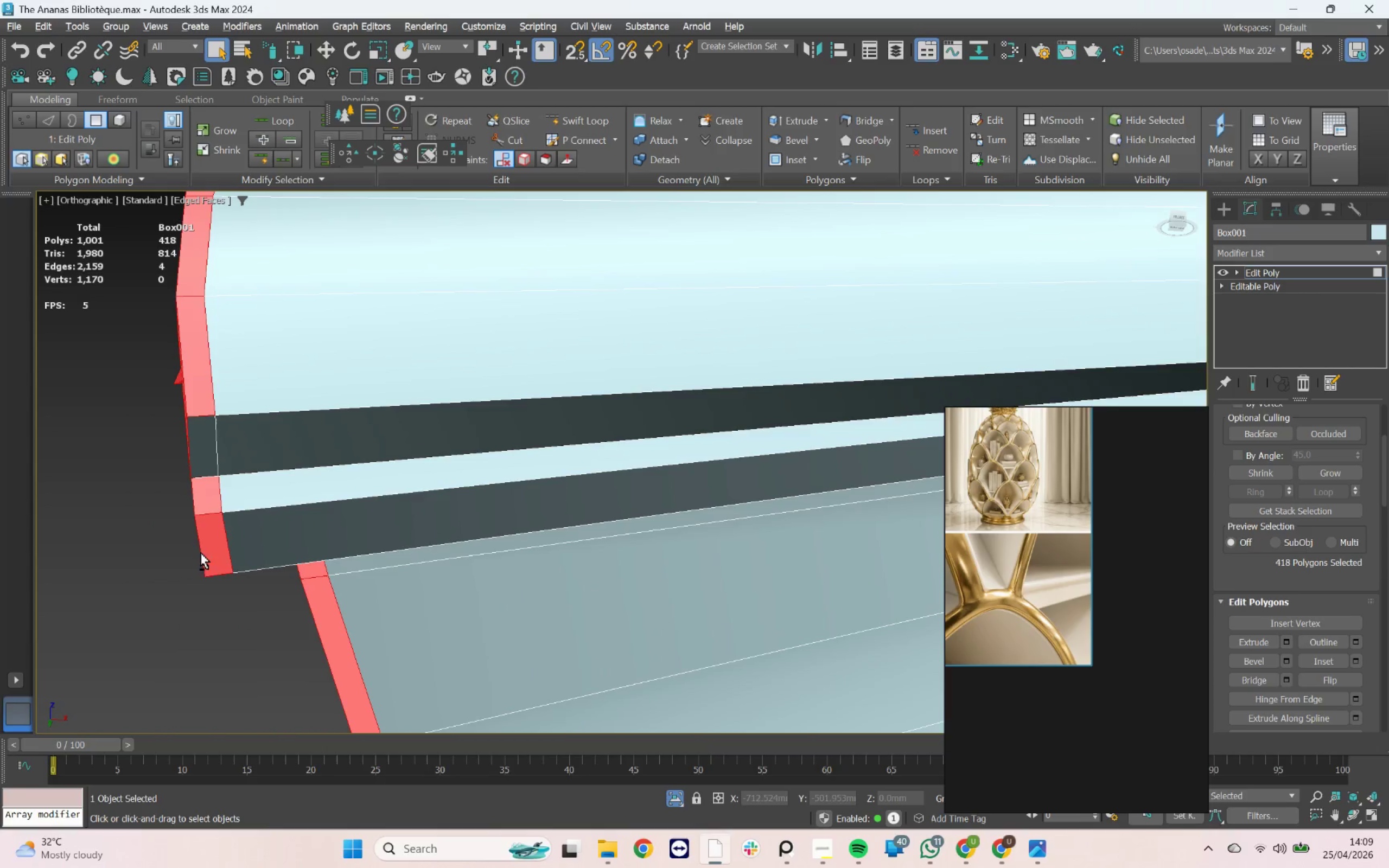 
left_click([208, 540])
 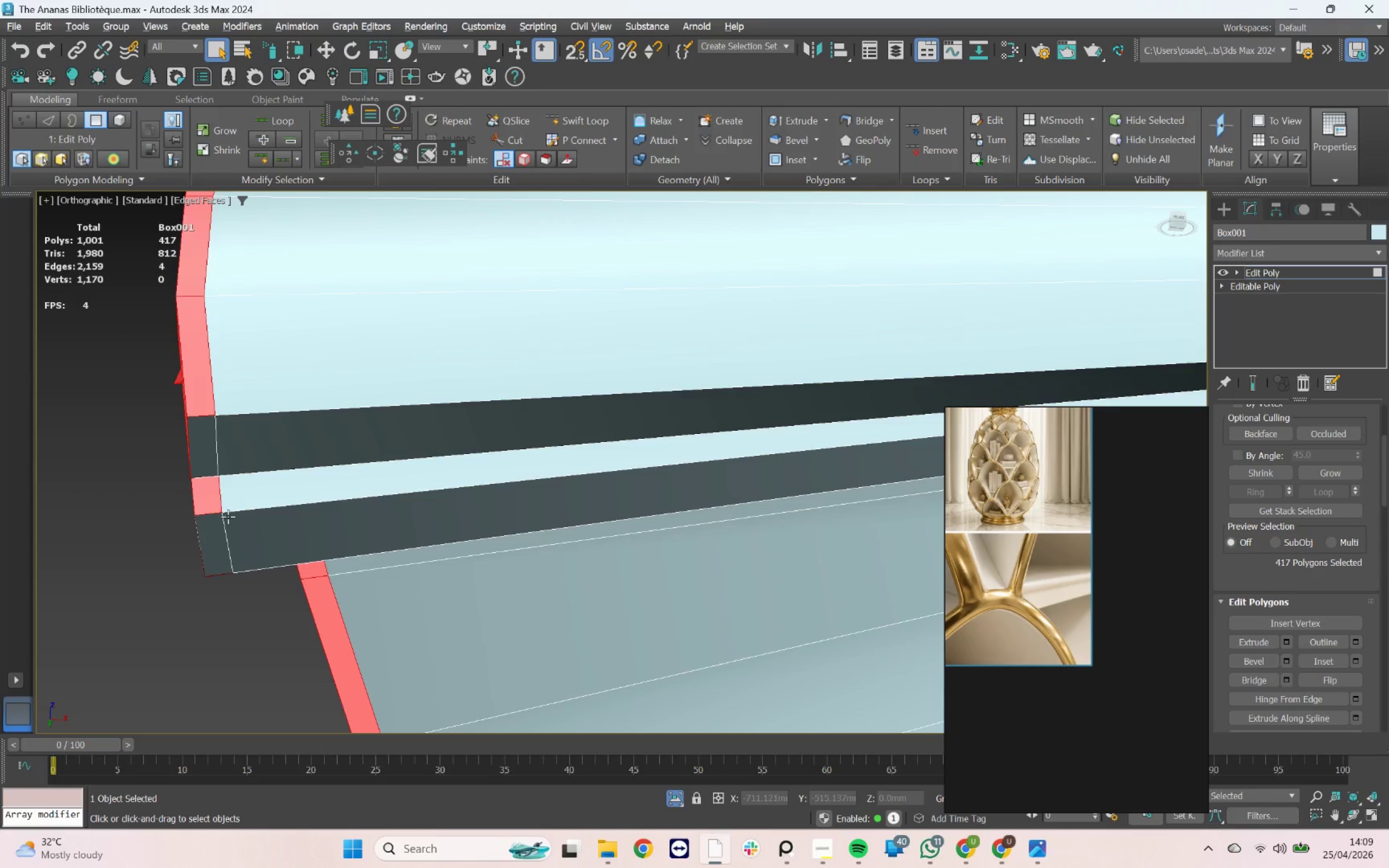 
hold_key(key=AltLeft, duration=0.87)
 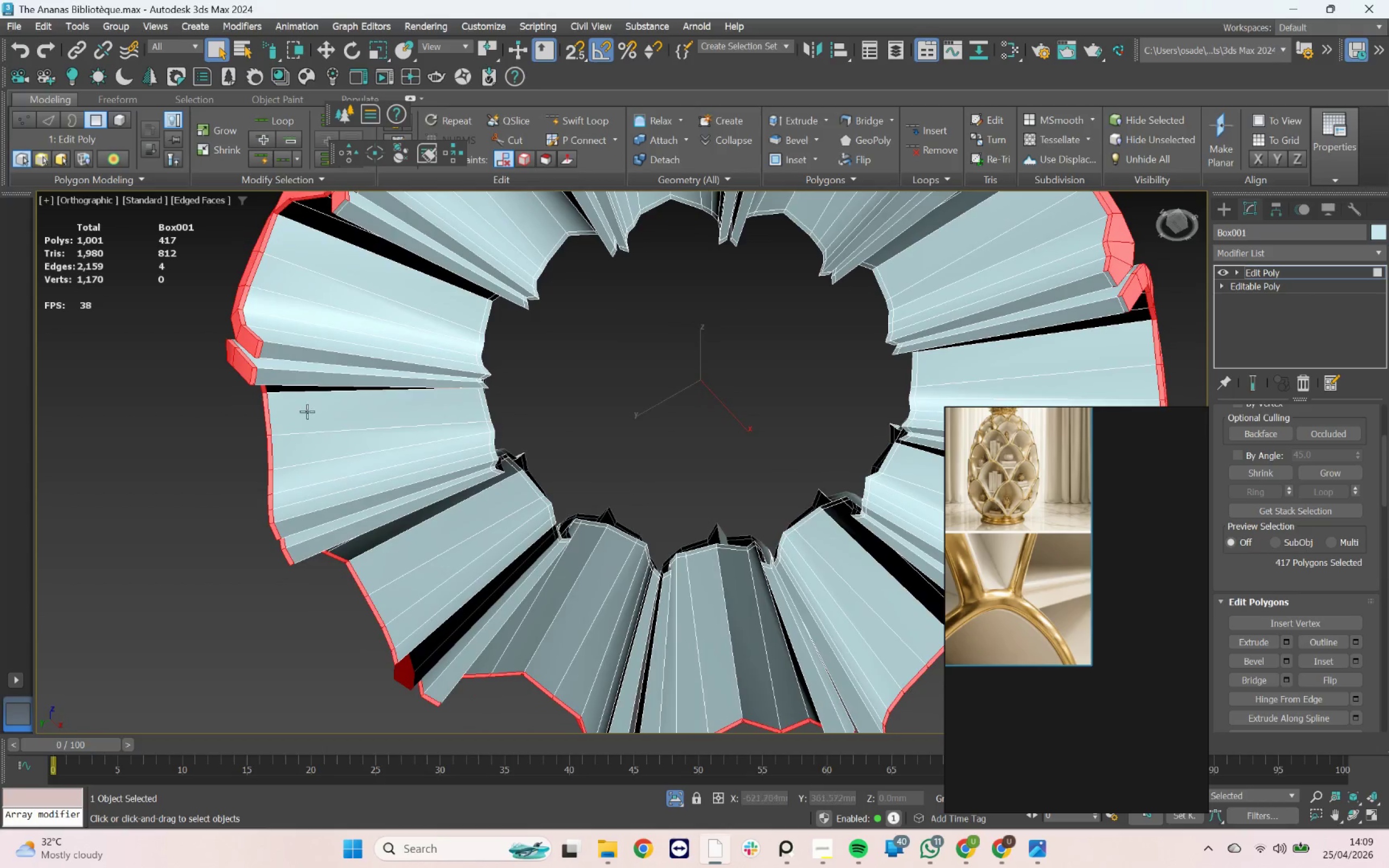 
scroll: coordinate [264, 433], scroll_direction: down, amount: 6.0
 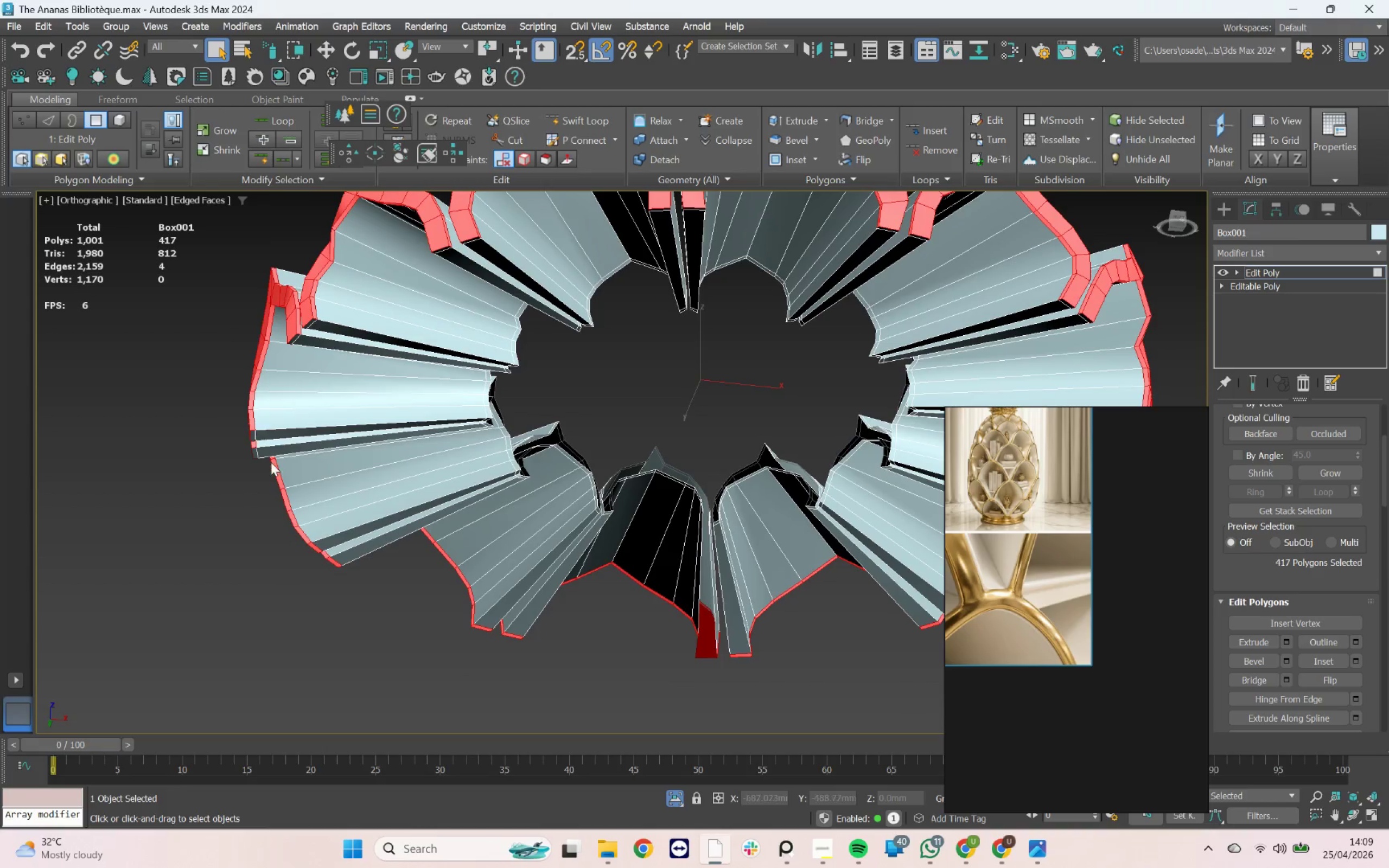 
hold_key(key=AltLeft, duration=0.88)
 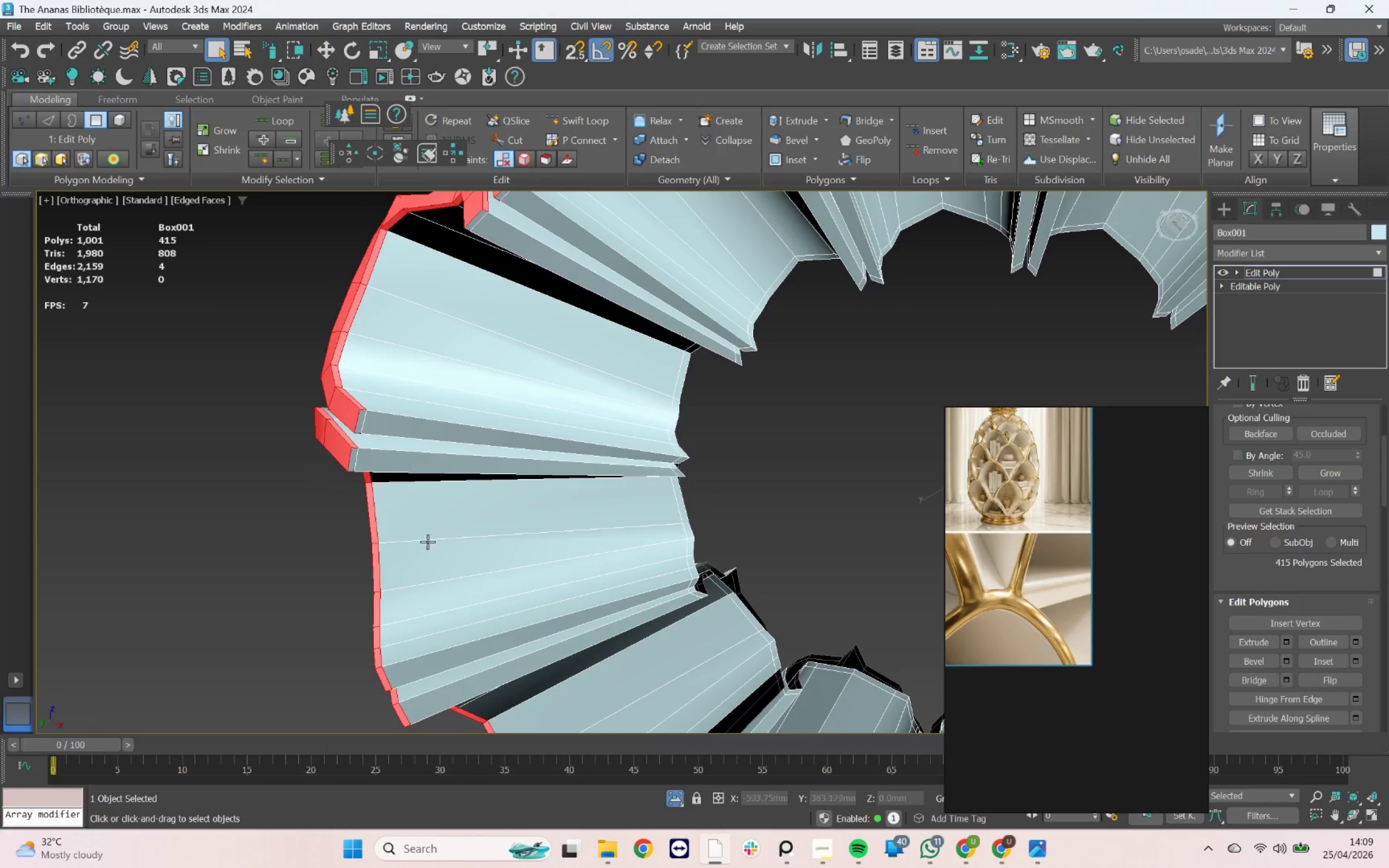 
scroll: coordinate [252, 324], scroll_direction: up, amount: 5.0
 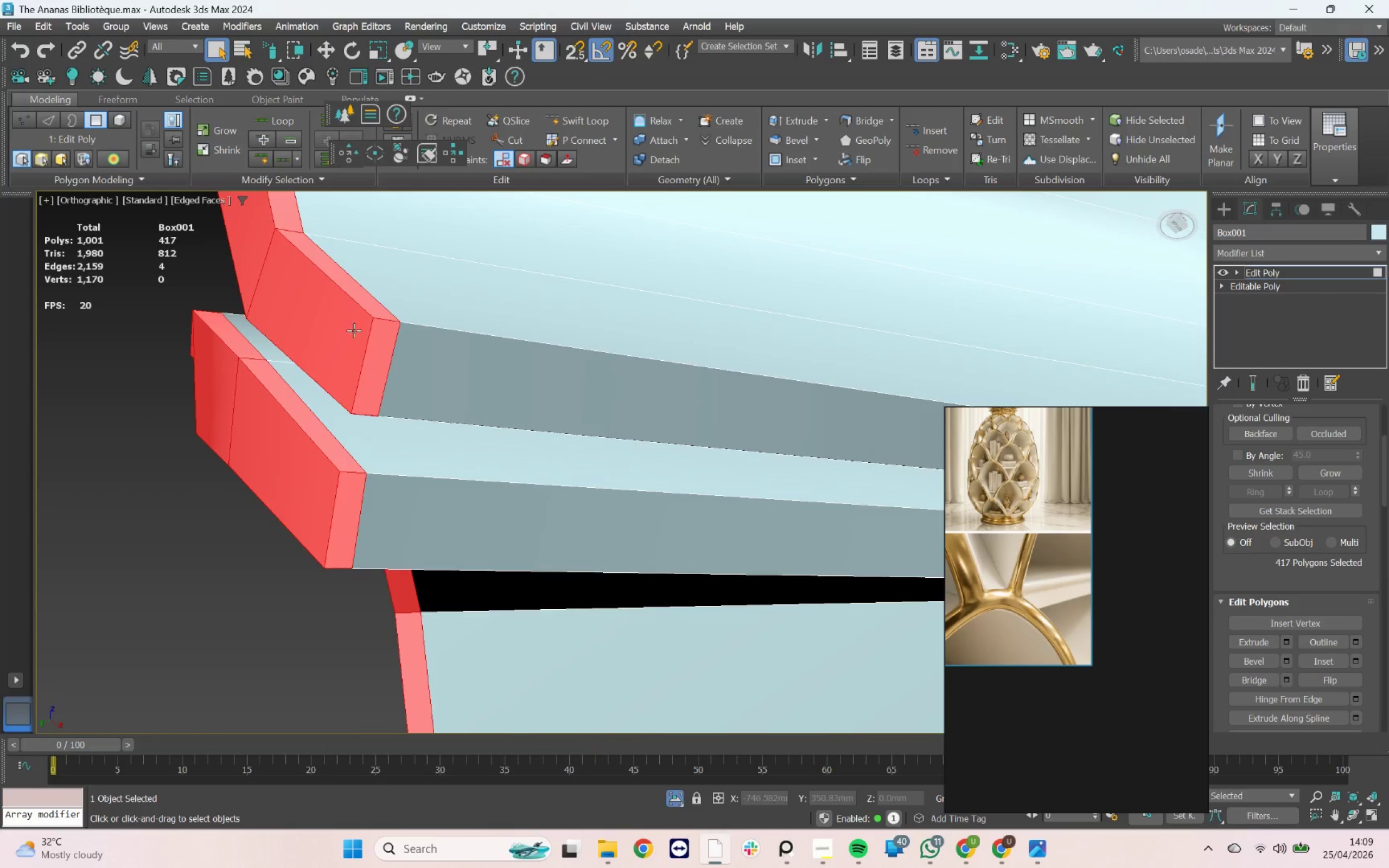 
left_click([381, 346])
 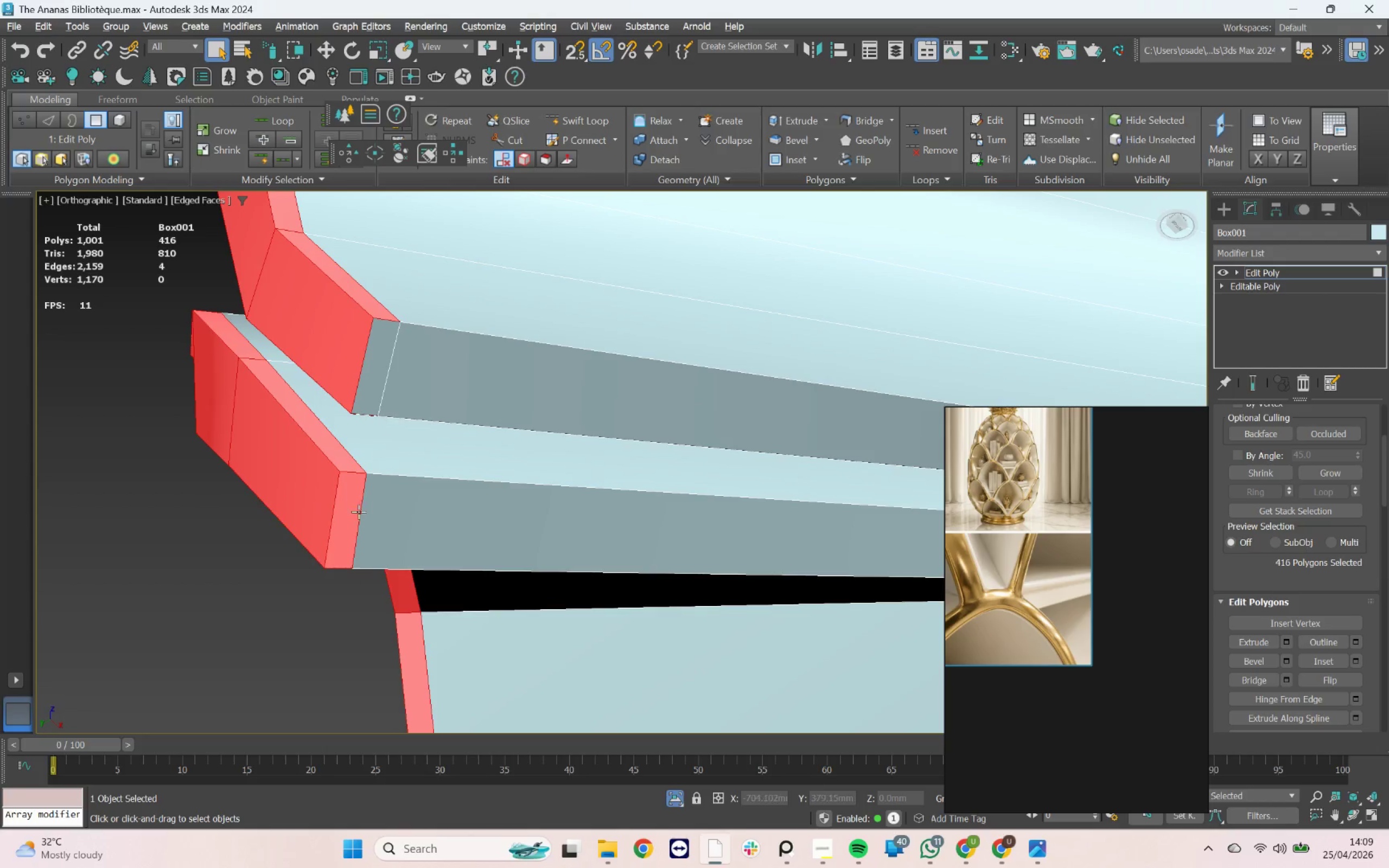 
left_click([358, 506])
 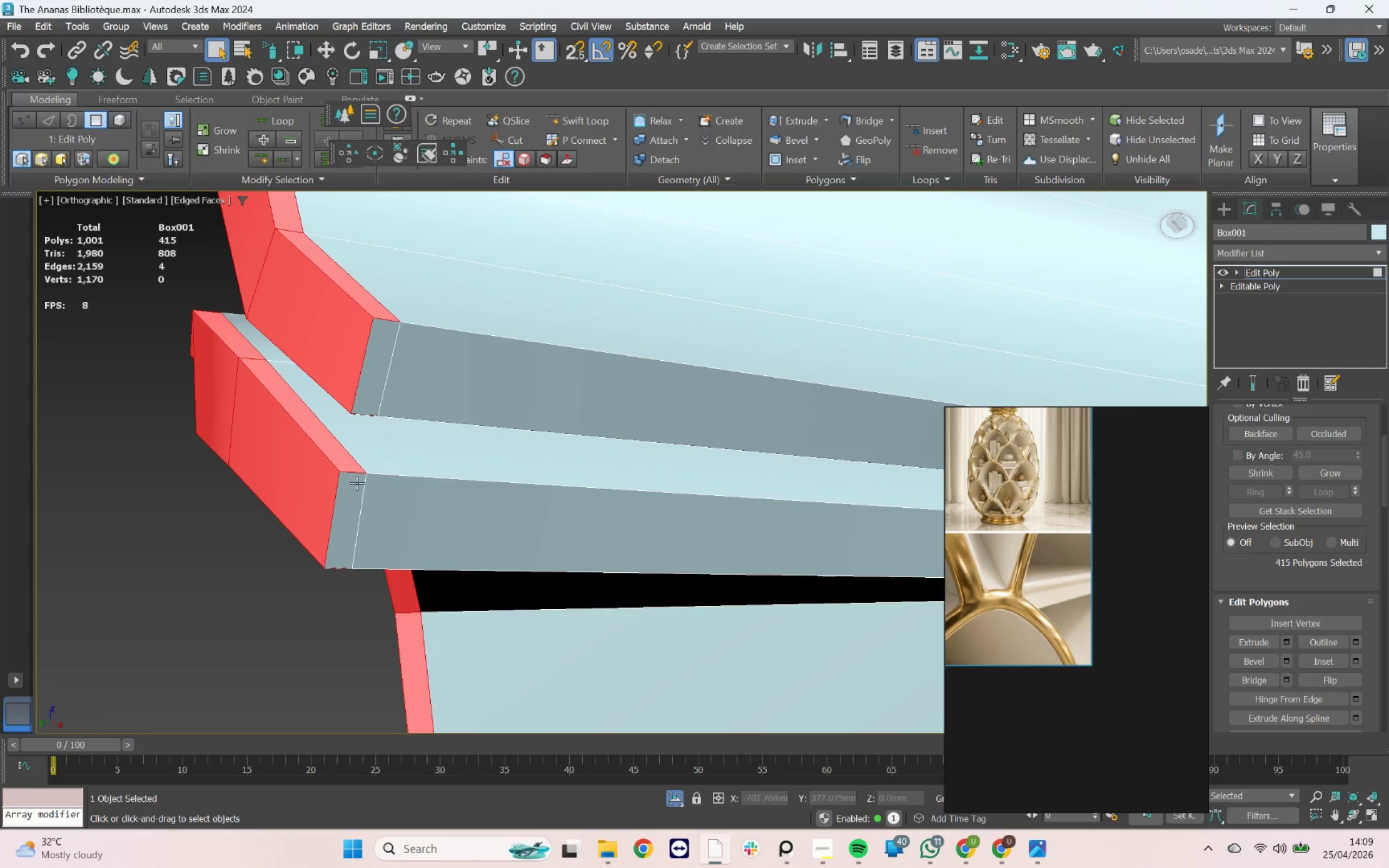 
scroll: coordinate [355, 439], scroll_direction: down, amount: 5.0
 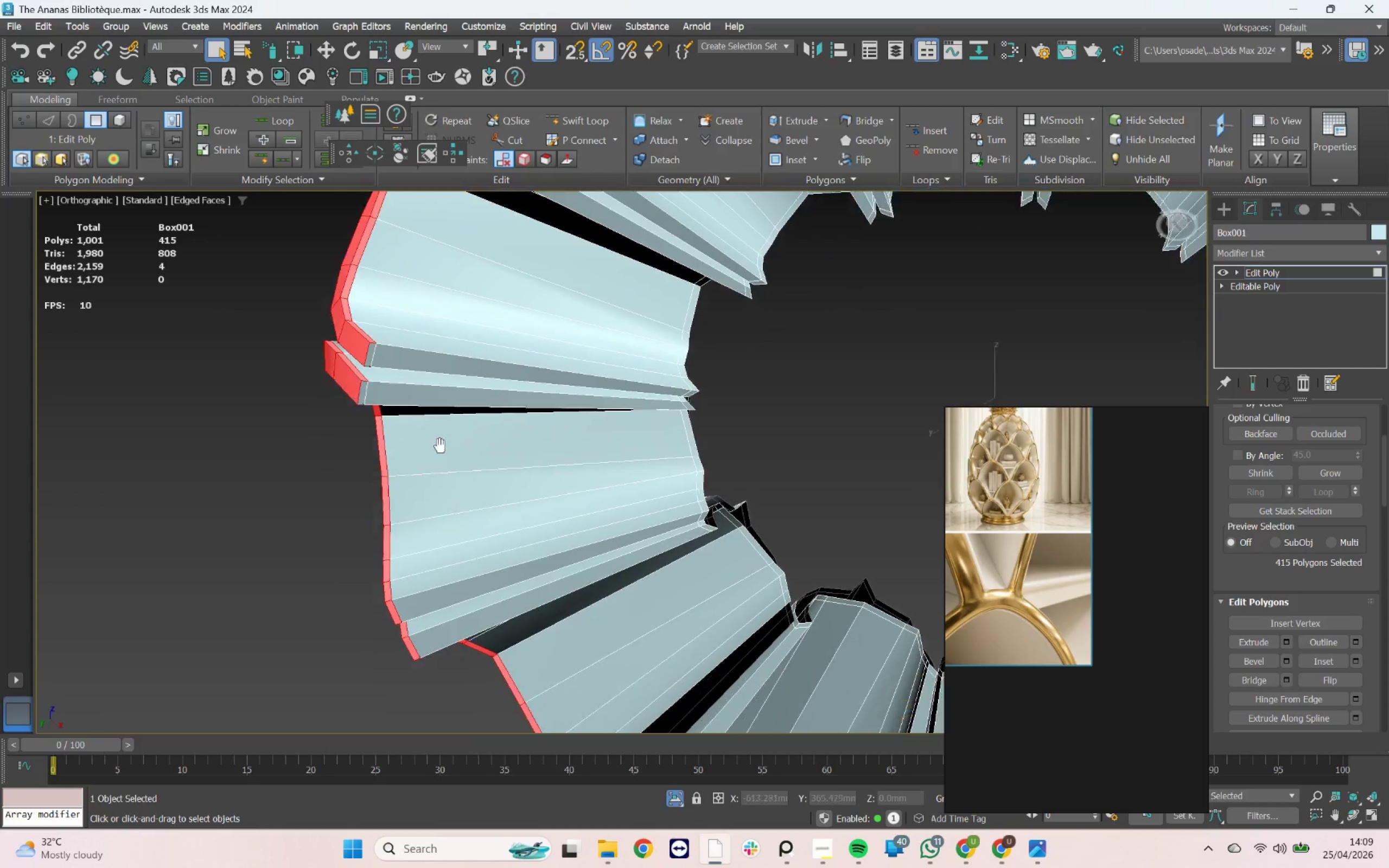 
hold_key(key=AltLeft, duration=1.02)
 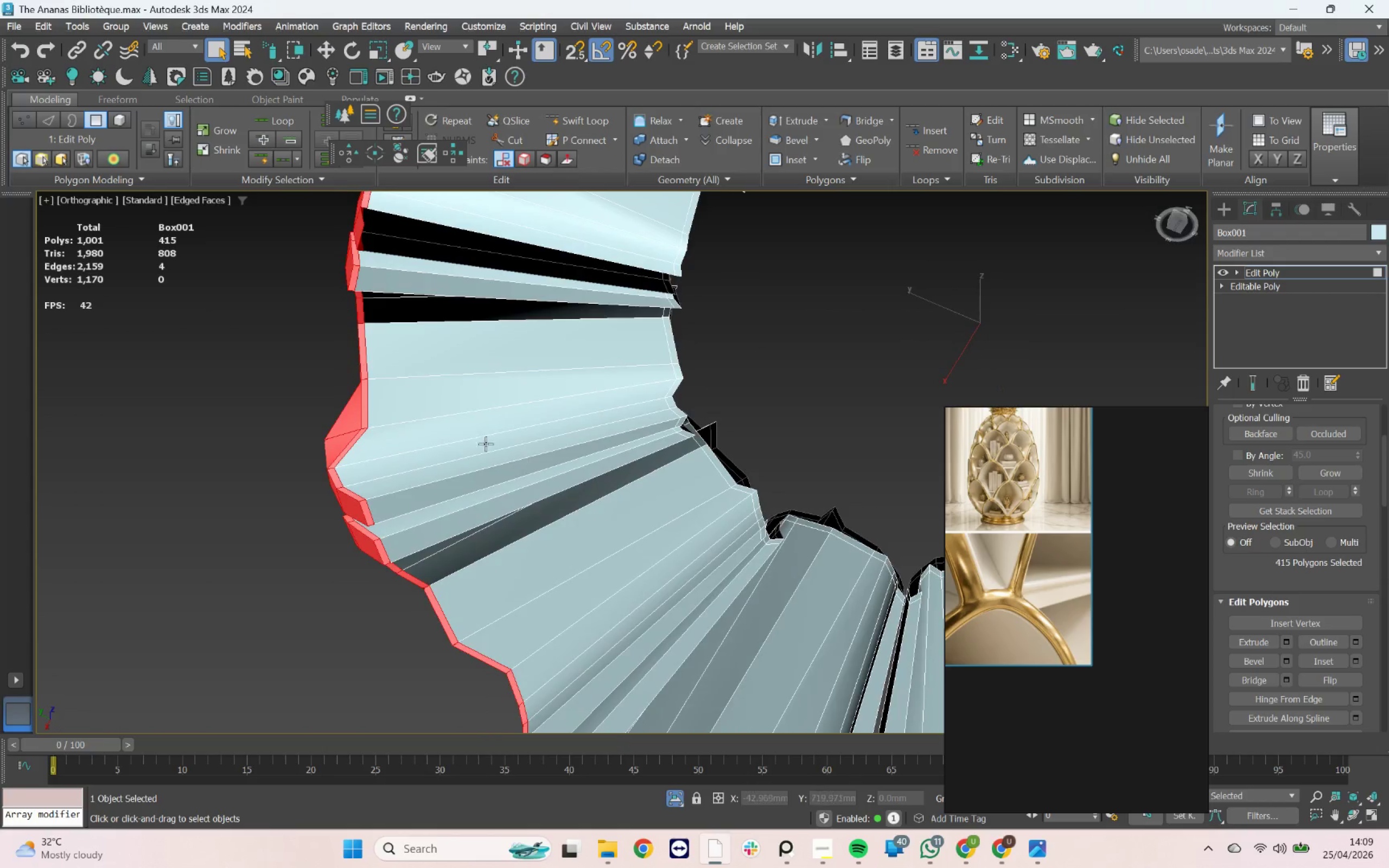 
hold_key(key=AltLeft, duration=0.99)
 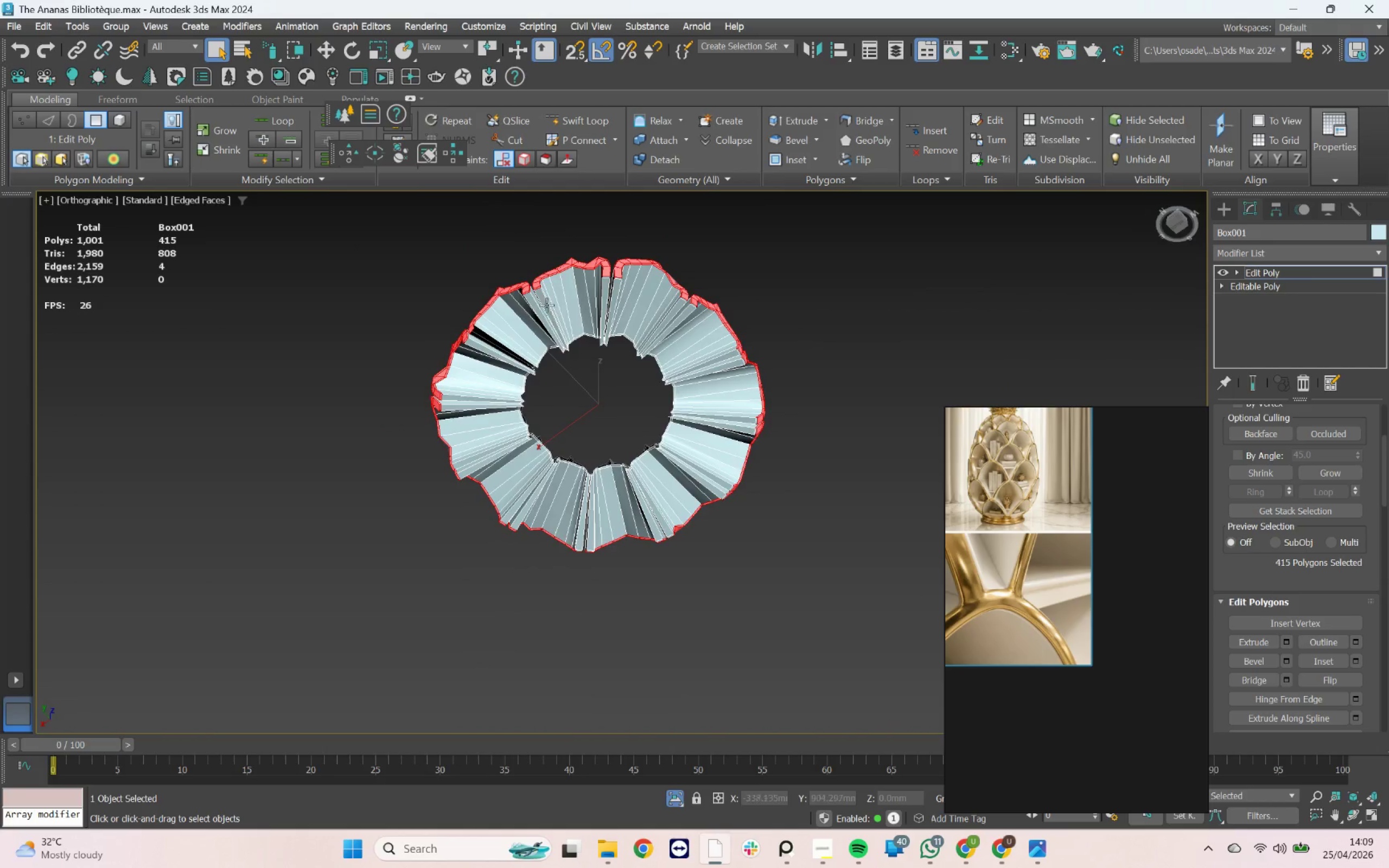 
scroll: coordinate [468, 431], scroll_direction: down, amount: 4.0
 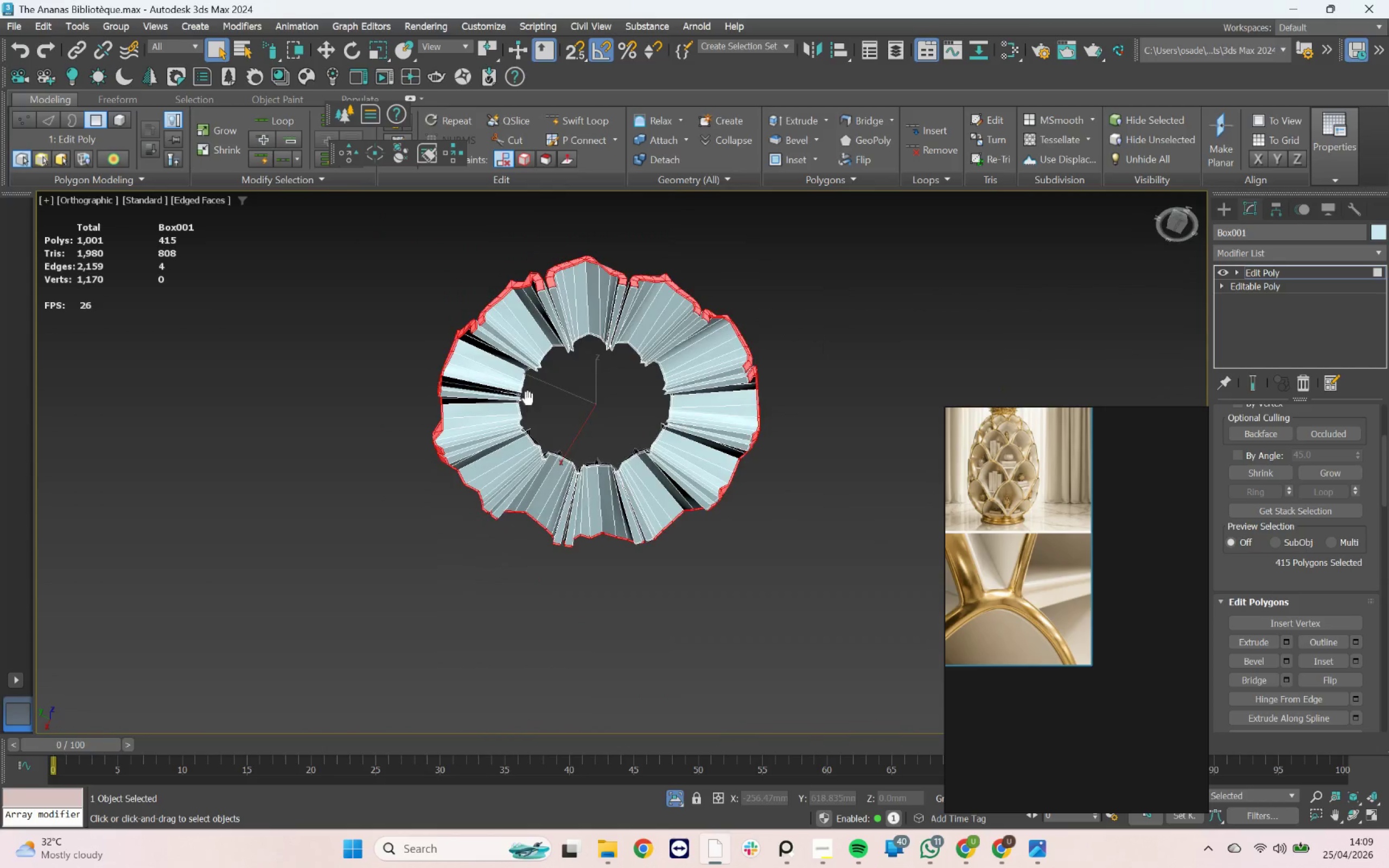 
hold_key(key=AltLeft, duration=1.43)
 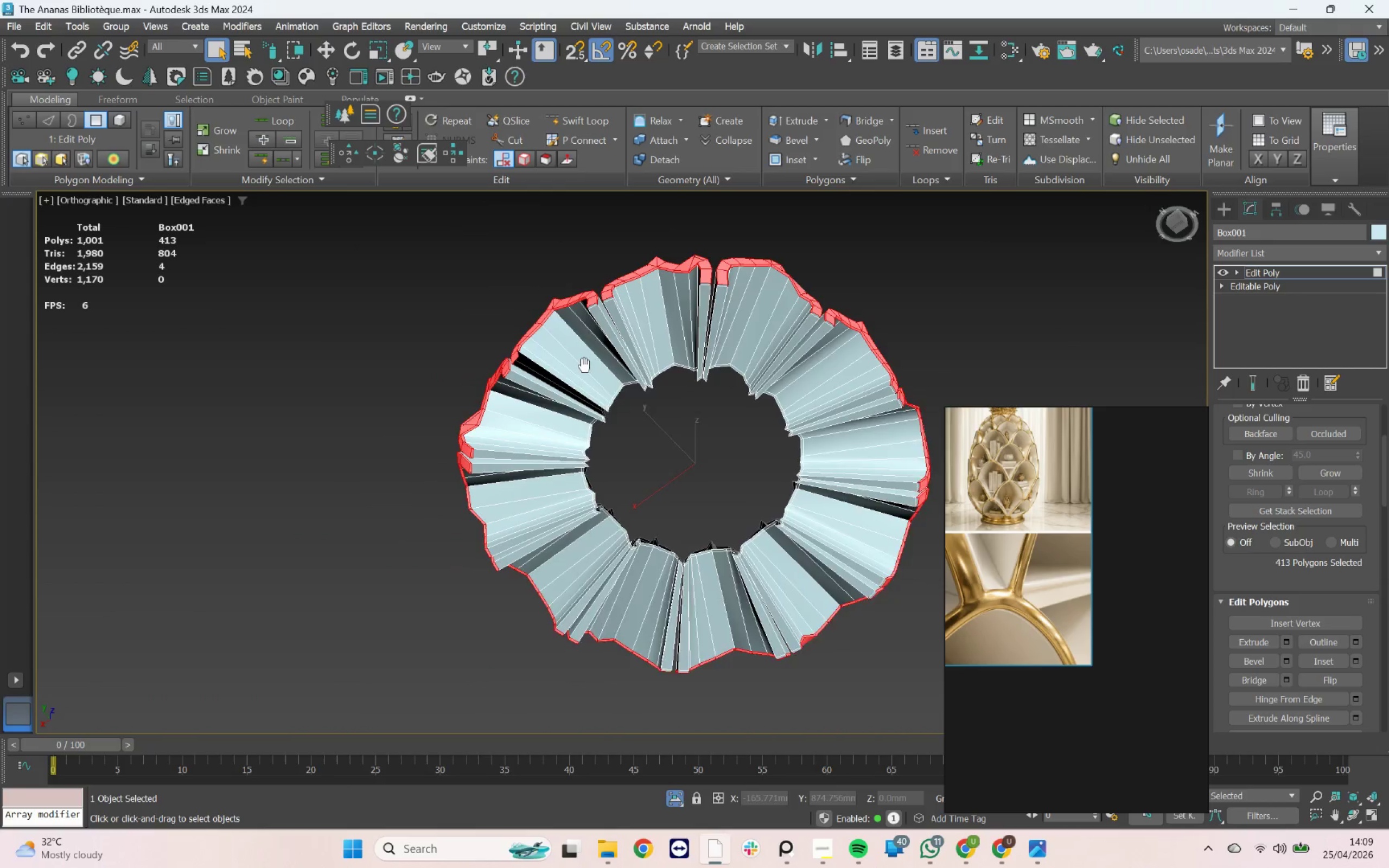 
scroll: coordinate [527, 285], scroll_direction: up, amount: 5.0
 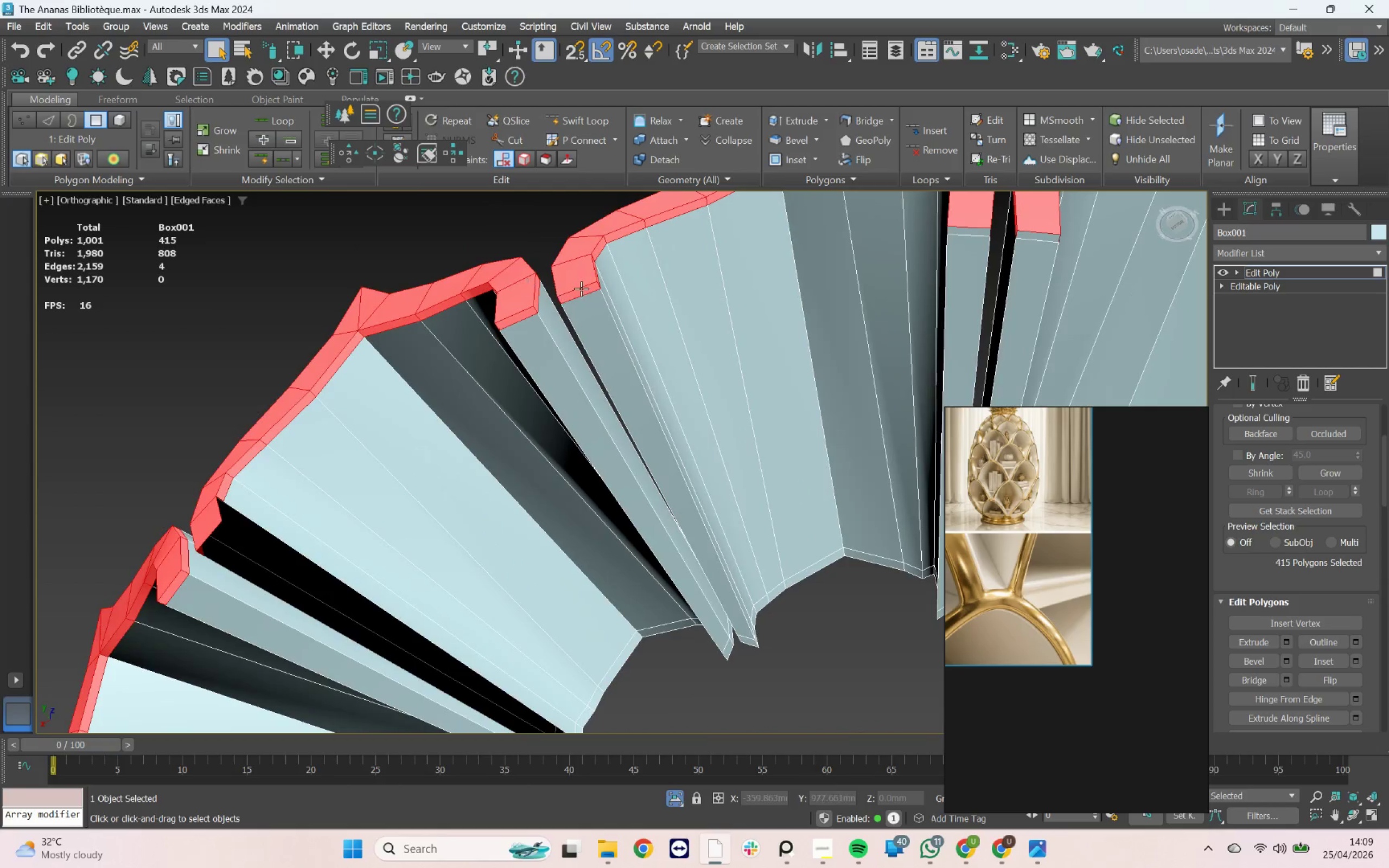 
left_click([581, 291])
 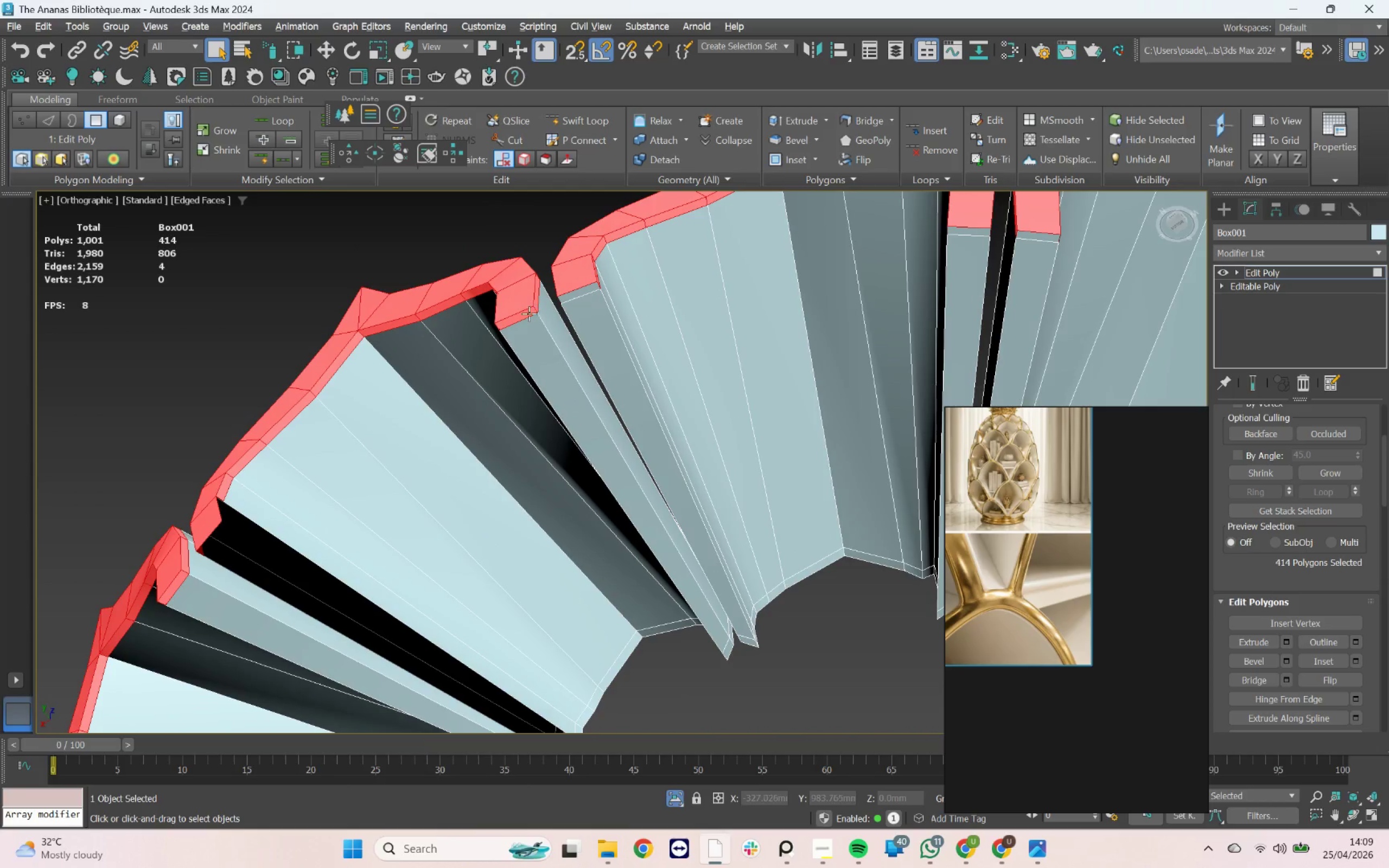 
left_click([524, 315])
 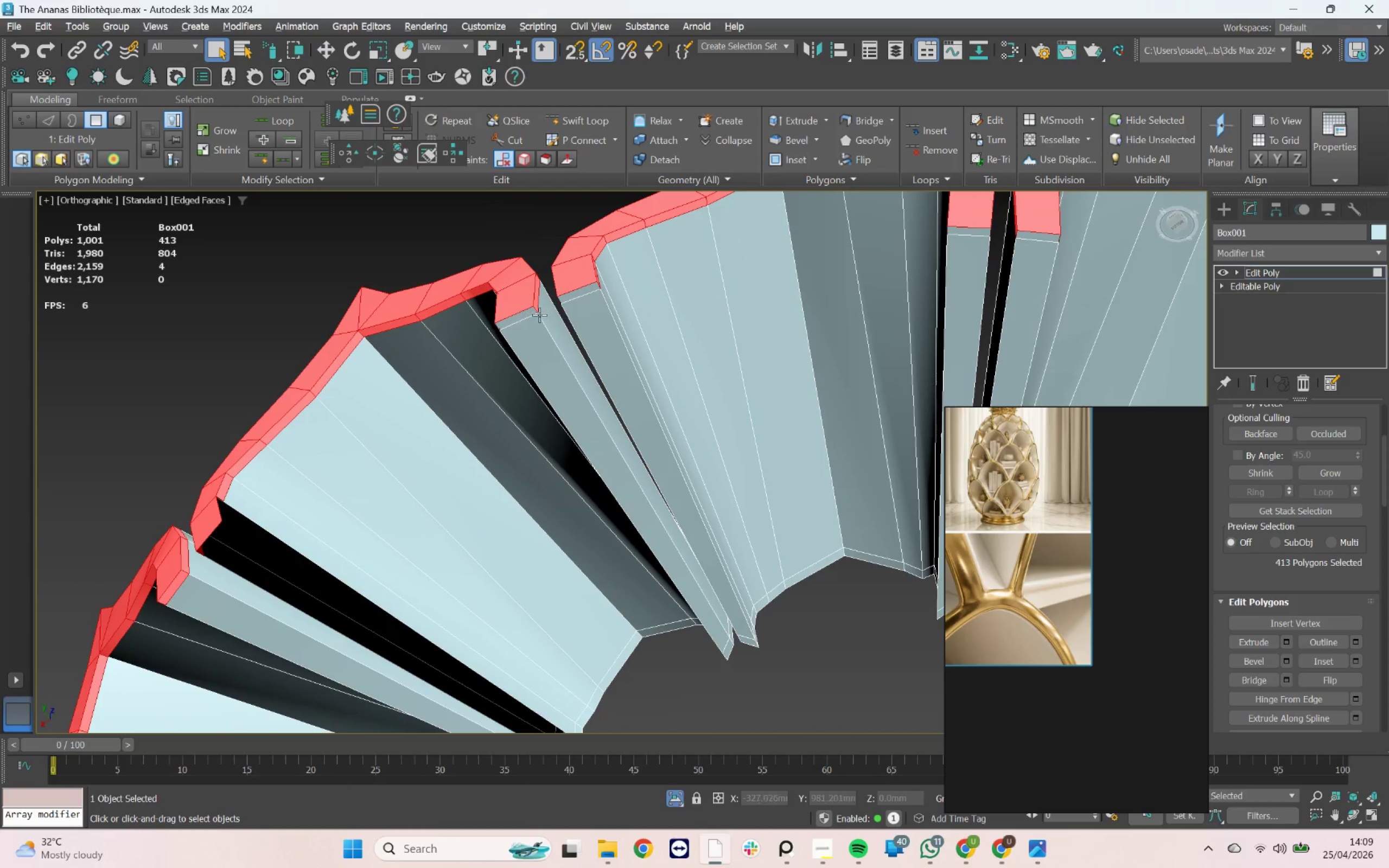 
scroll: coordinate [576, 317], scroll_direction: down, amount: 4.0
 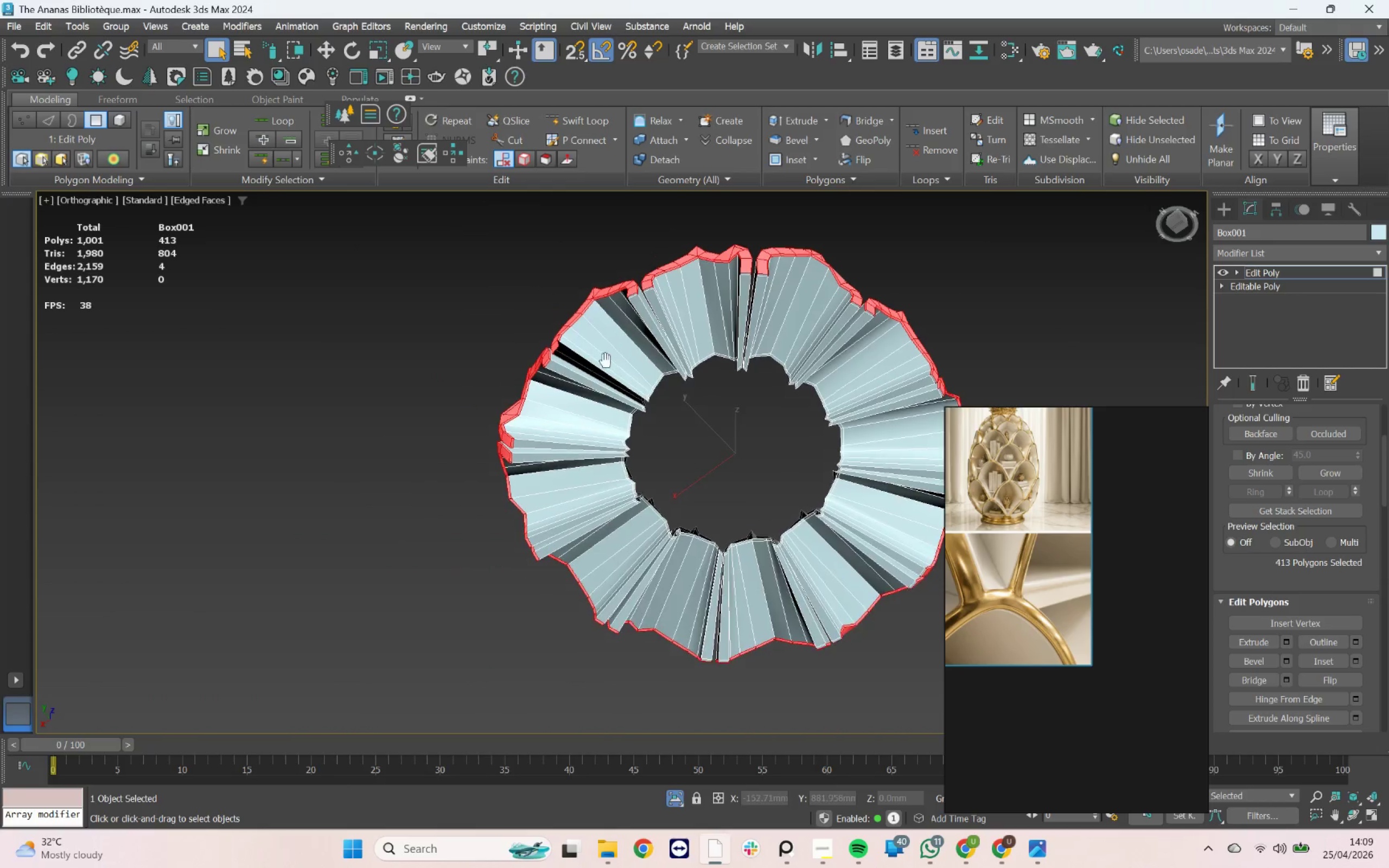 
hold_key(key=AltLeft, duration=1.0)
 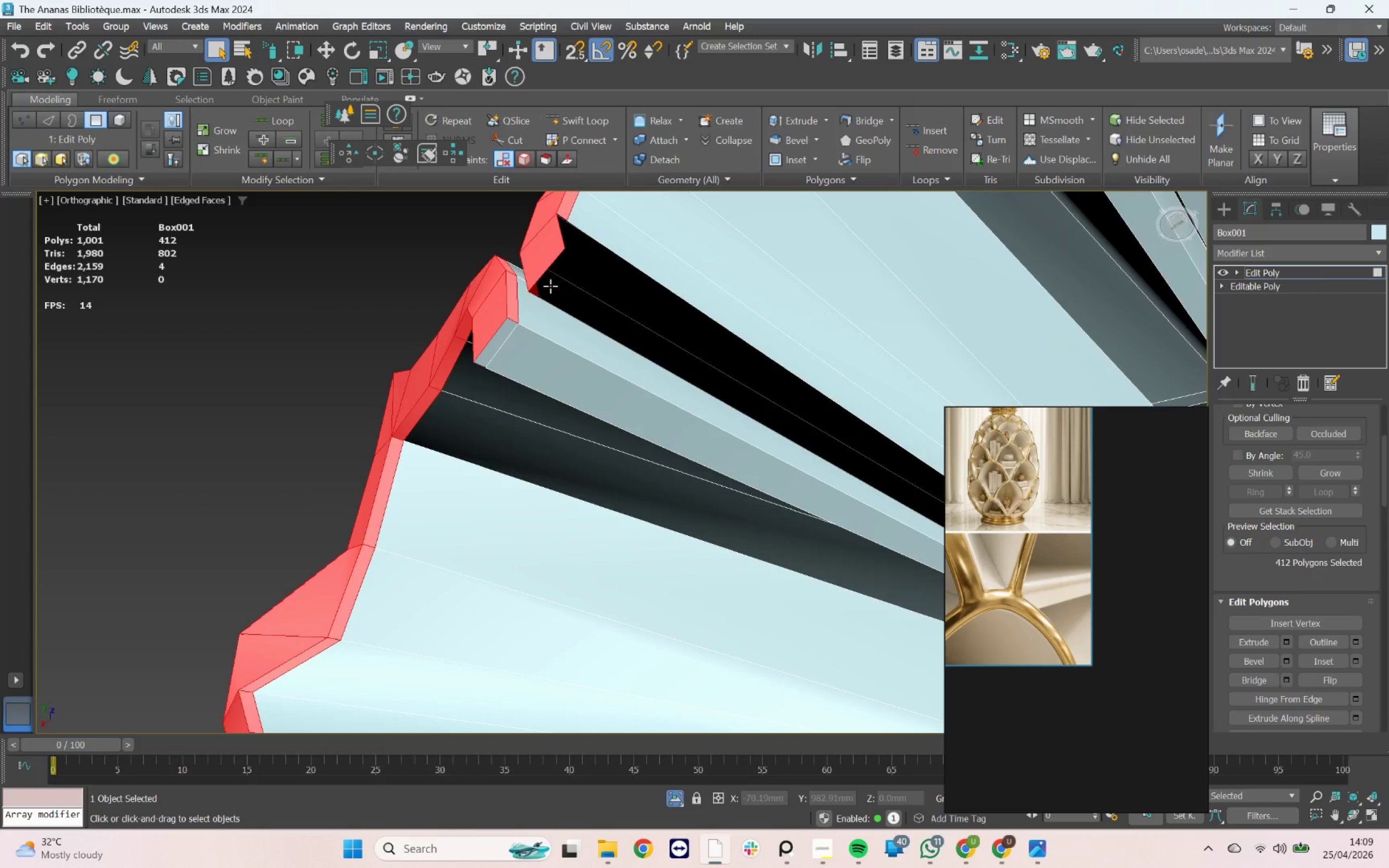 
scroll: coordinate [556, 366], scroll_direction: up, amount: 5.0
 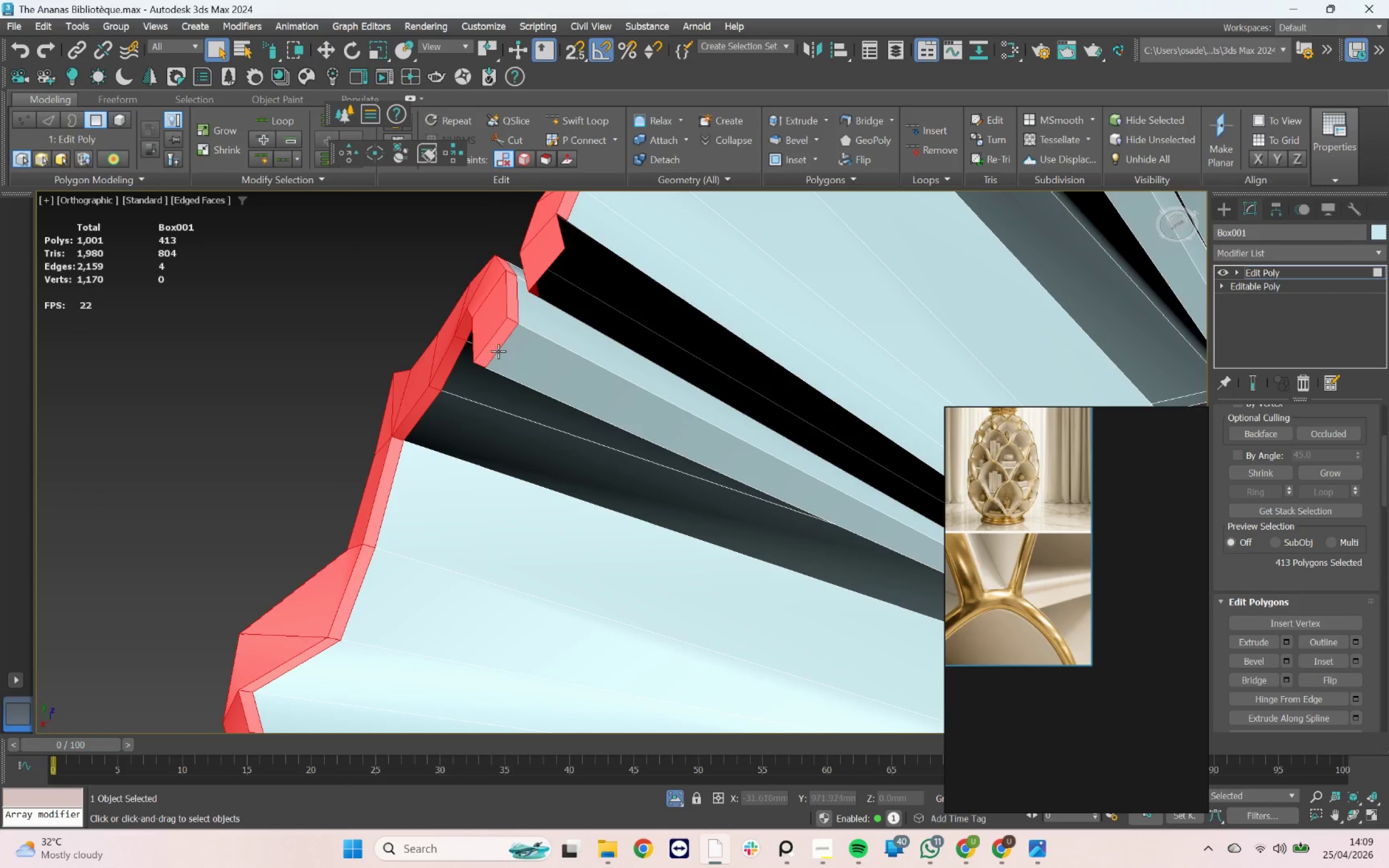 
hold_key(key=AltLeft, duration=4.91)
 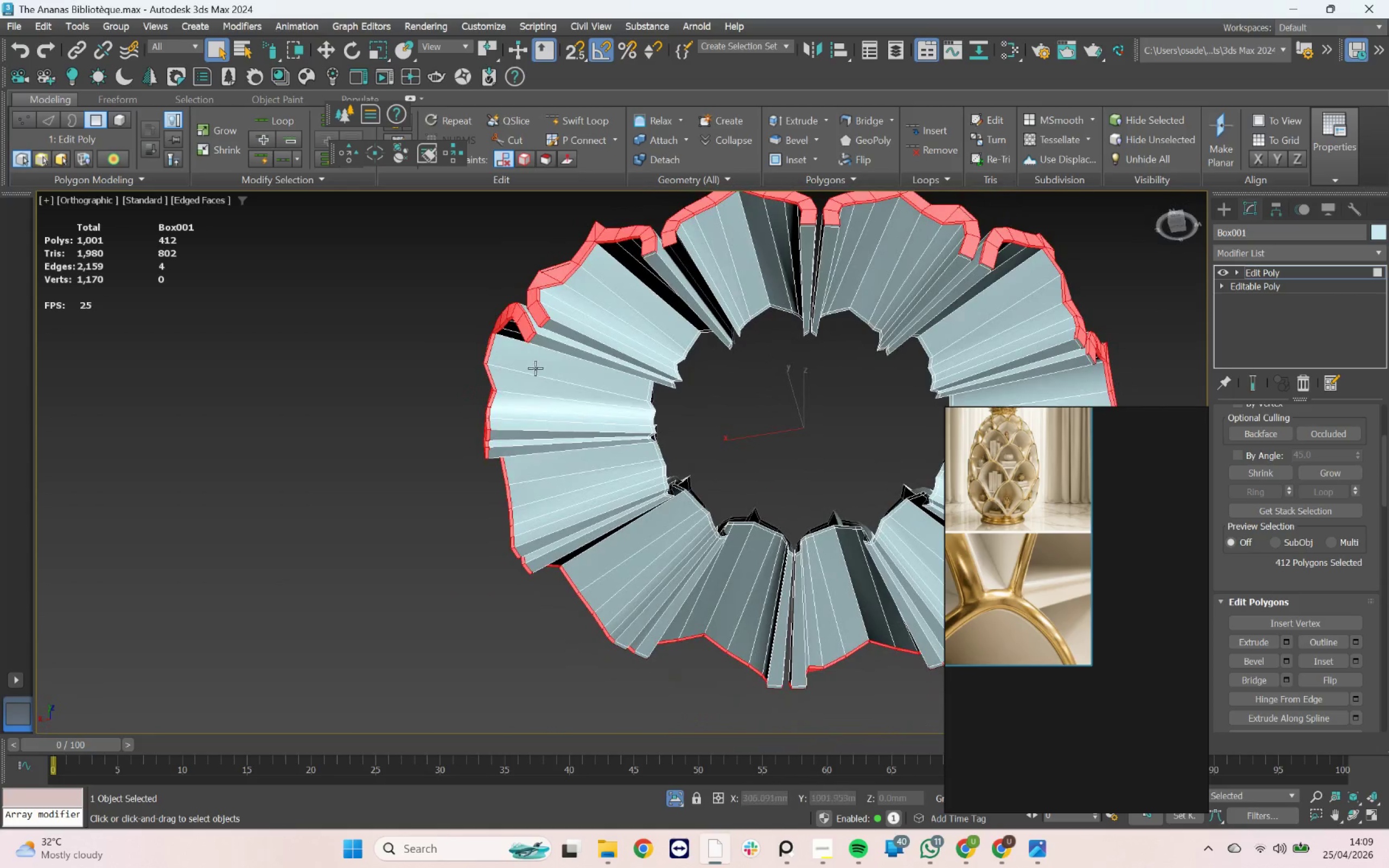 
scroll: coordinate [550, 286], scroll_direction: down, amount: 4.0
 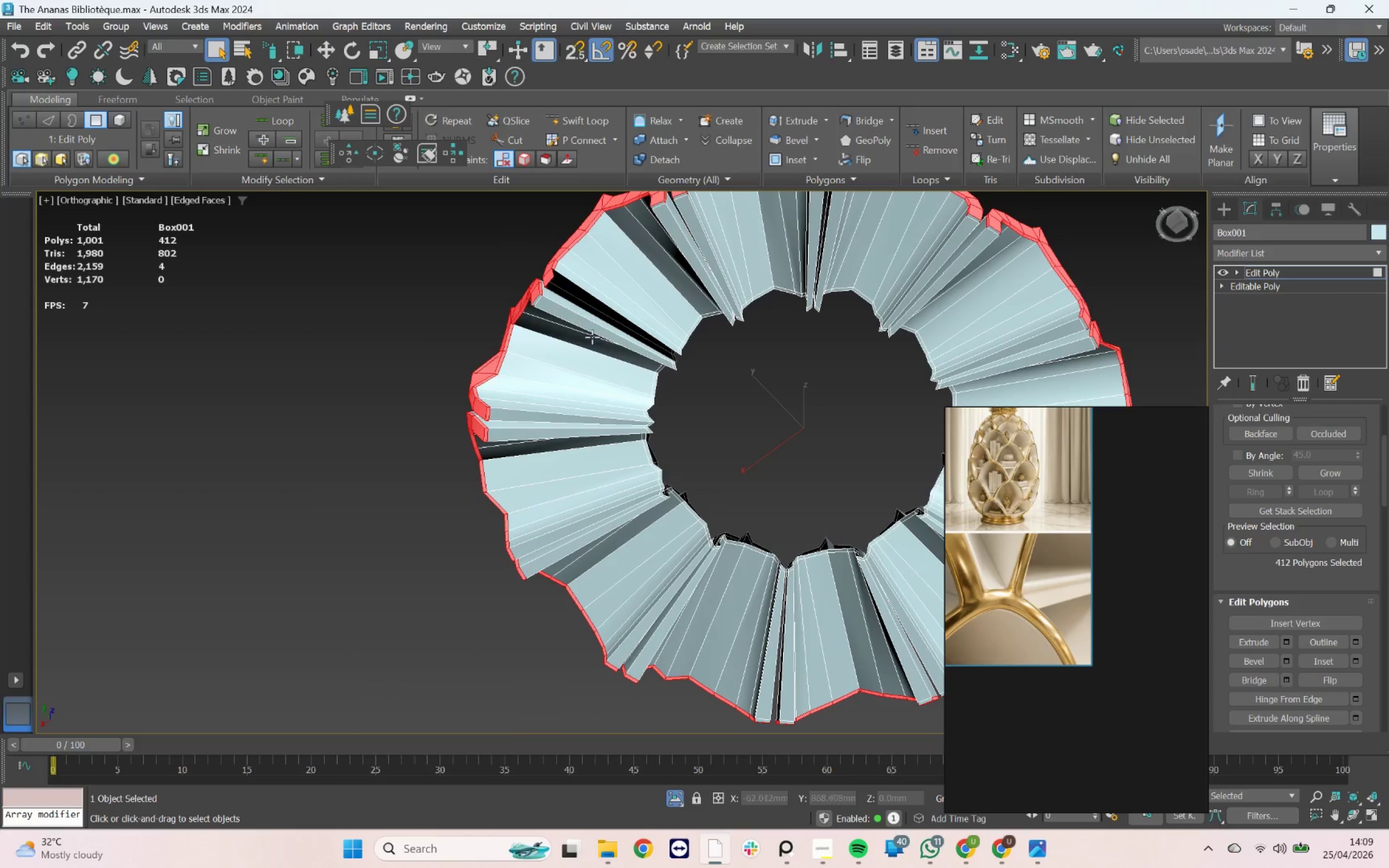 
hold_key(key=AltLeft, duration=1.16)
 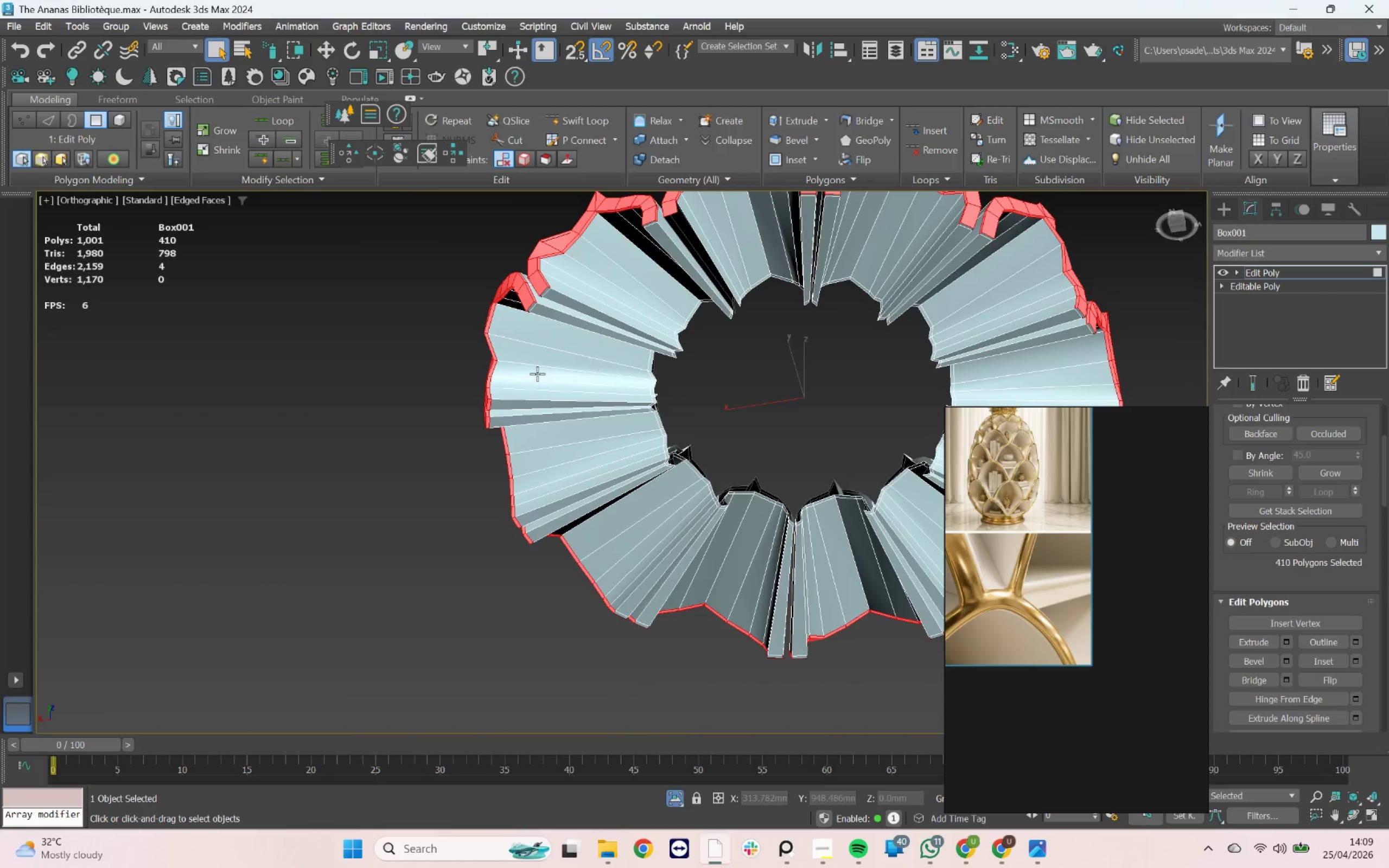 
scroll: coordinate [539, 338], scroll_direction: up, amount: 4.0
 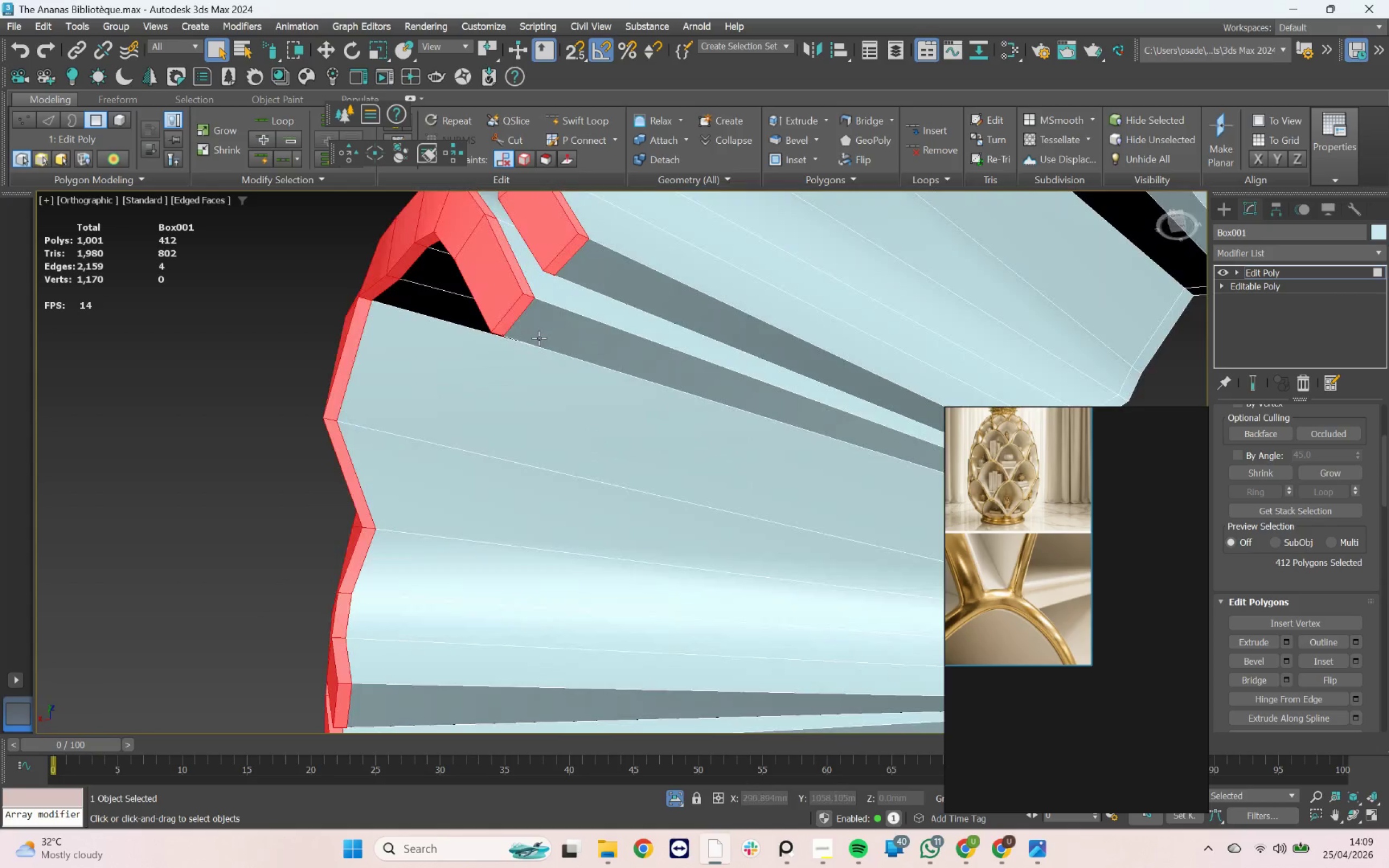 
left_click([566, 259])
 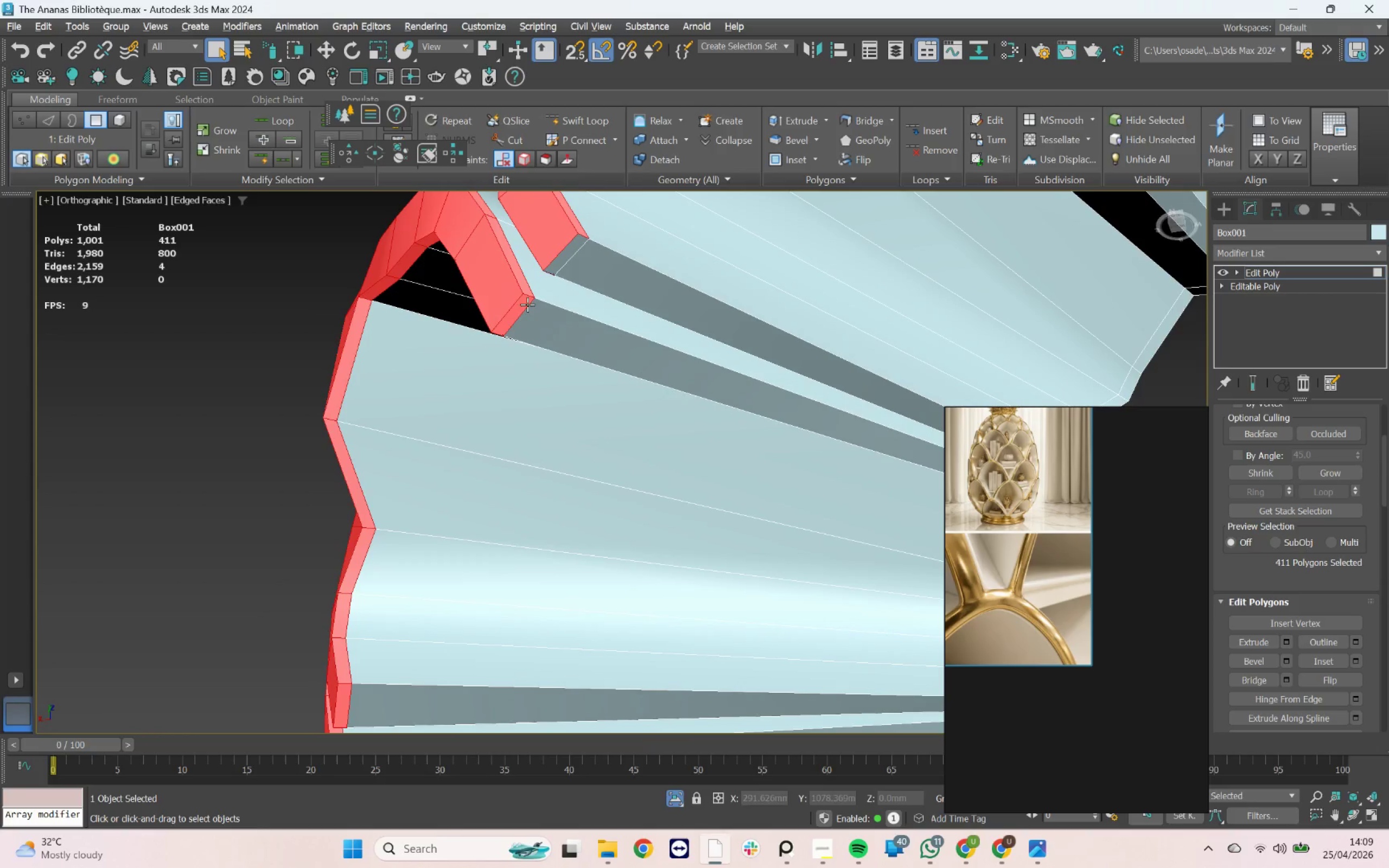 
left_click([526, 305])
 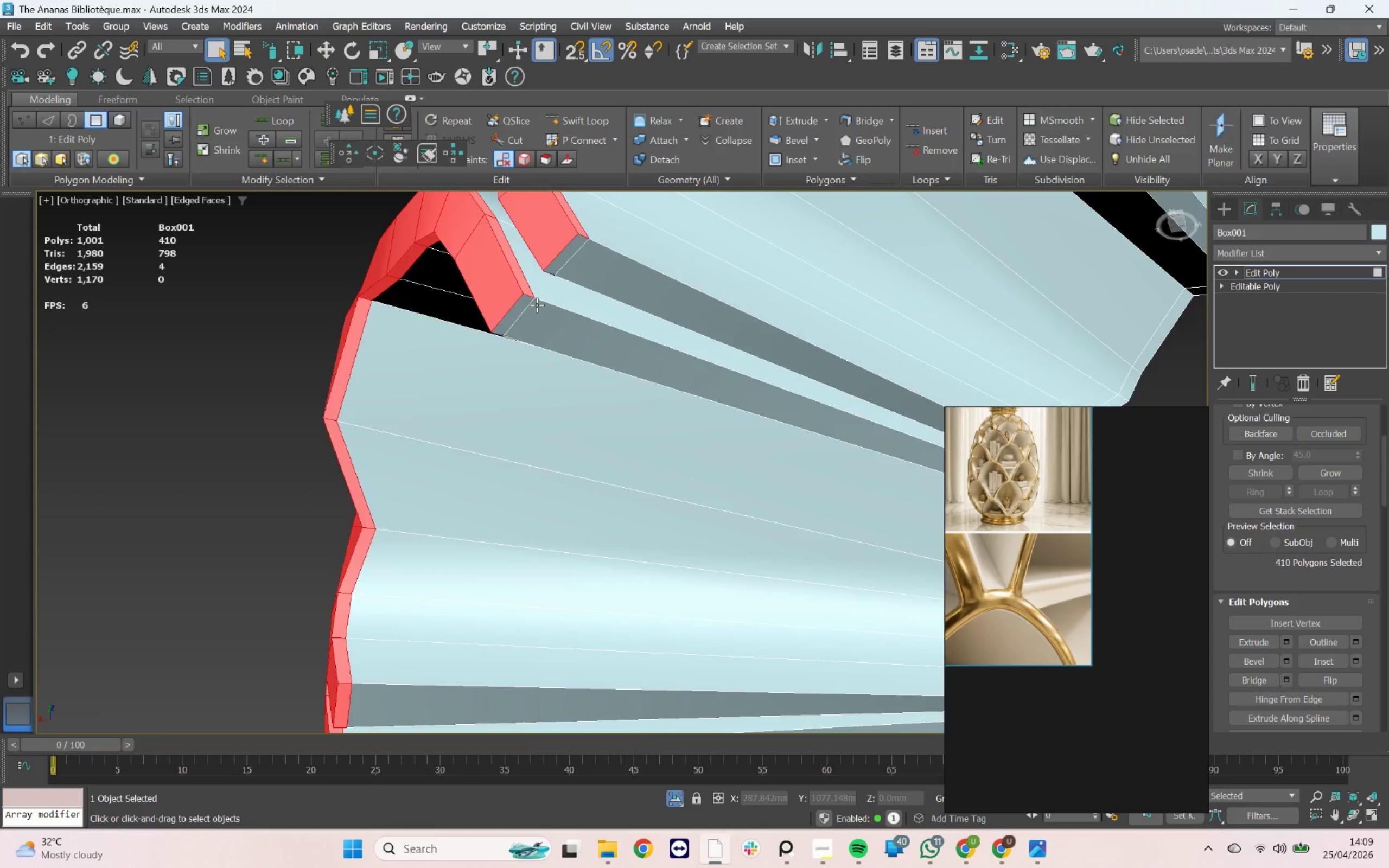 
hold_key(key=AltLeft, duration=1.16)
 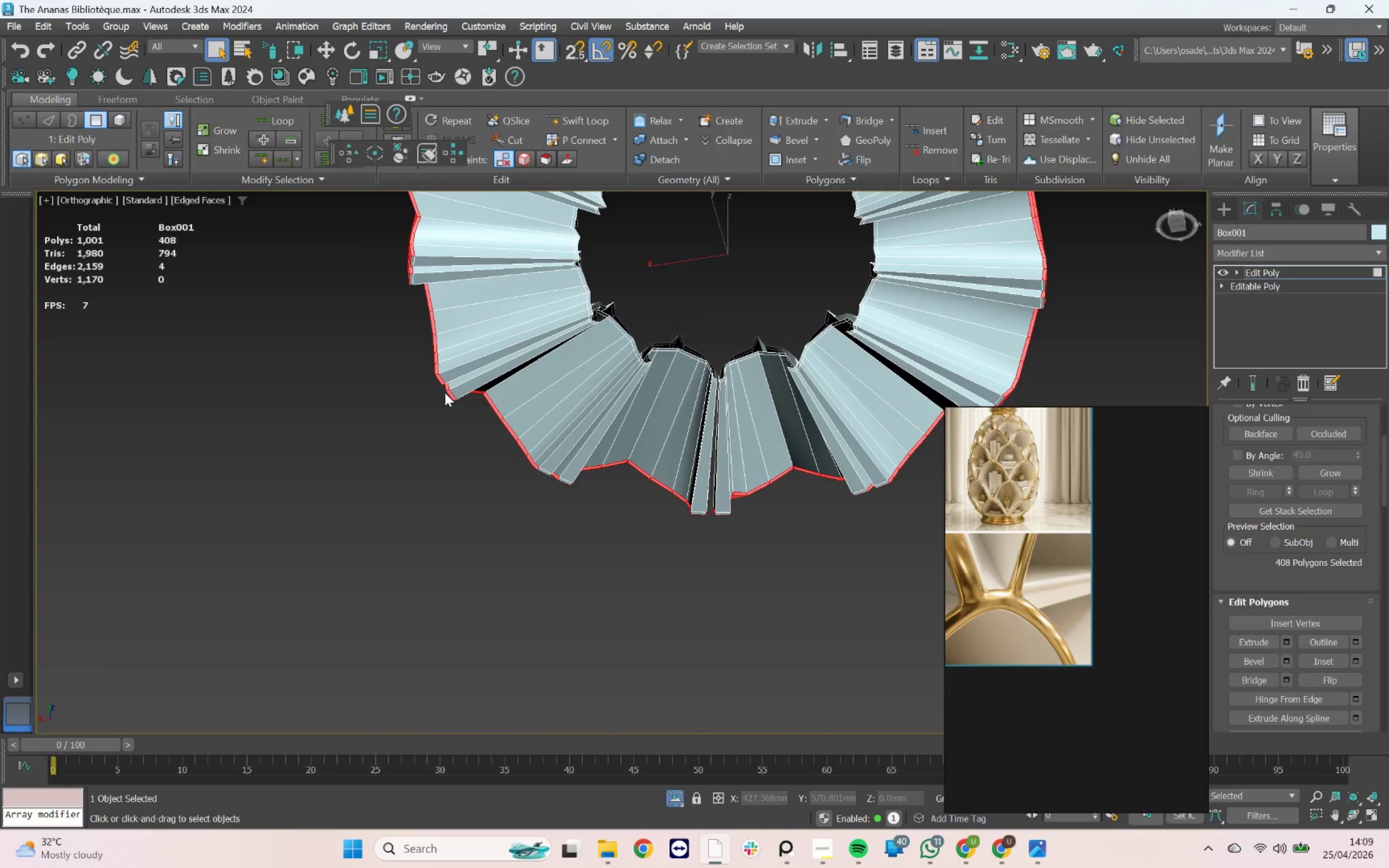 
scroll: coordinate [505, 438], scroll_direction: none, amount: 0.0
 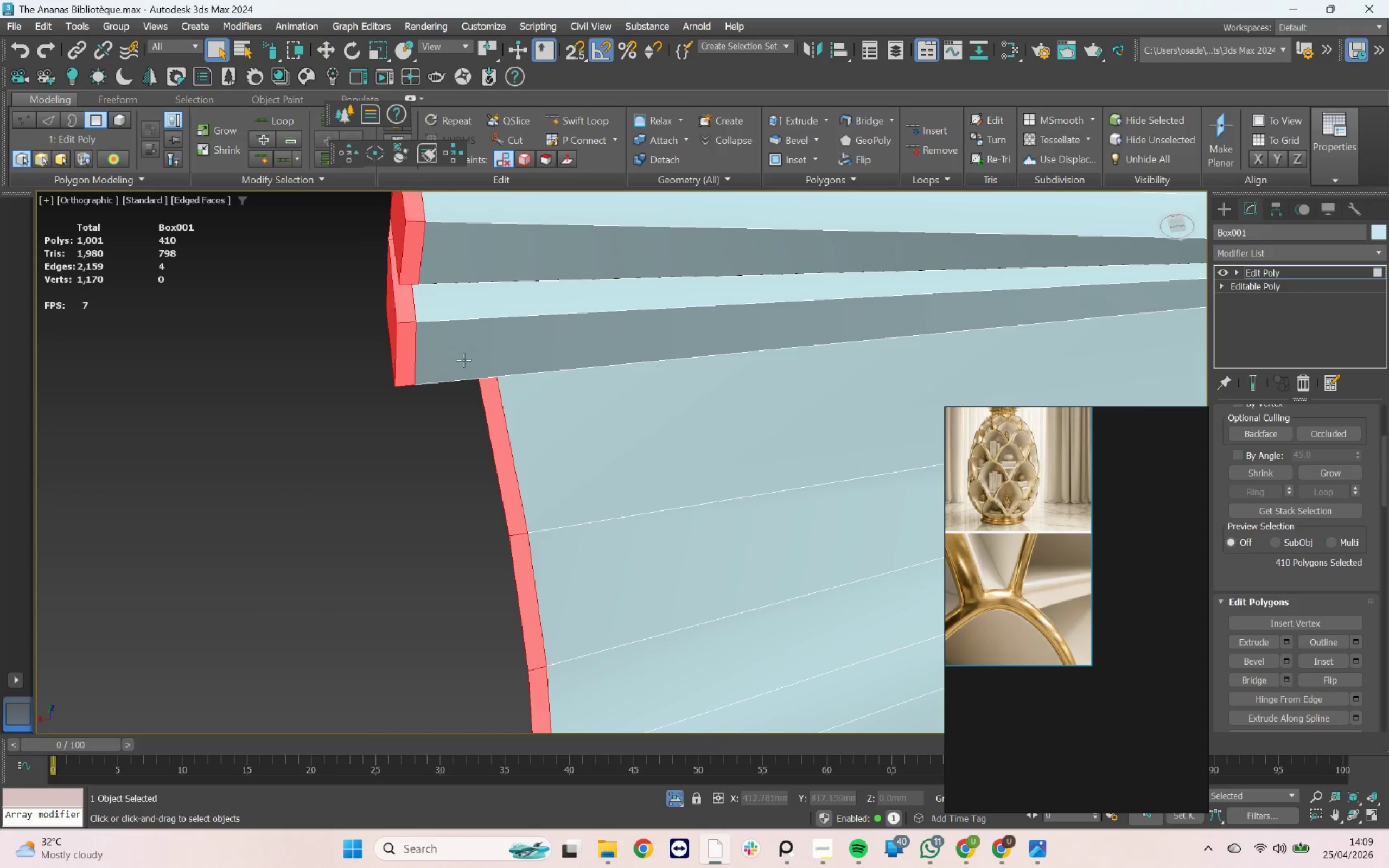 
left_click([410, 345])
 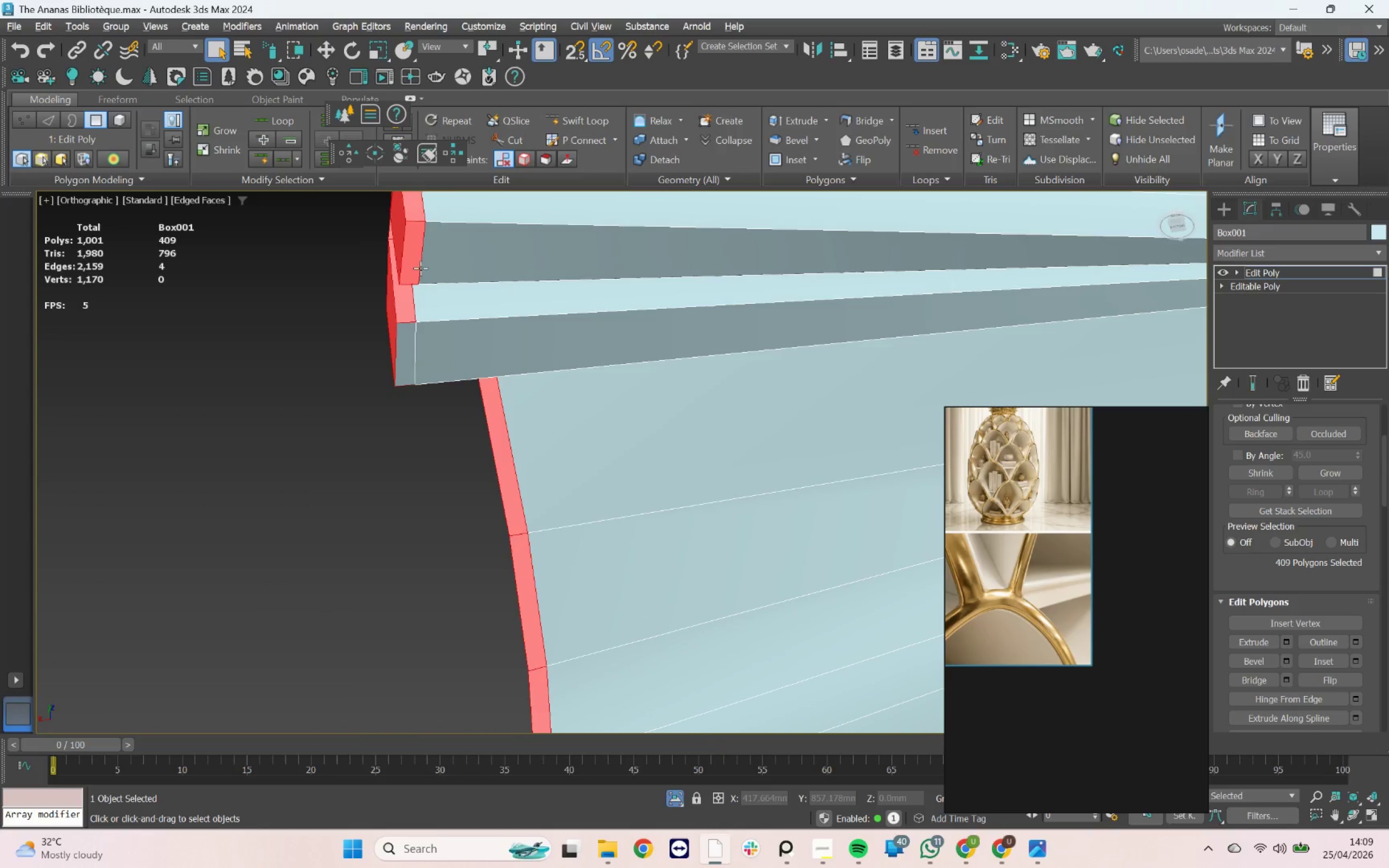 
left_click([411, 259])
 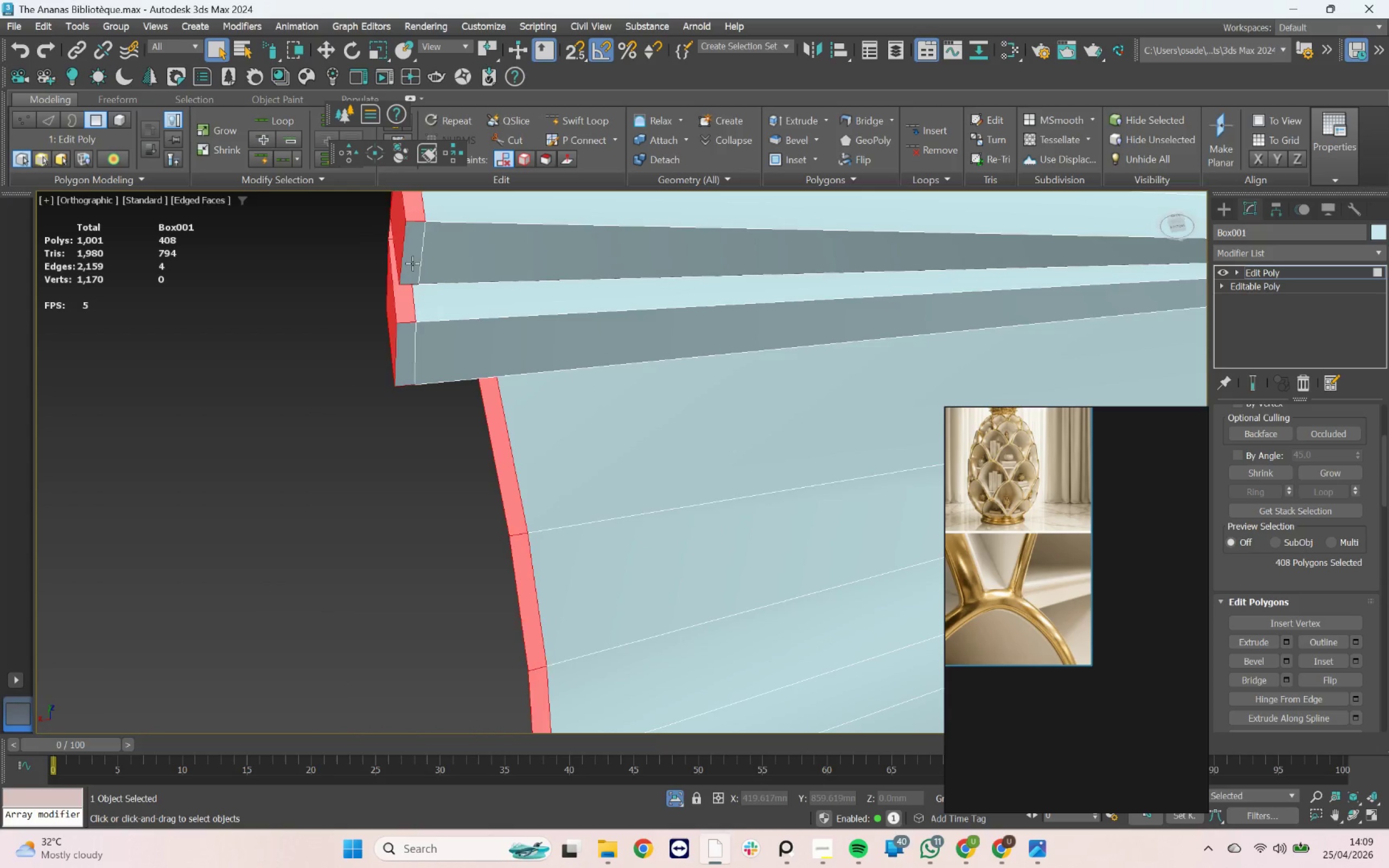 
scroll: coordinate [412, 263], scroll_direction: down, amount: 6.0
 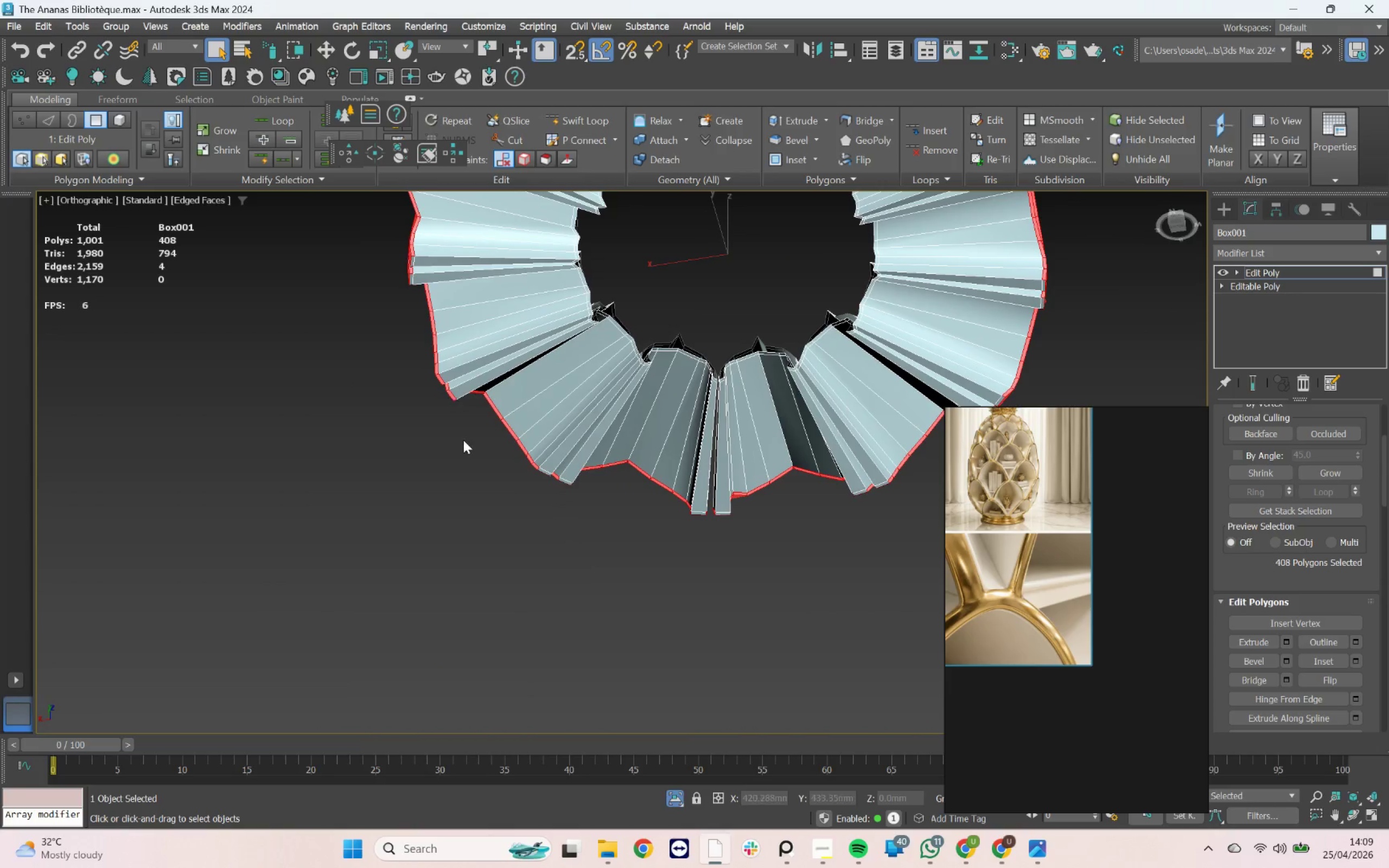 
hold_key(key=AltLeft, duration=1.46)
 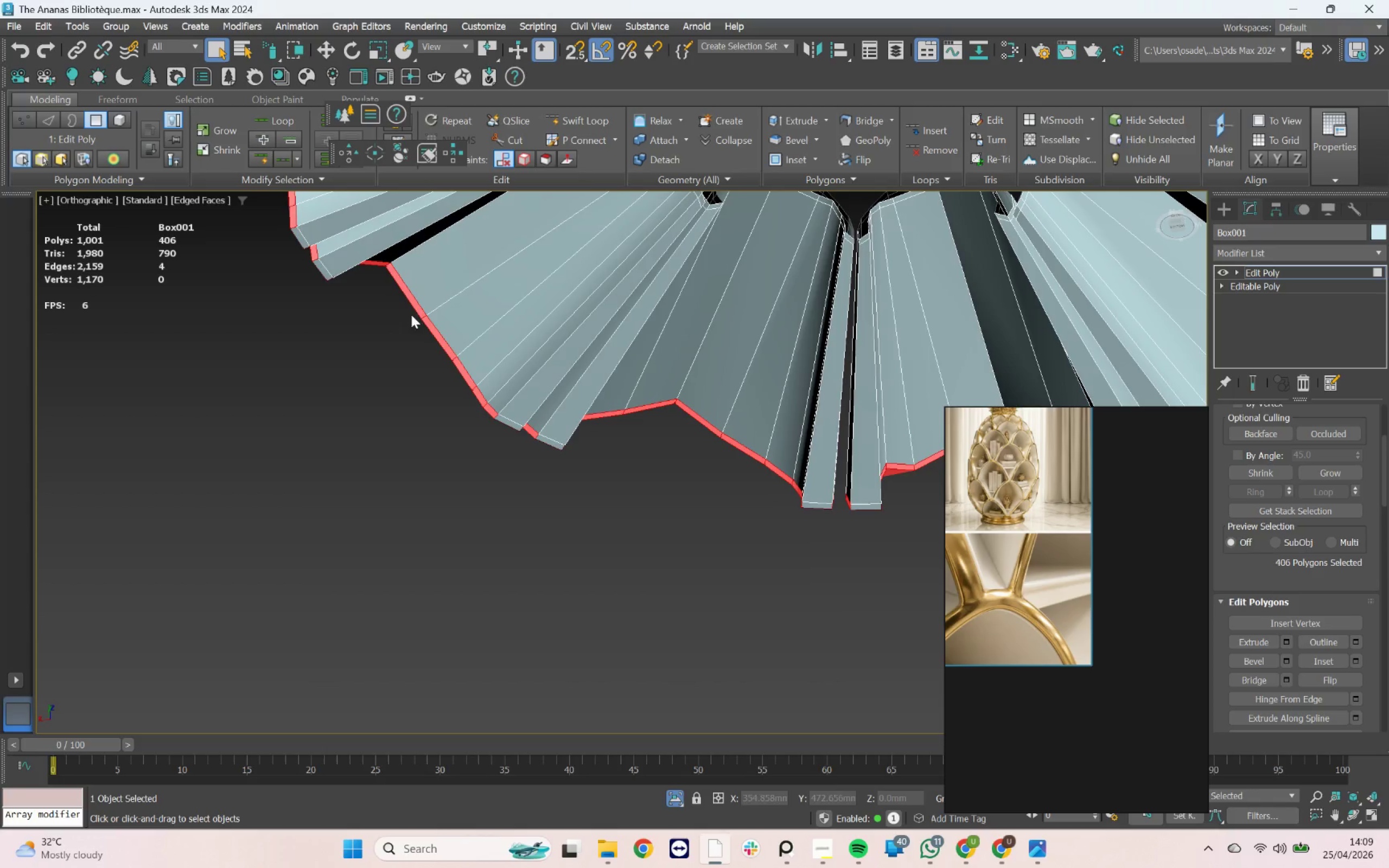 
scroll: coordinate [423, 347], scroll_direction: up, amount: 7.0
 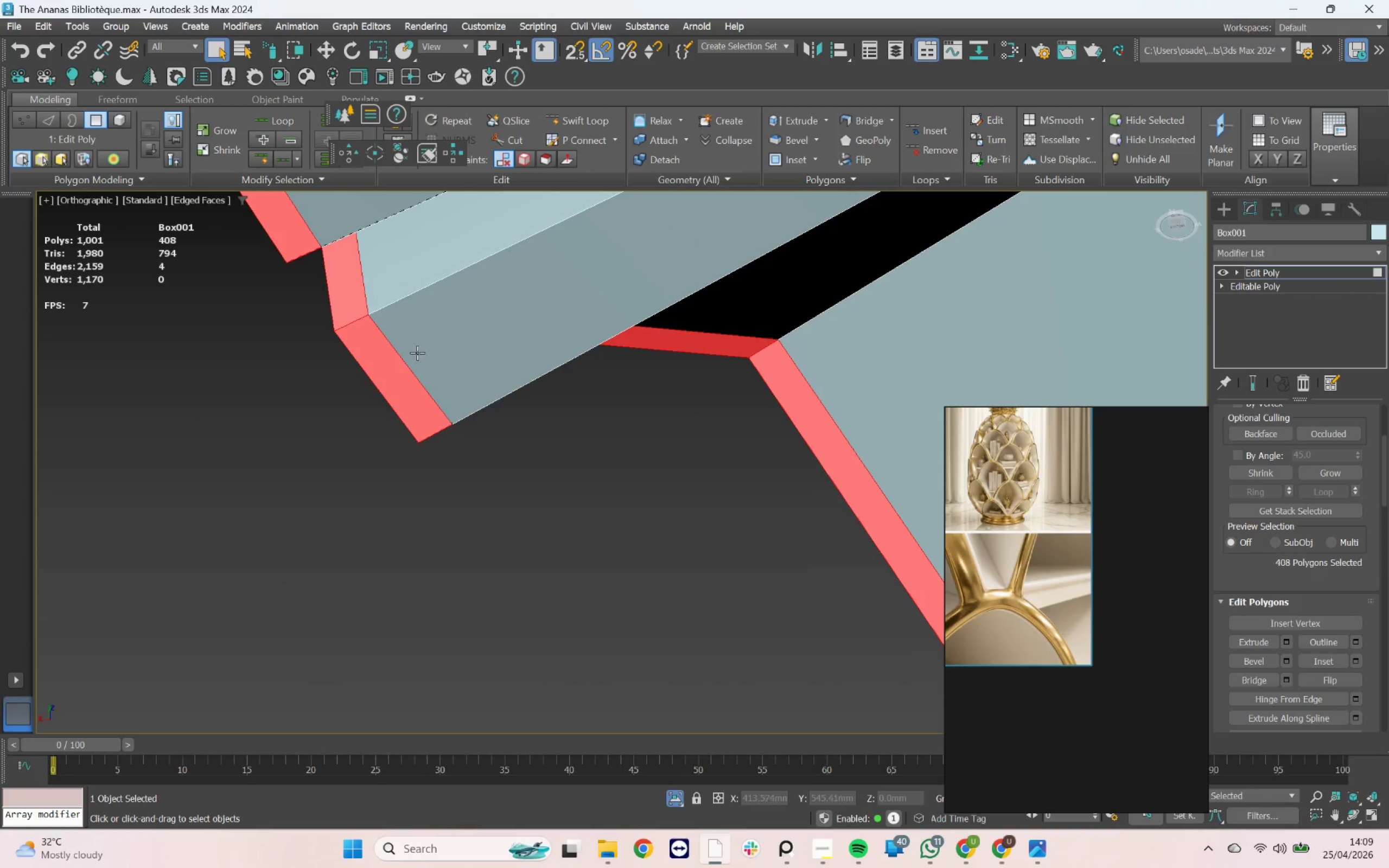 
left_click([394, 360])
 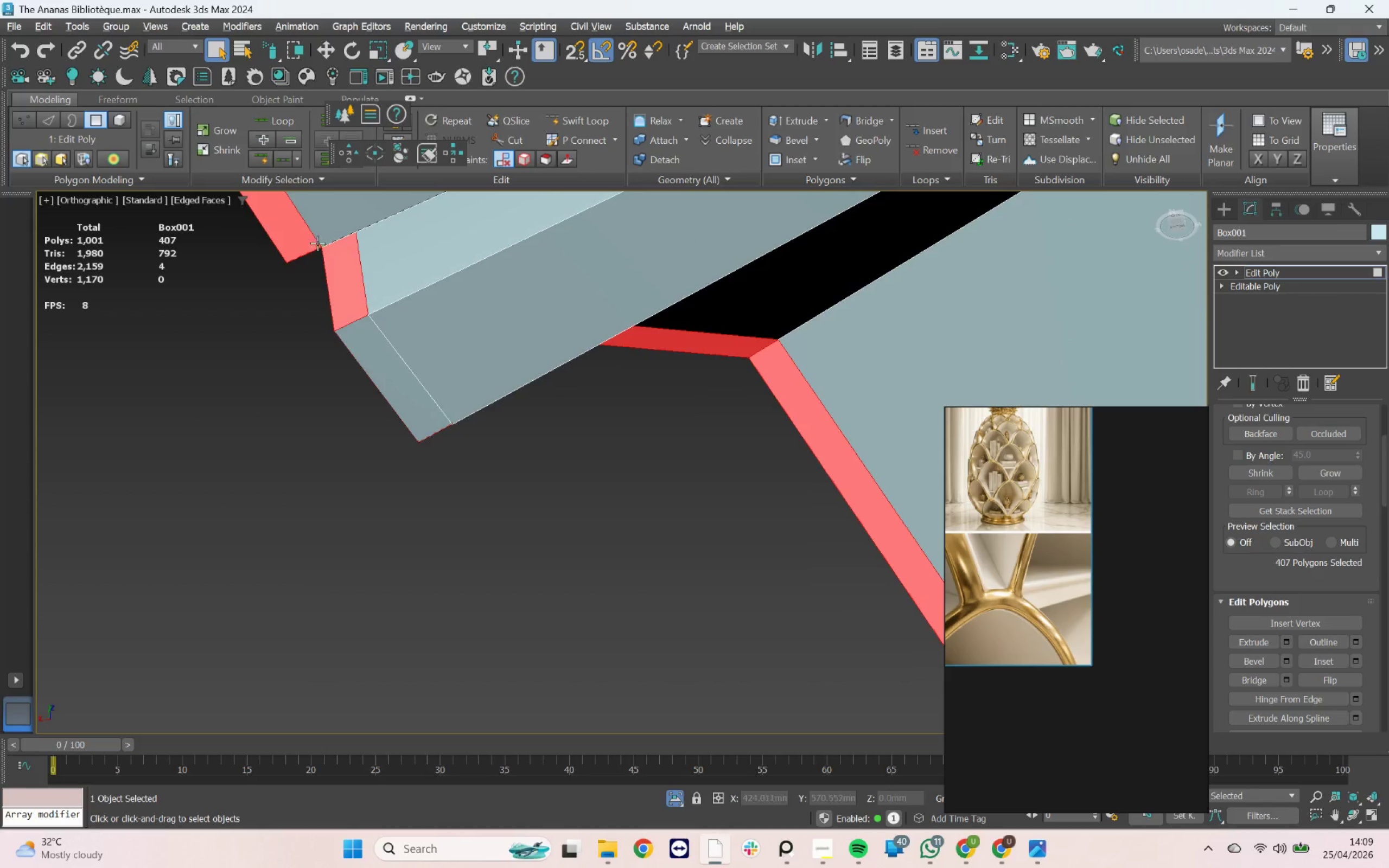 
left_click([308, 238])
 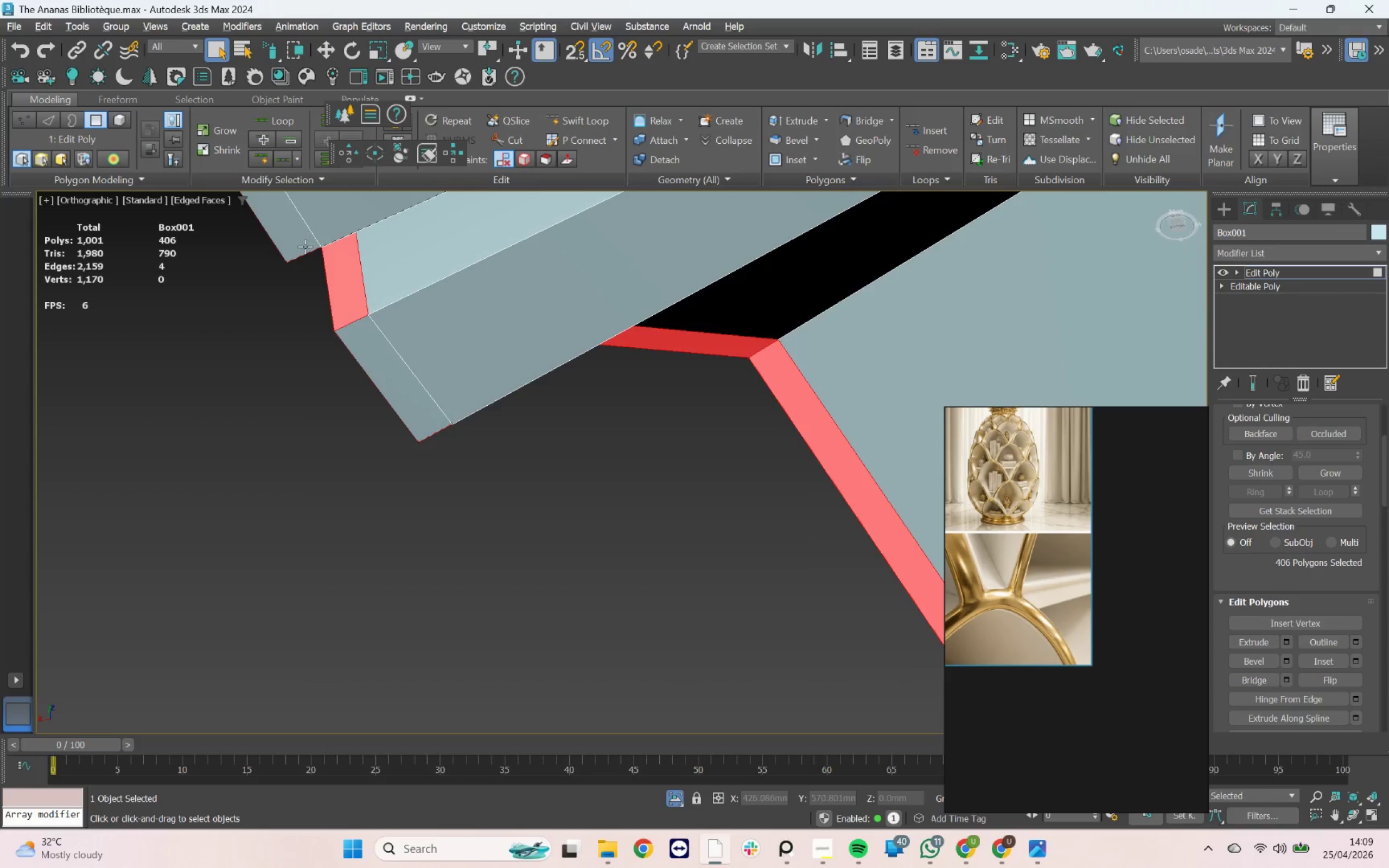 
scroll: coordinate [501, 411], scroll_direction: down, amount: 11.0
 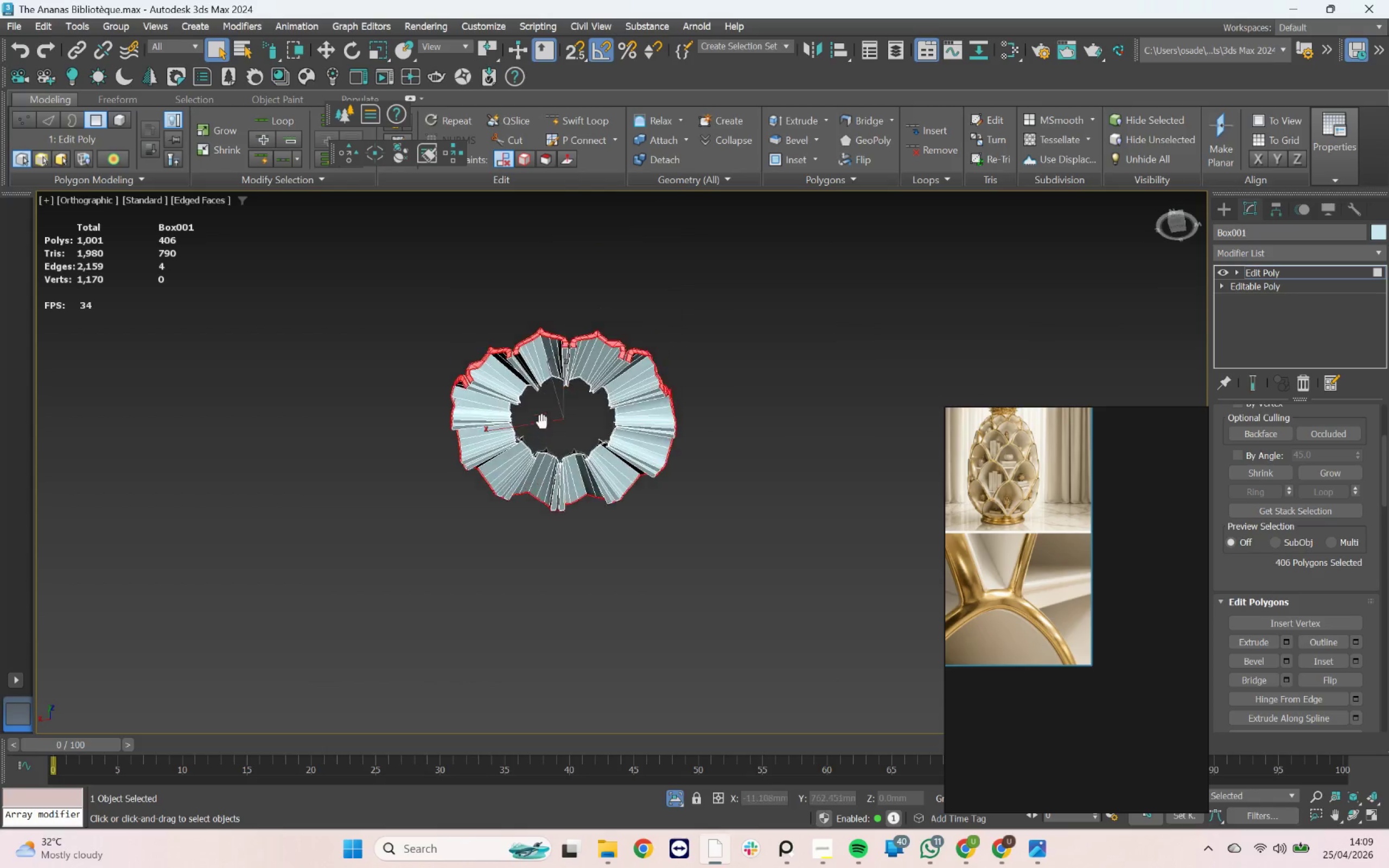 
scroll: coordinate [541, 413], scroll_direction: up, amount: 4.0
 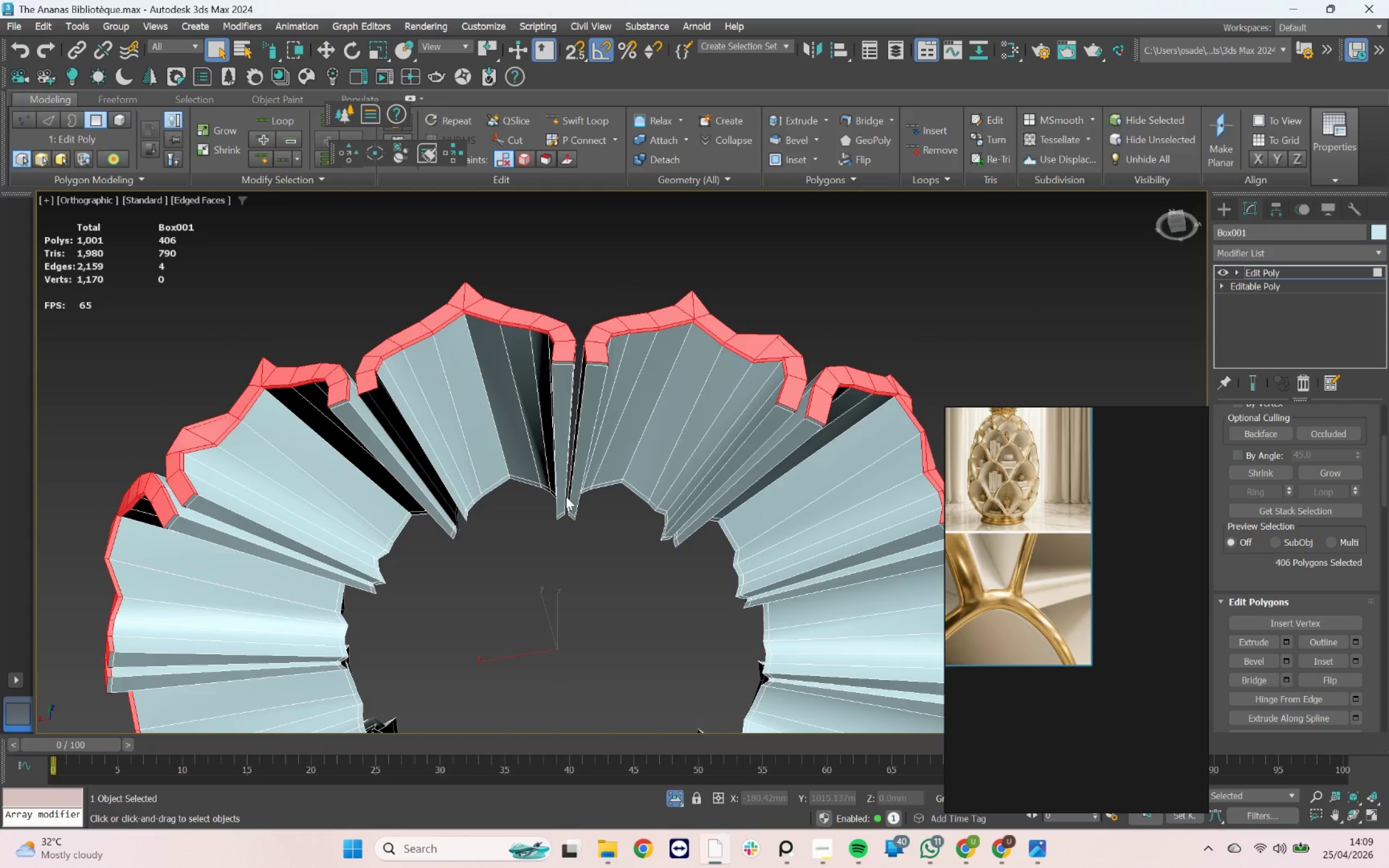 
hold_key(key=AltLeft, duration=3.48)
 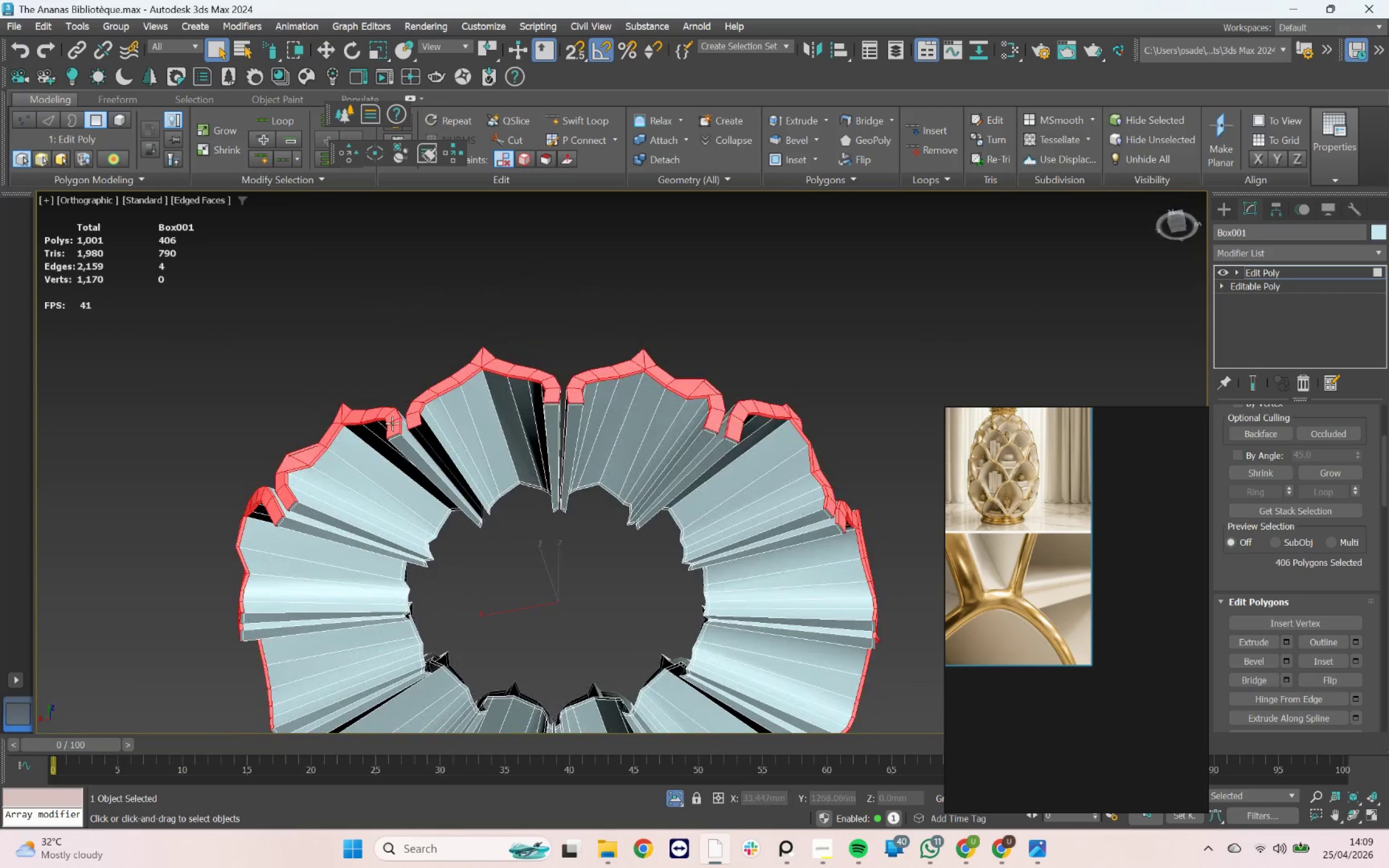 
scroll: coordinate [562, 488], scroll_direction: down, amount: 1.0
 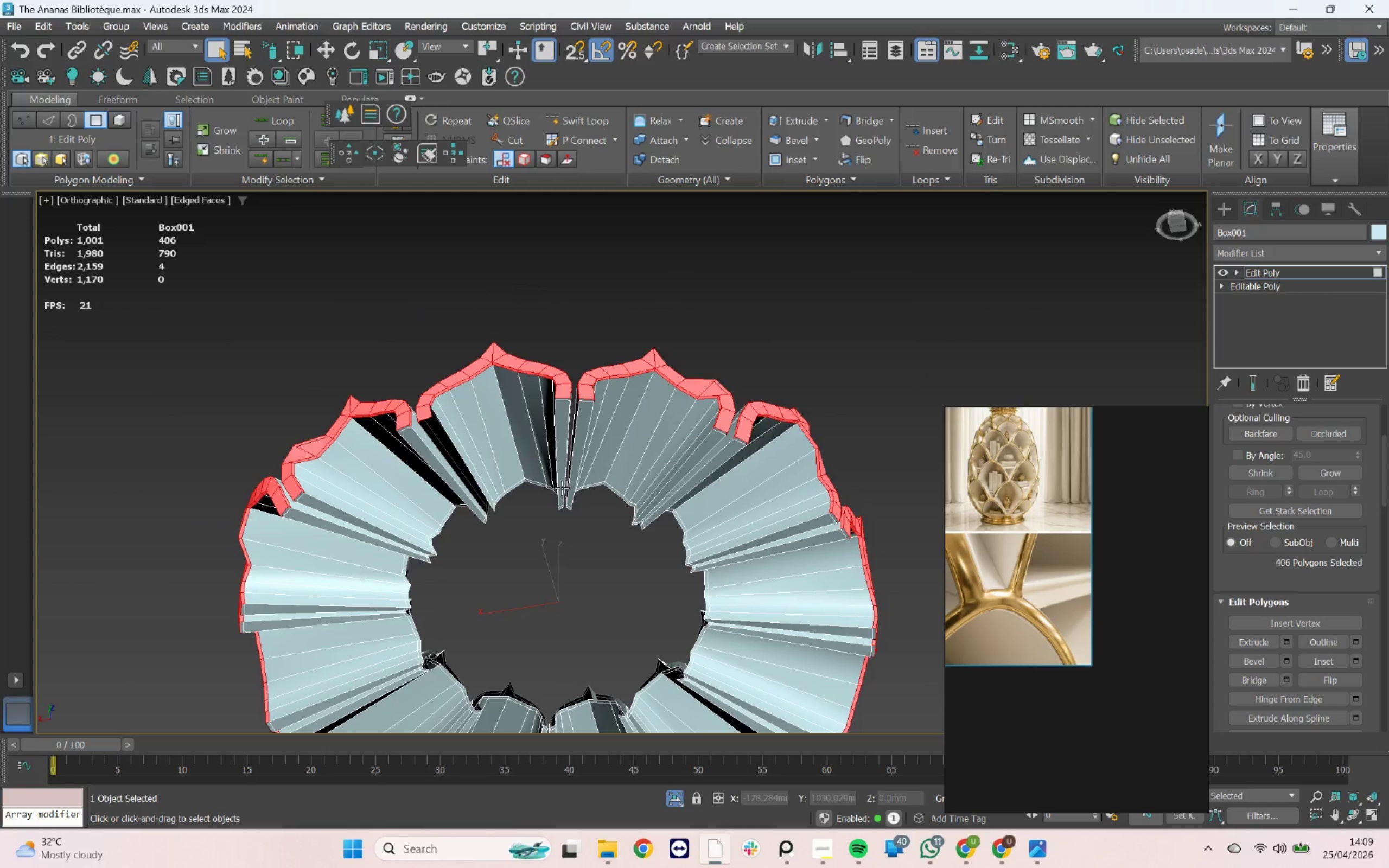 
scroll: coordinate [422, 412], scroll_direction: up, amount: 4.0
 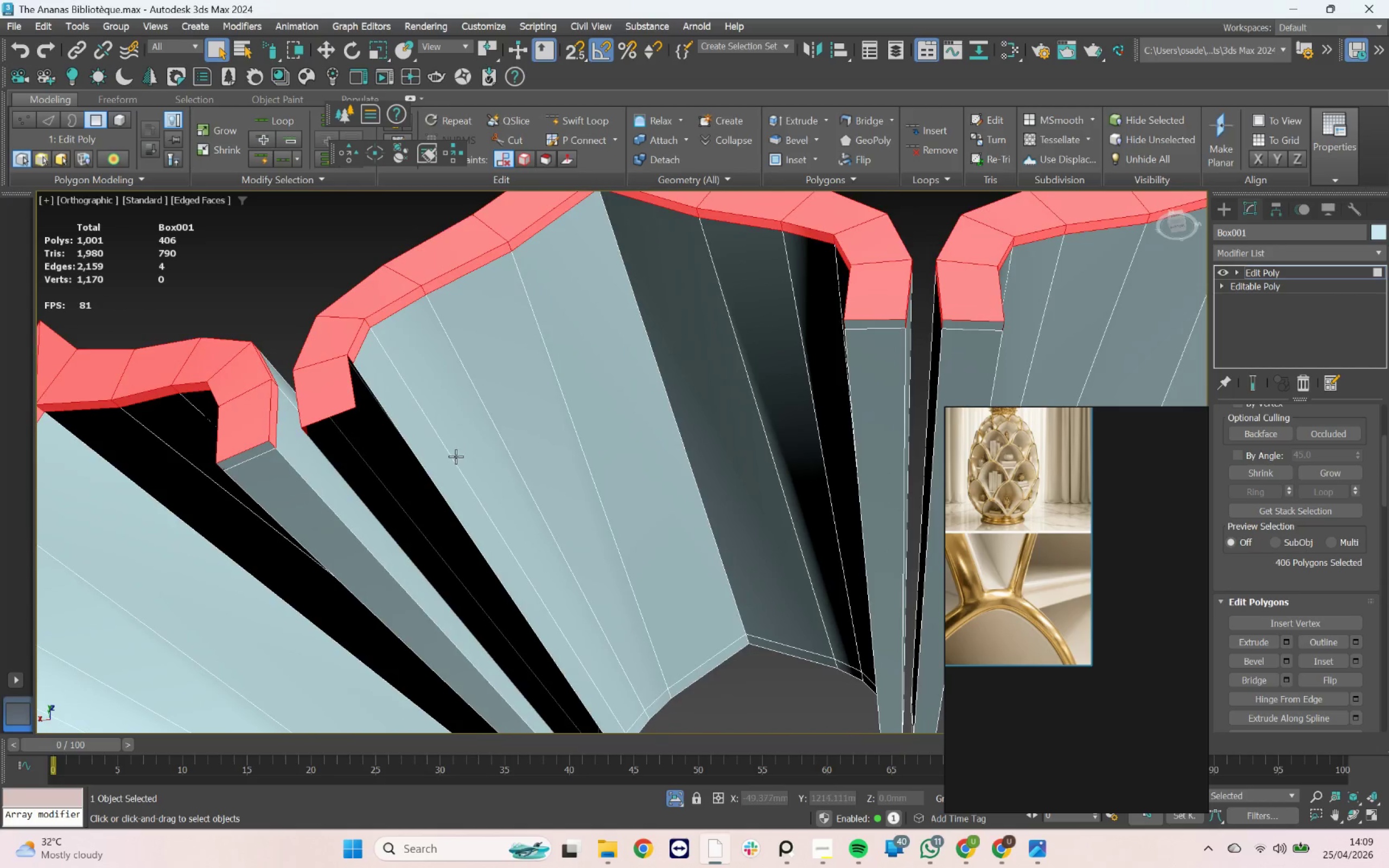 
key(3)
 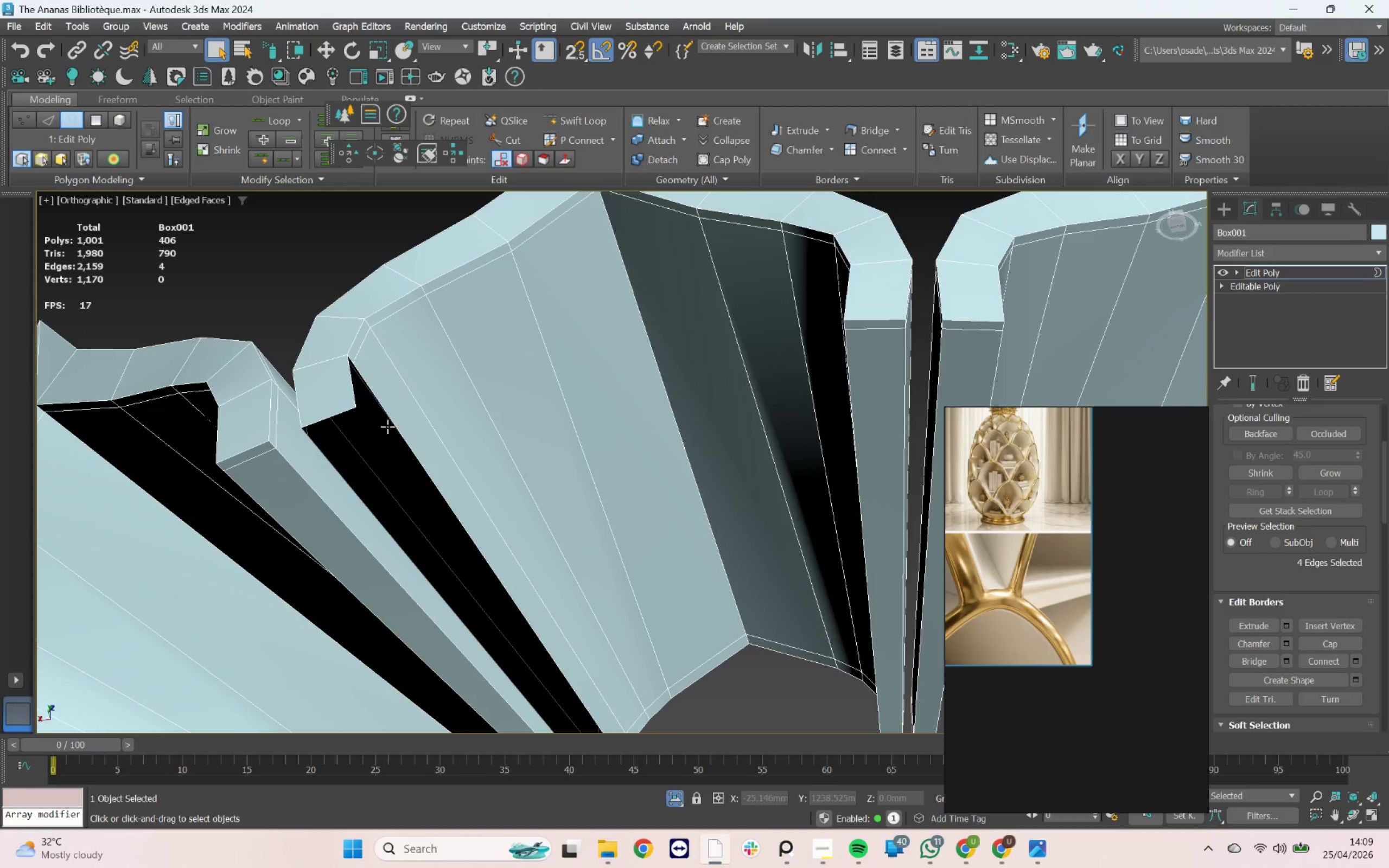 
left_click([392, 416])
 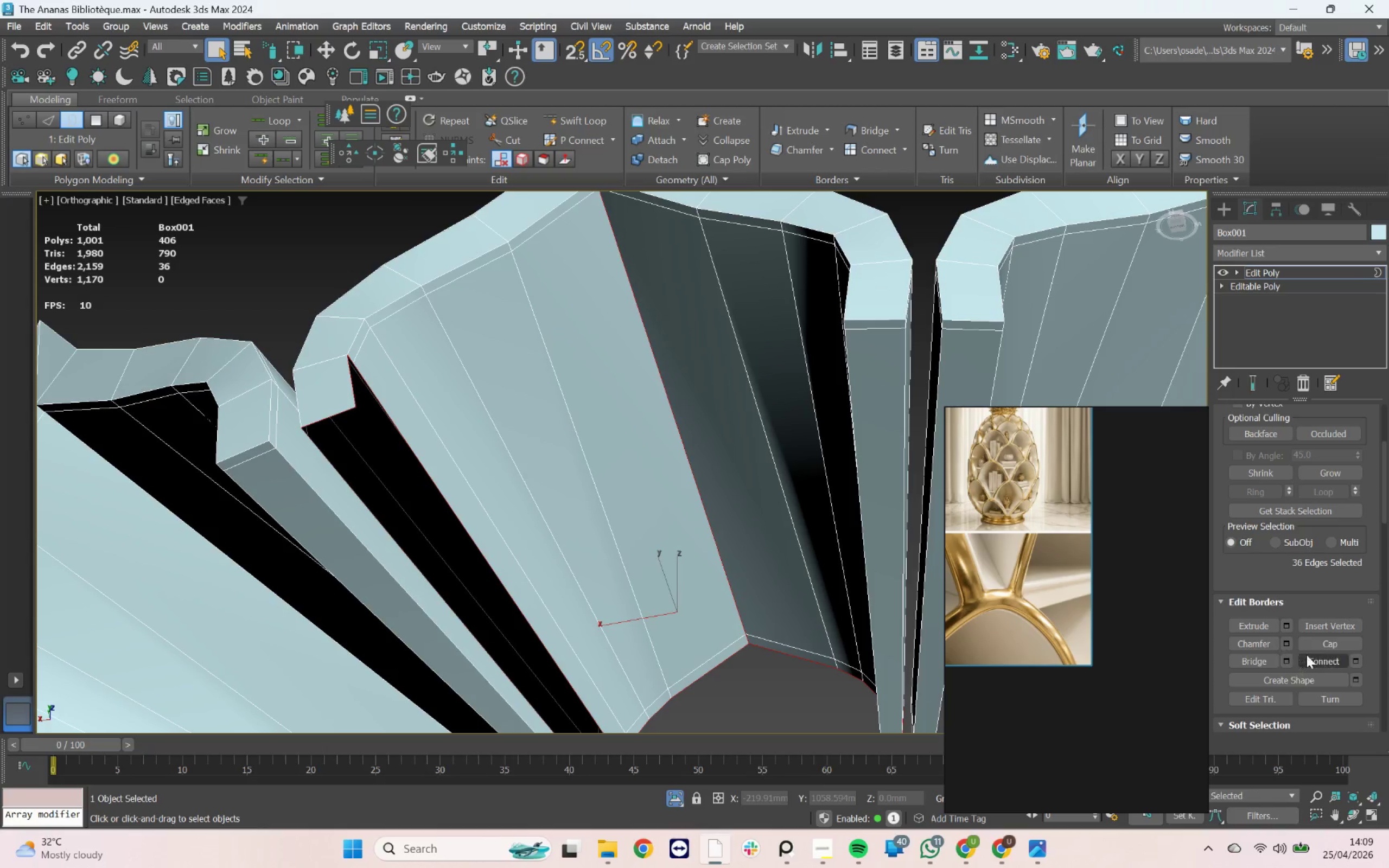 
left_click([1317, 644])
 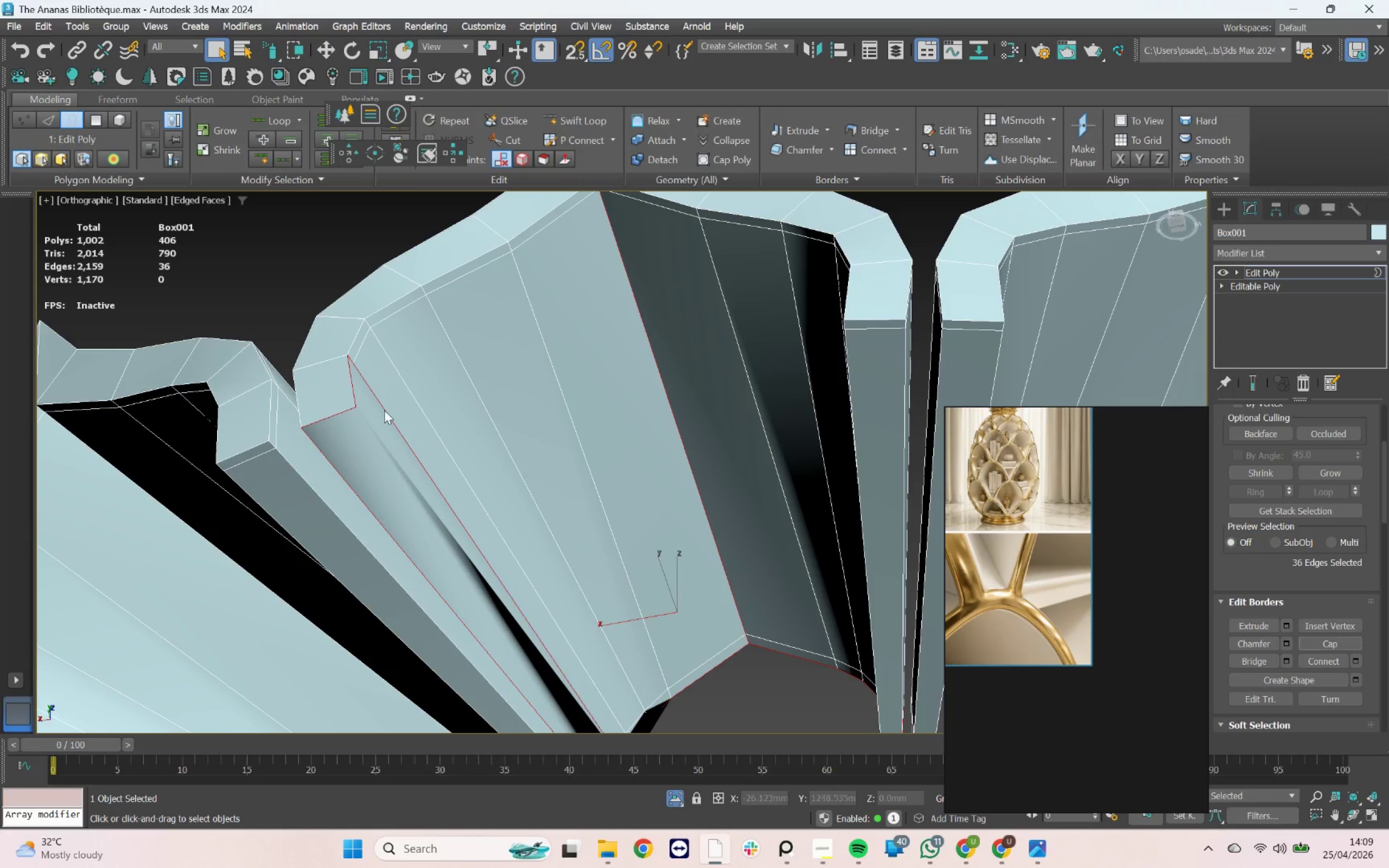 
scroll: coordinate [362, 392], scroll_direction: down, amount: 3.0
 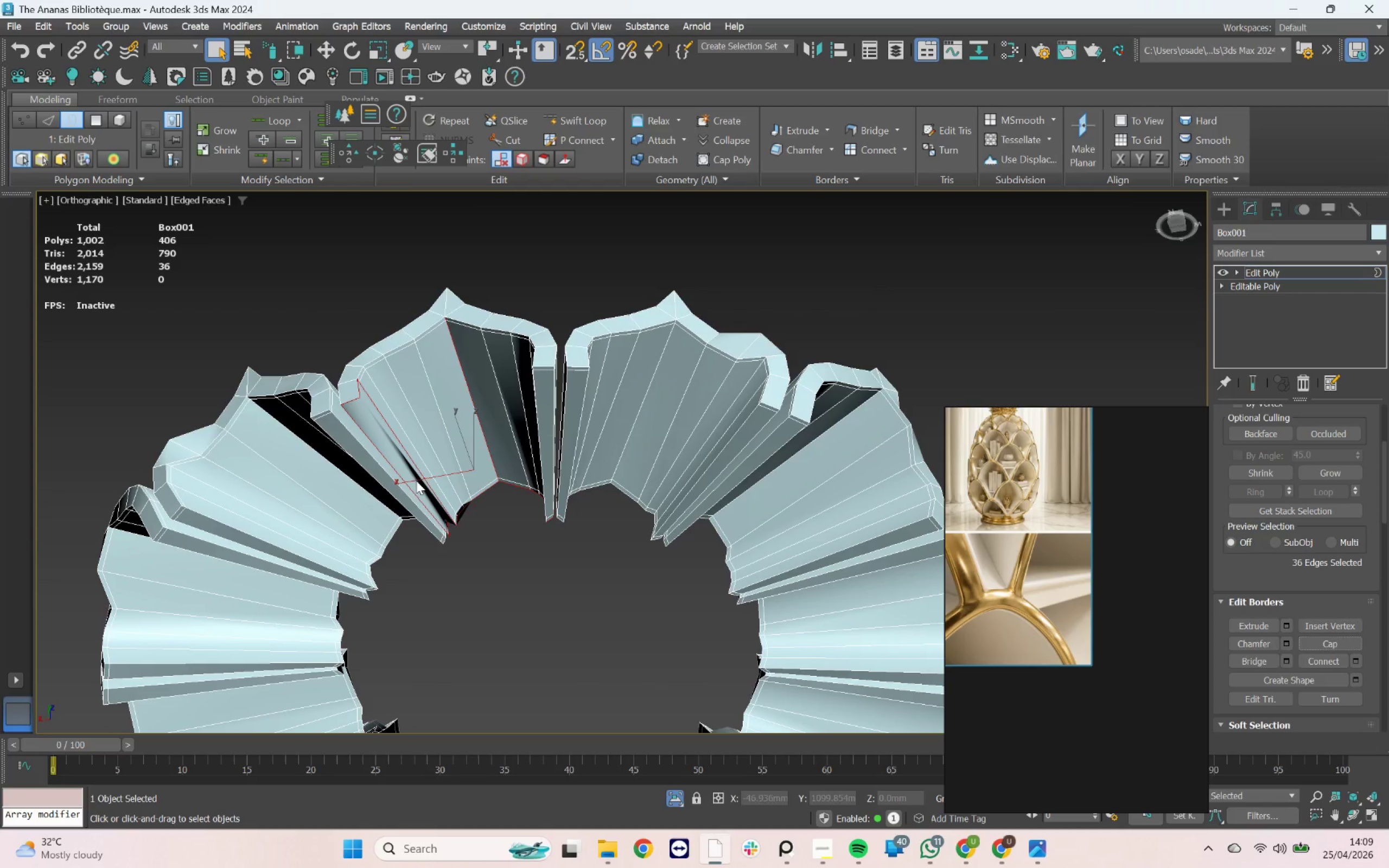 
hold_key(key=AltLeft, duration=1.52)
 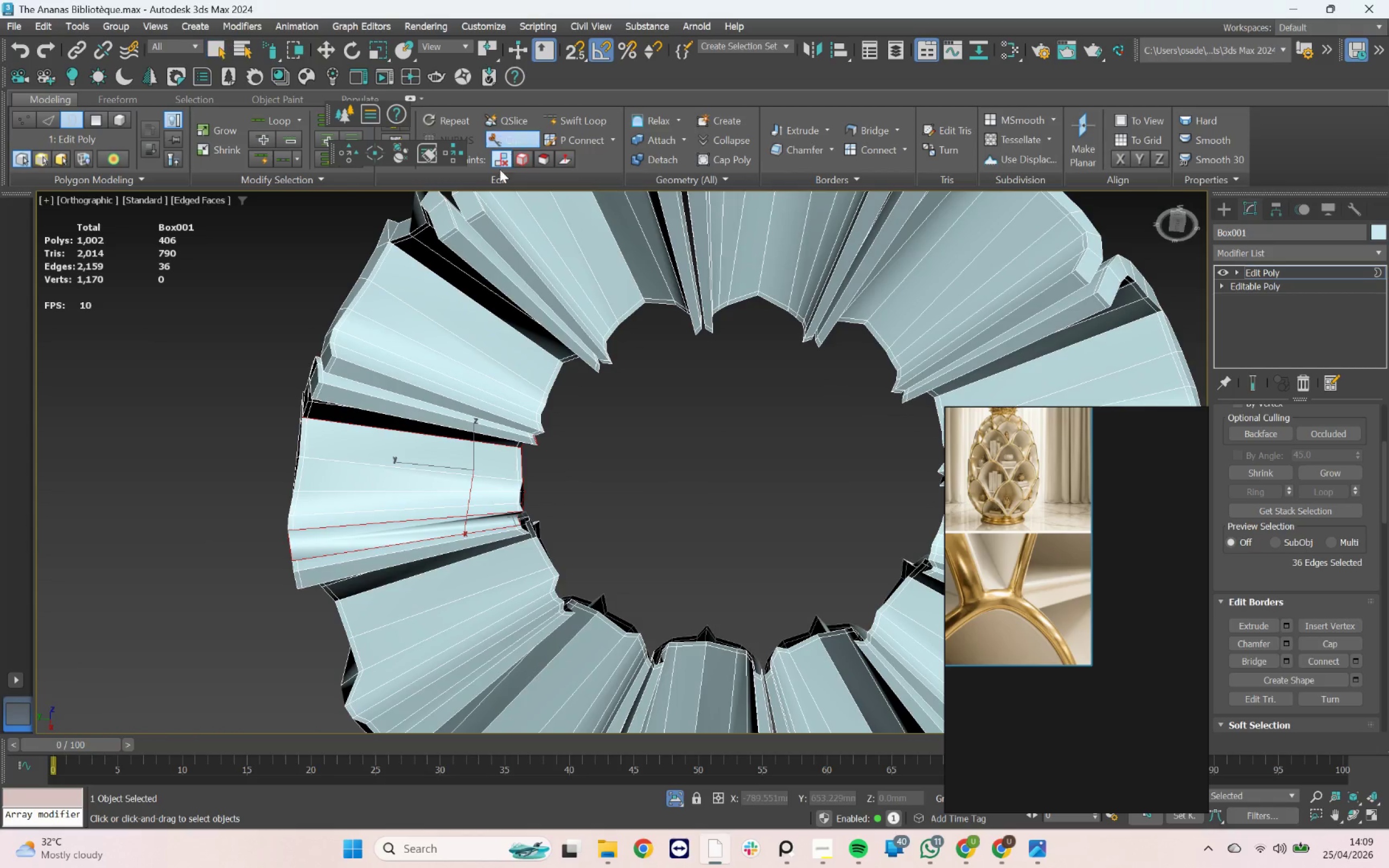 
scroll: coordinate [494, 497], scroll_direction: up, amount: 3.0
 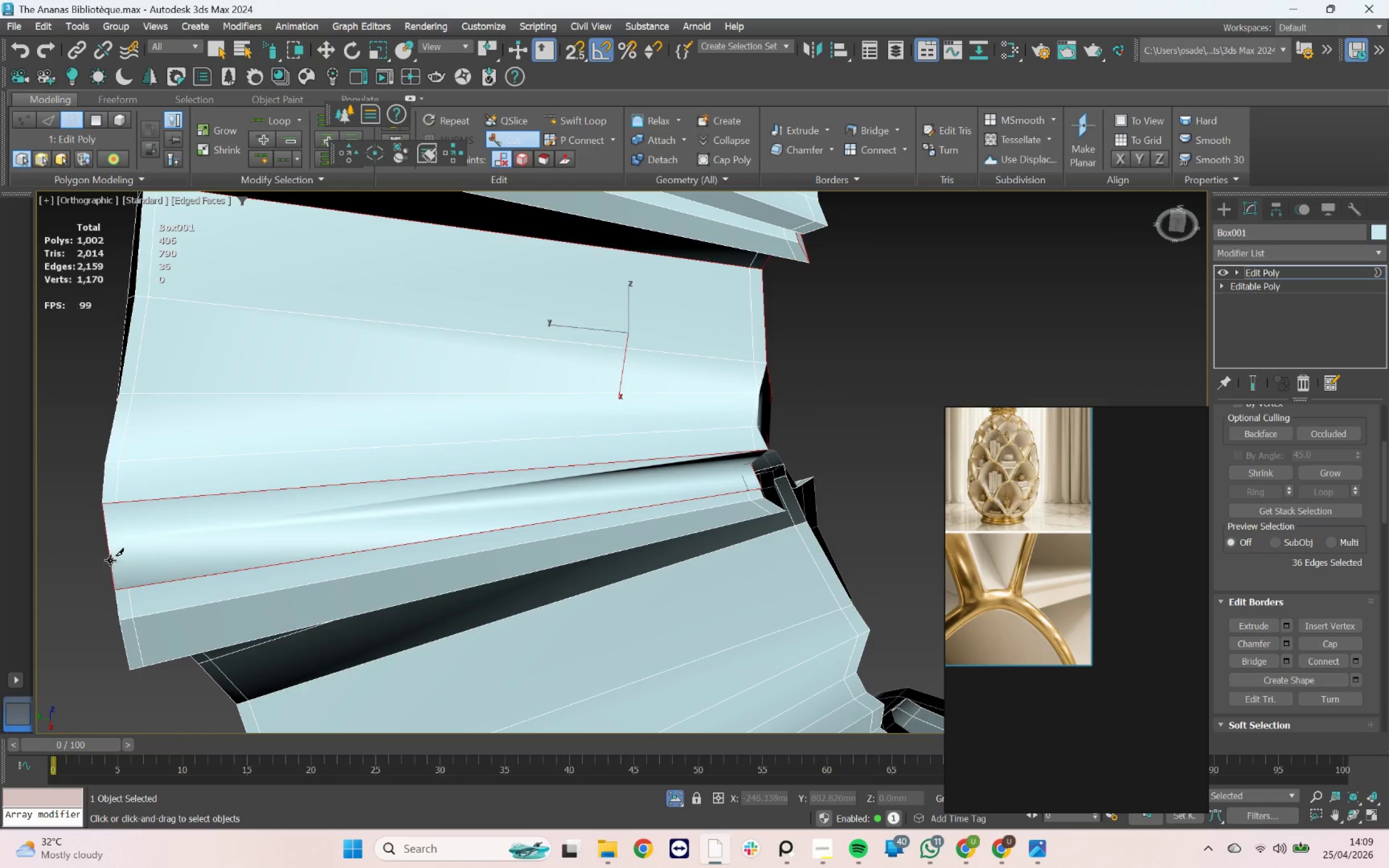 
key(1)
 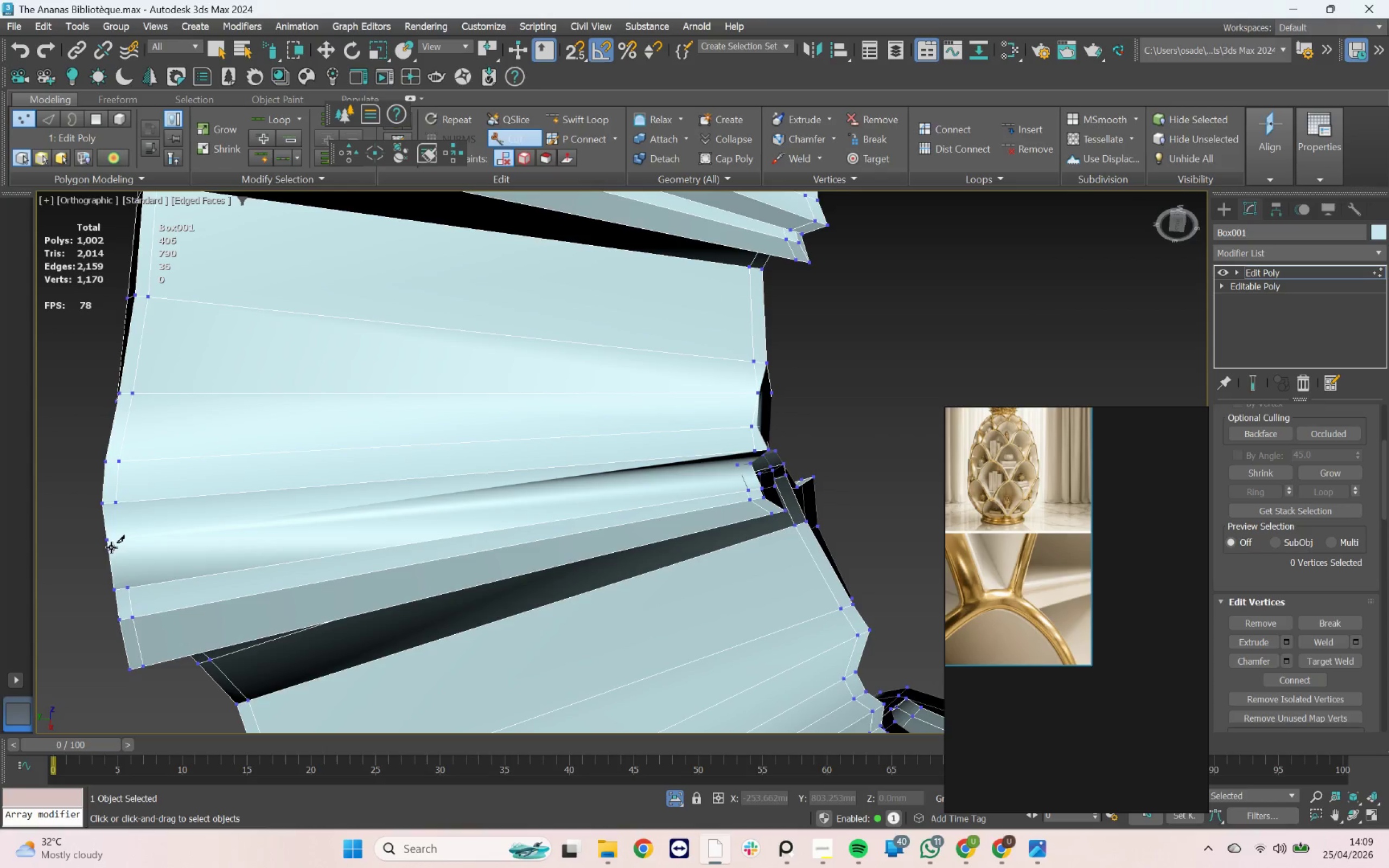 
left_click([105, 541])
 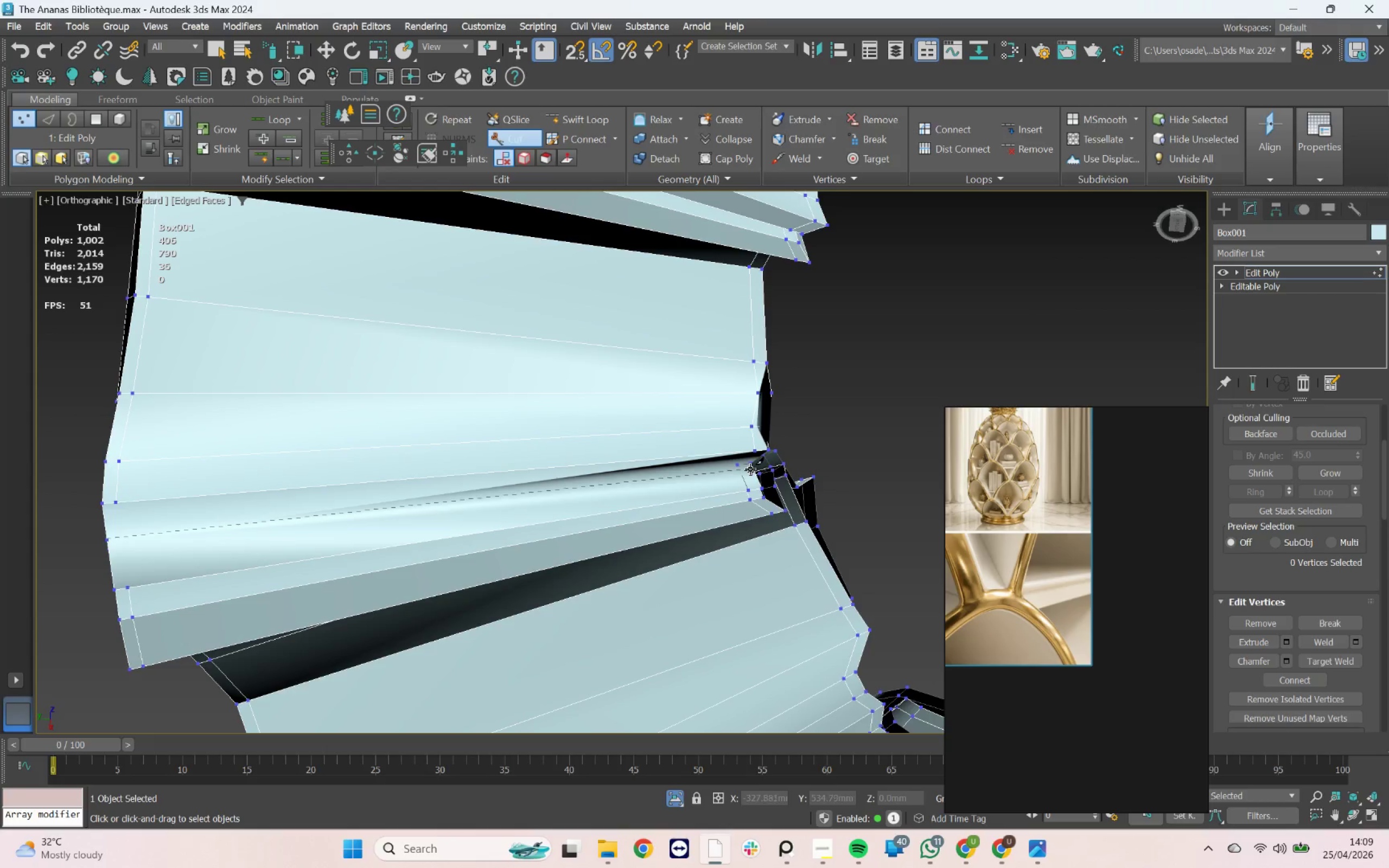 
left_click([754, 468])
 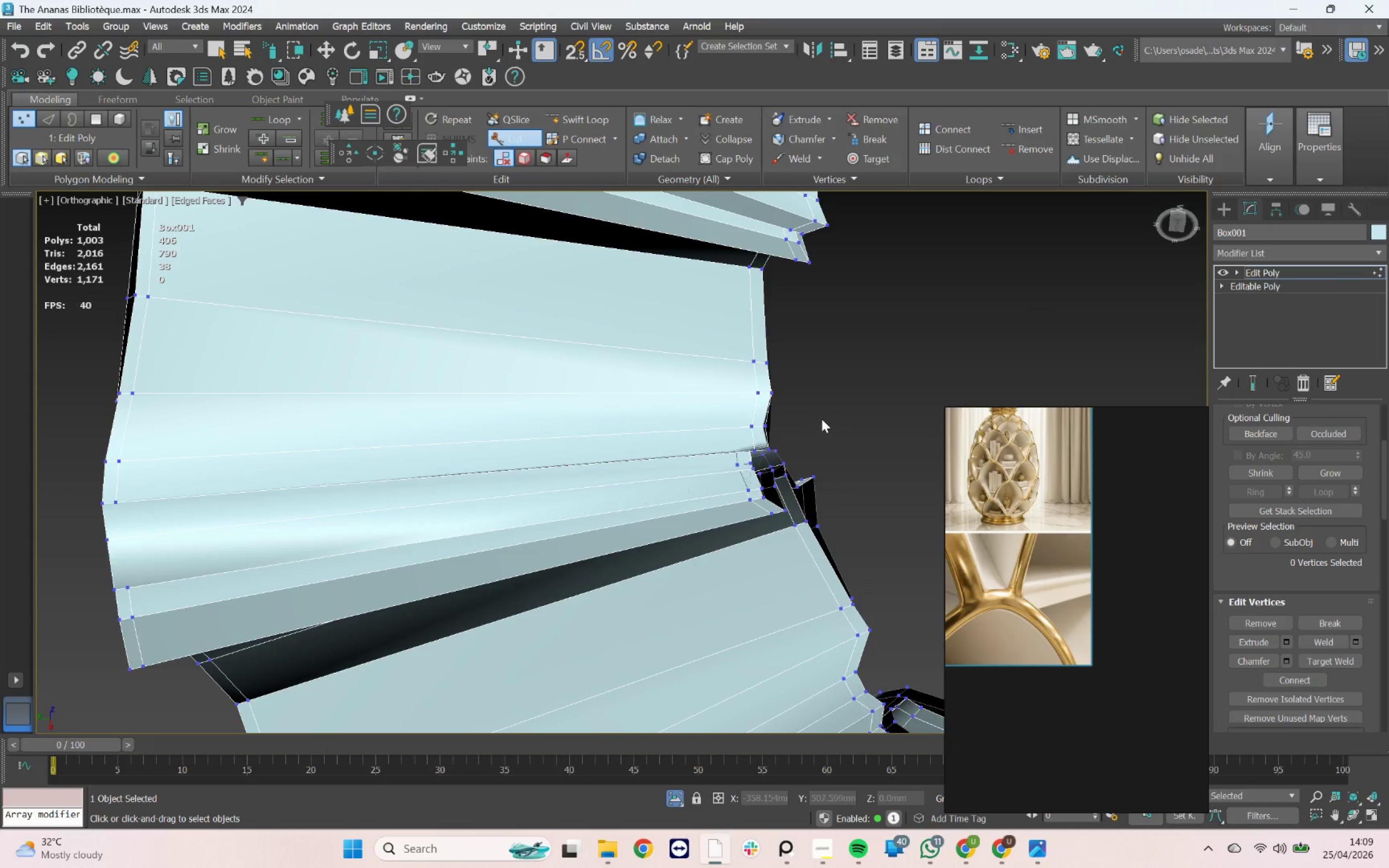 
scroll: coordinate [725, 420], scroll_direction: down, amount: 2.0
 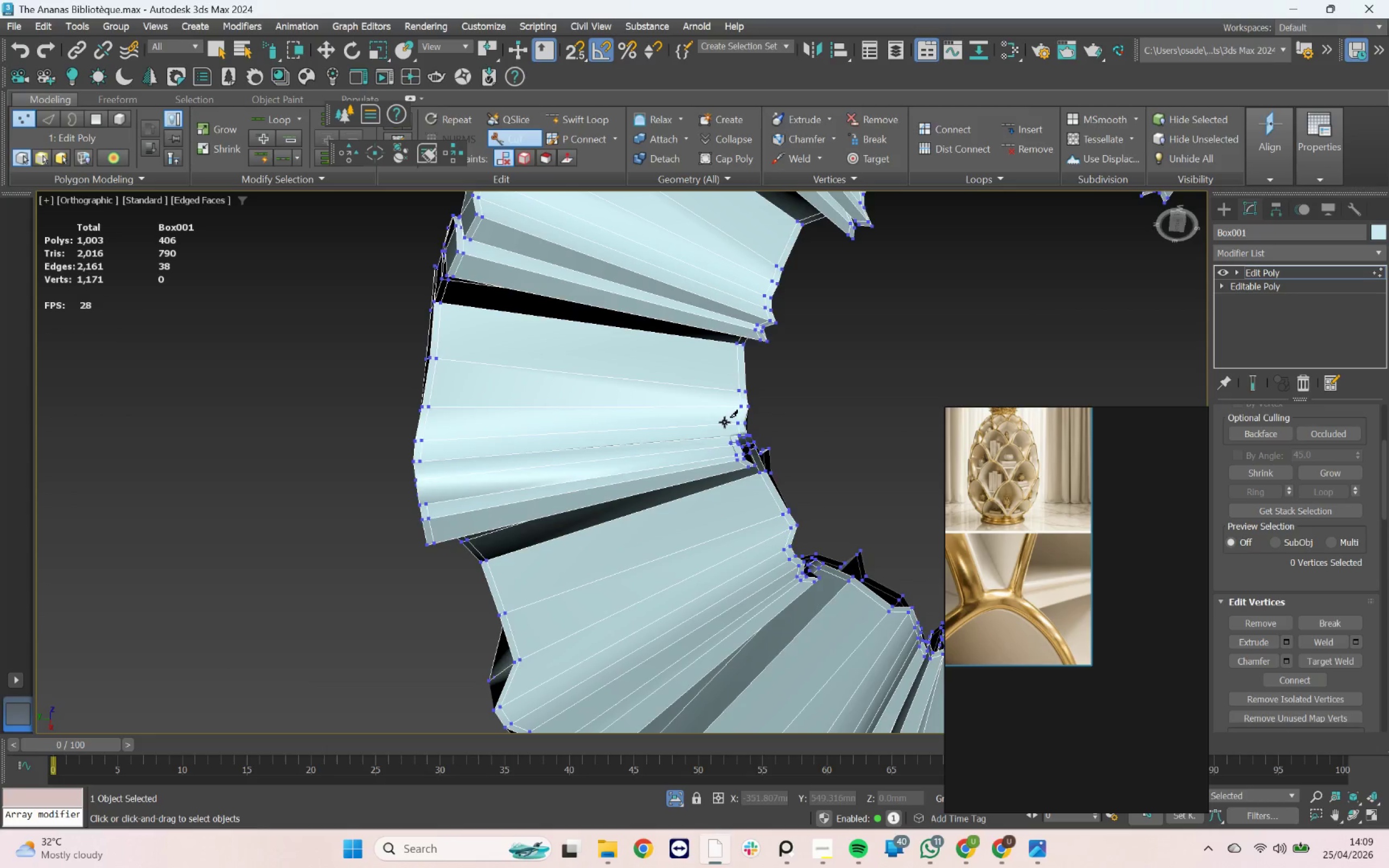 
hold_key(key=AltLeft, duration=2.43)
 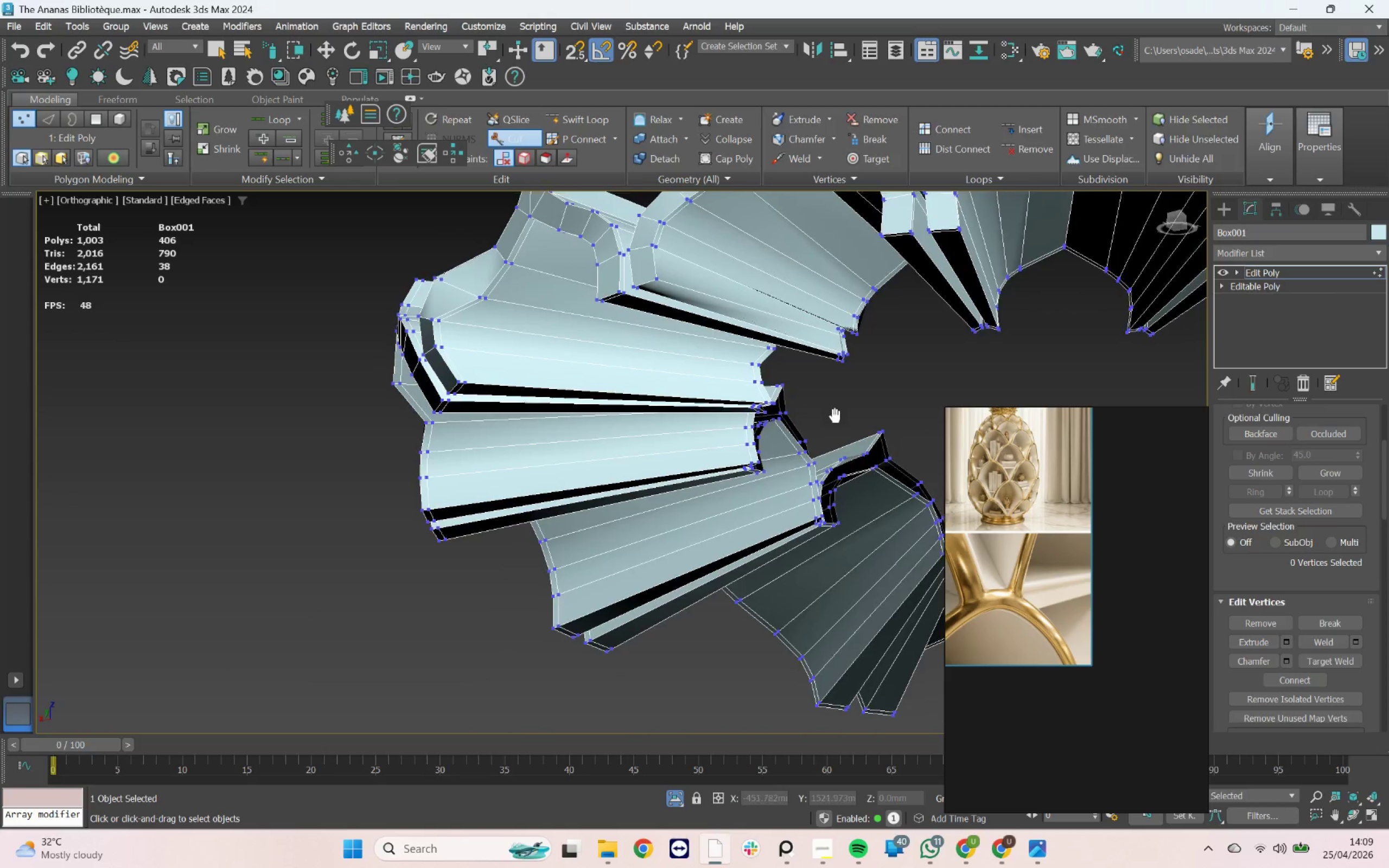 
hold_key(key=AltLeft, duration=2.09)
 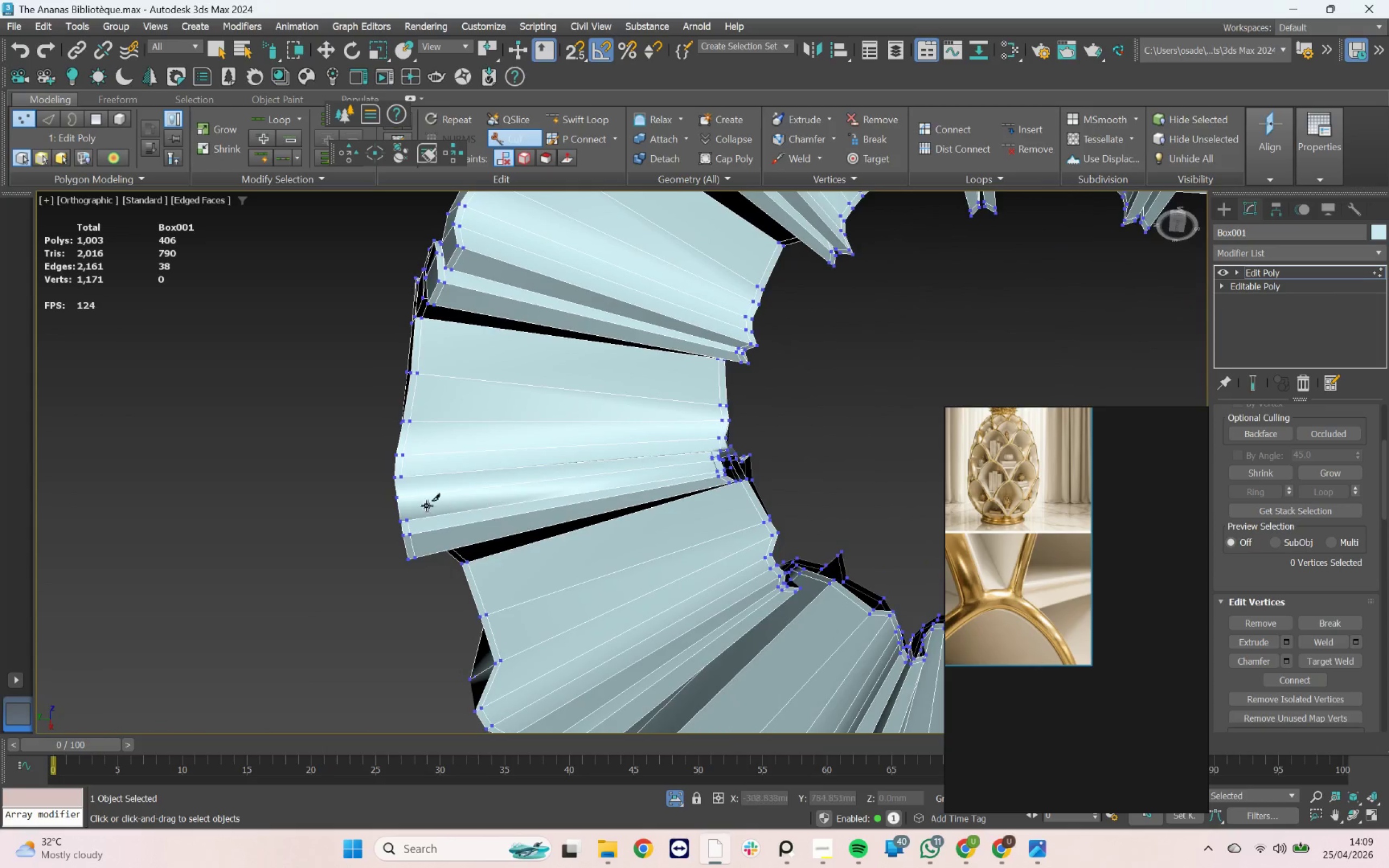 
scroll: coordinate [424, 499], scroll_direction: up, amount: 4.0
 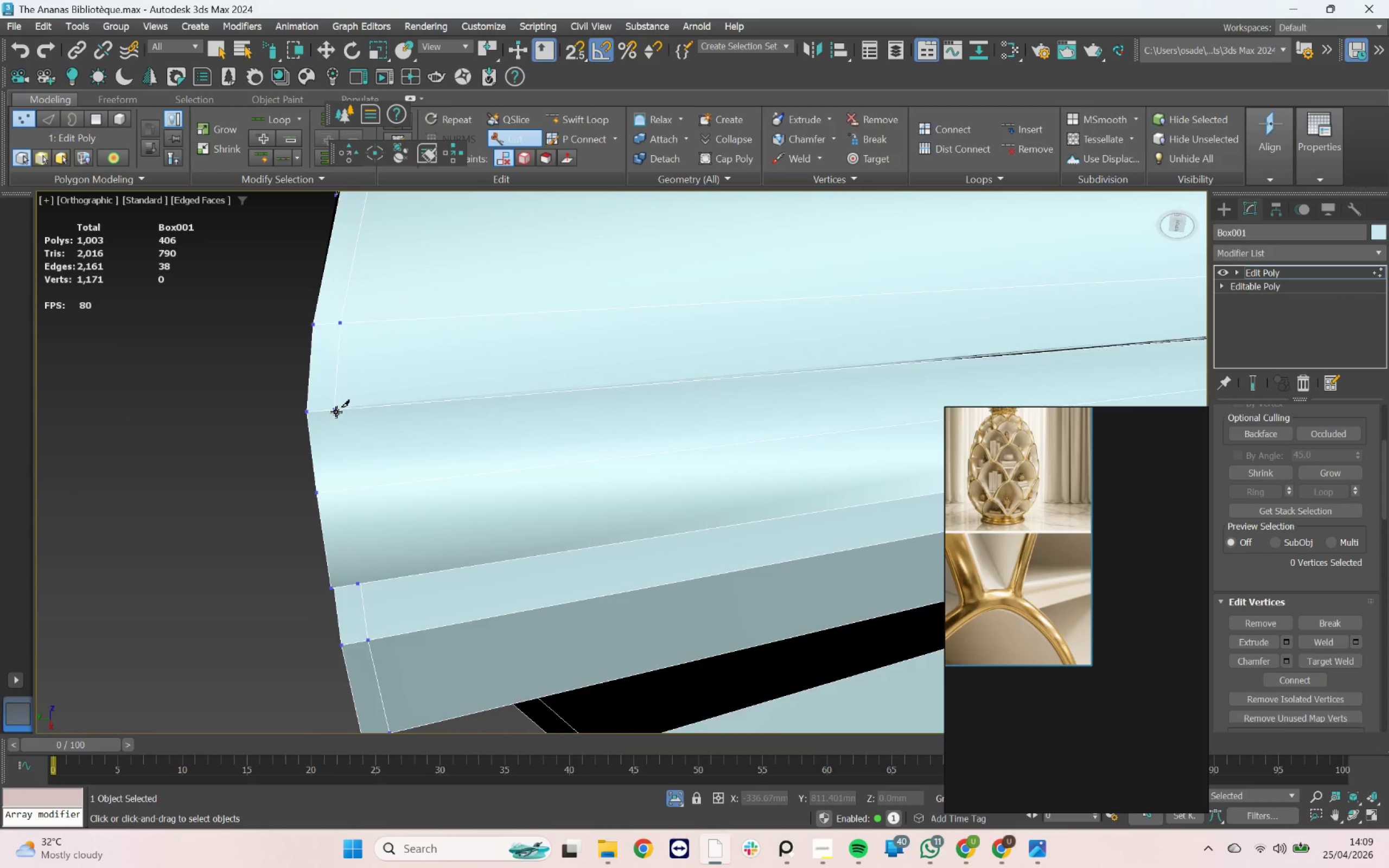 
left_click_drag(start_coordinate=[336, 411], to_coordinate=[339, 412])
 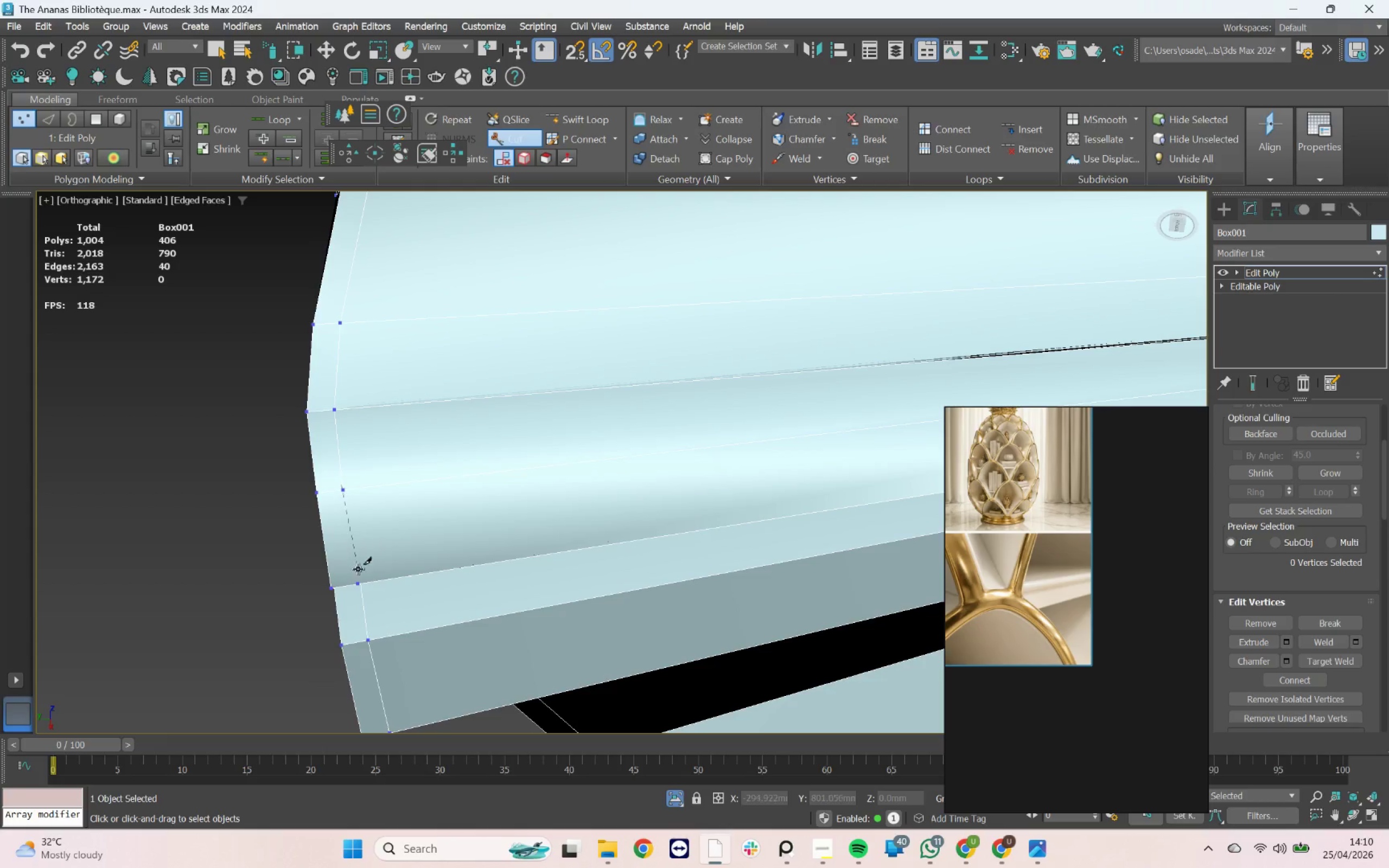 
left_click([356, 579])
 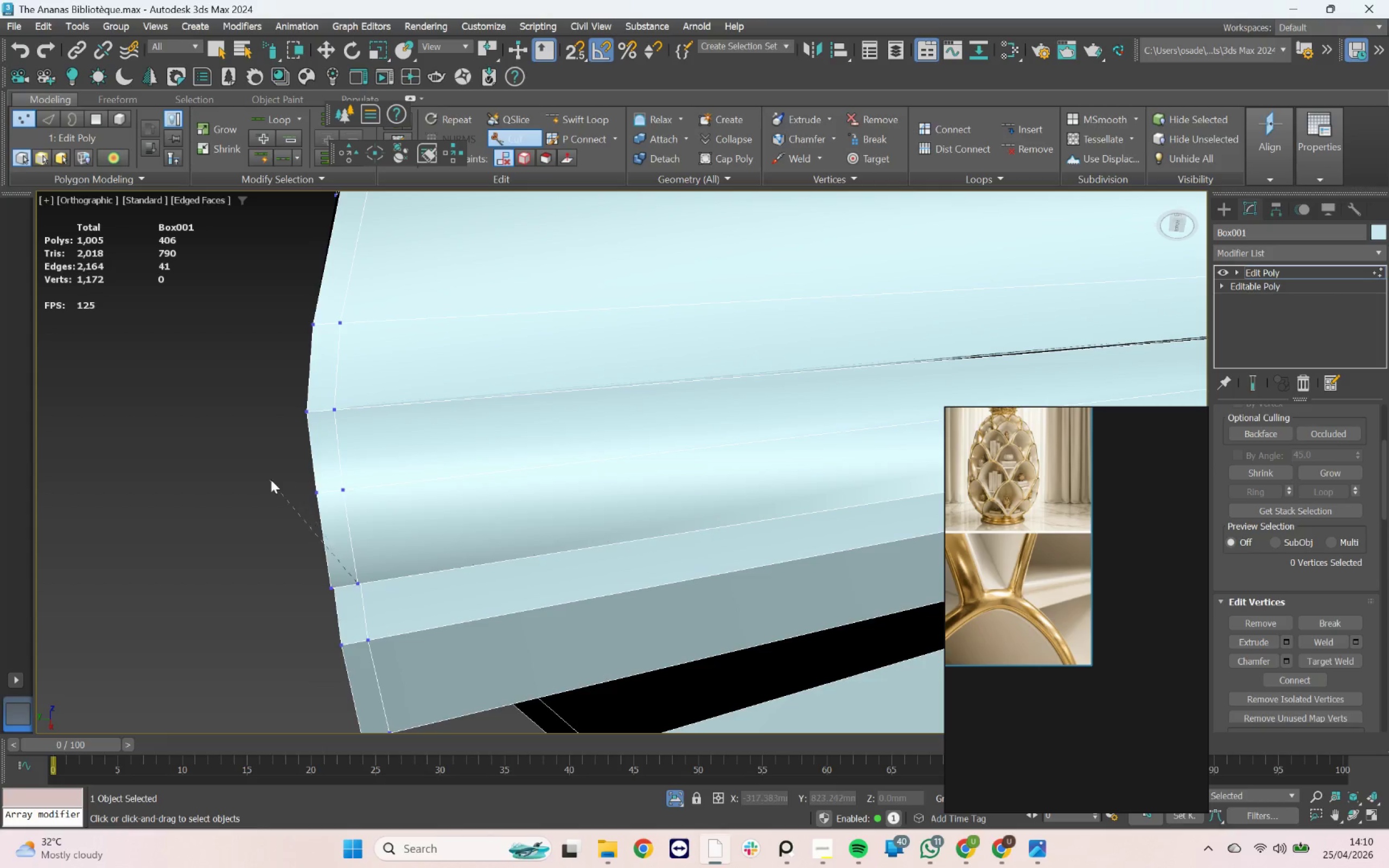 
right_click([268, 479])
 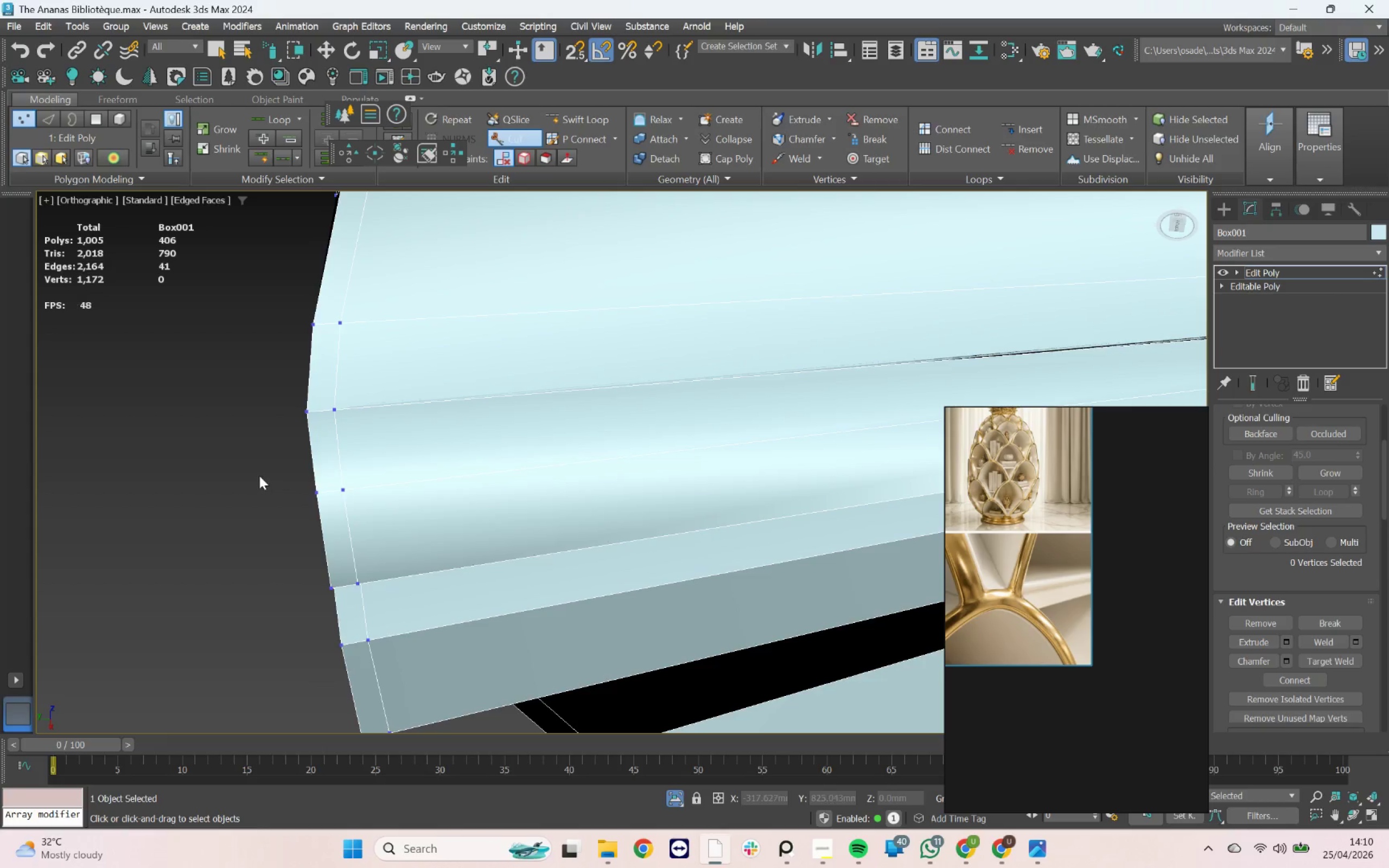 
right_click([667, 455])
 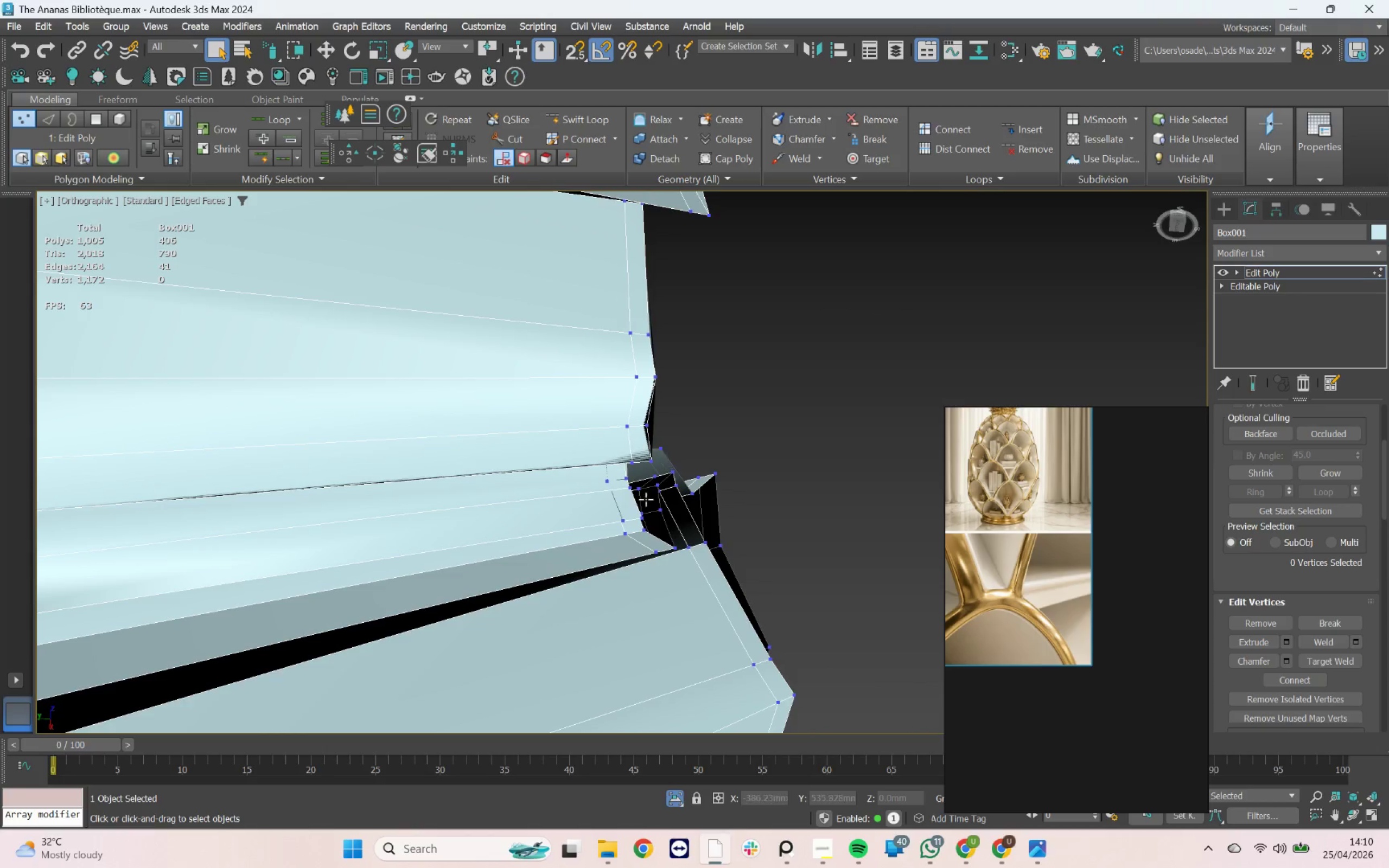 
scroll: coordinate [633, 501], scroll_direction: down, amount: 3.0
 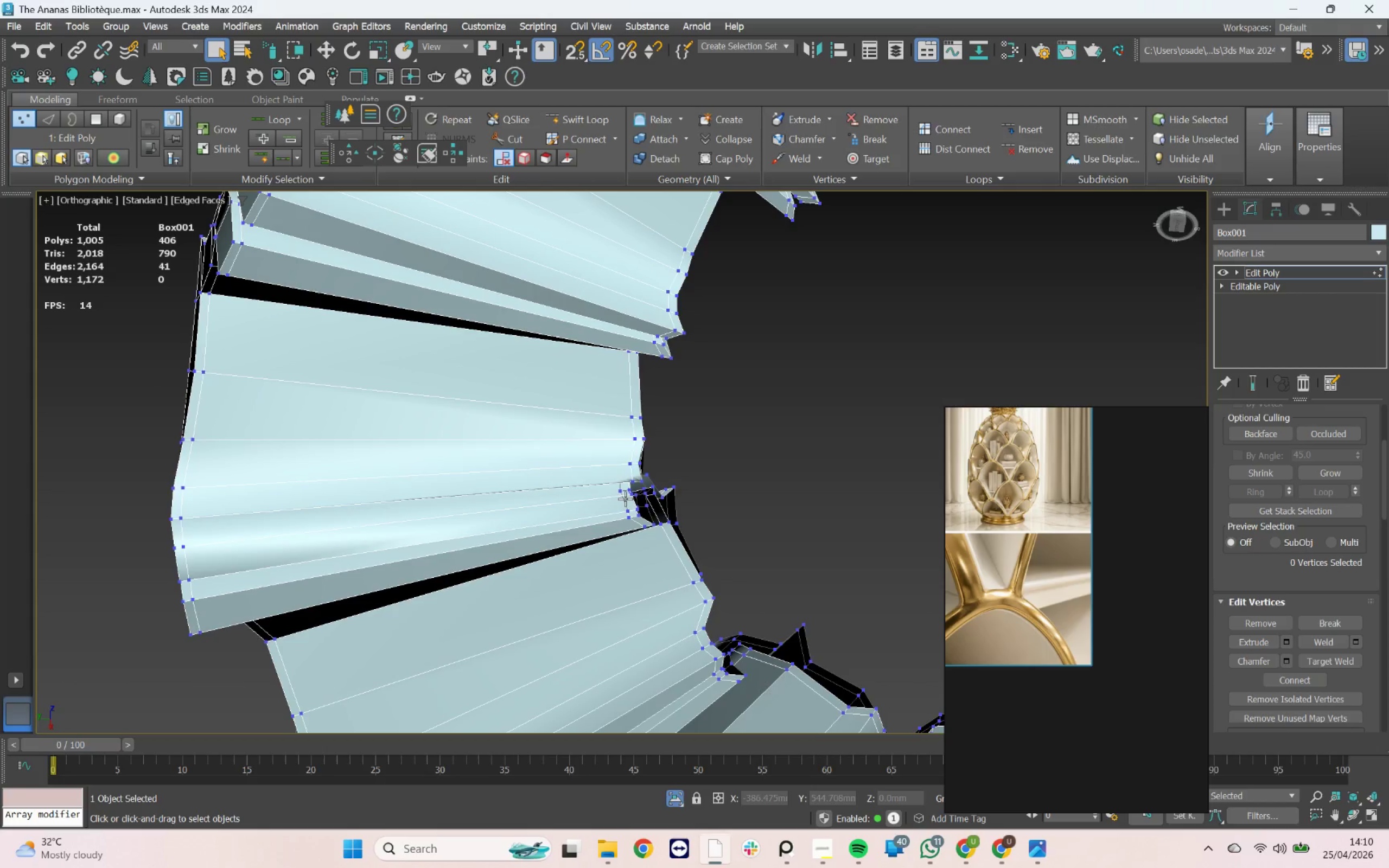 
left_click([630, 495])
 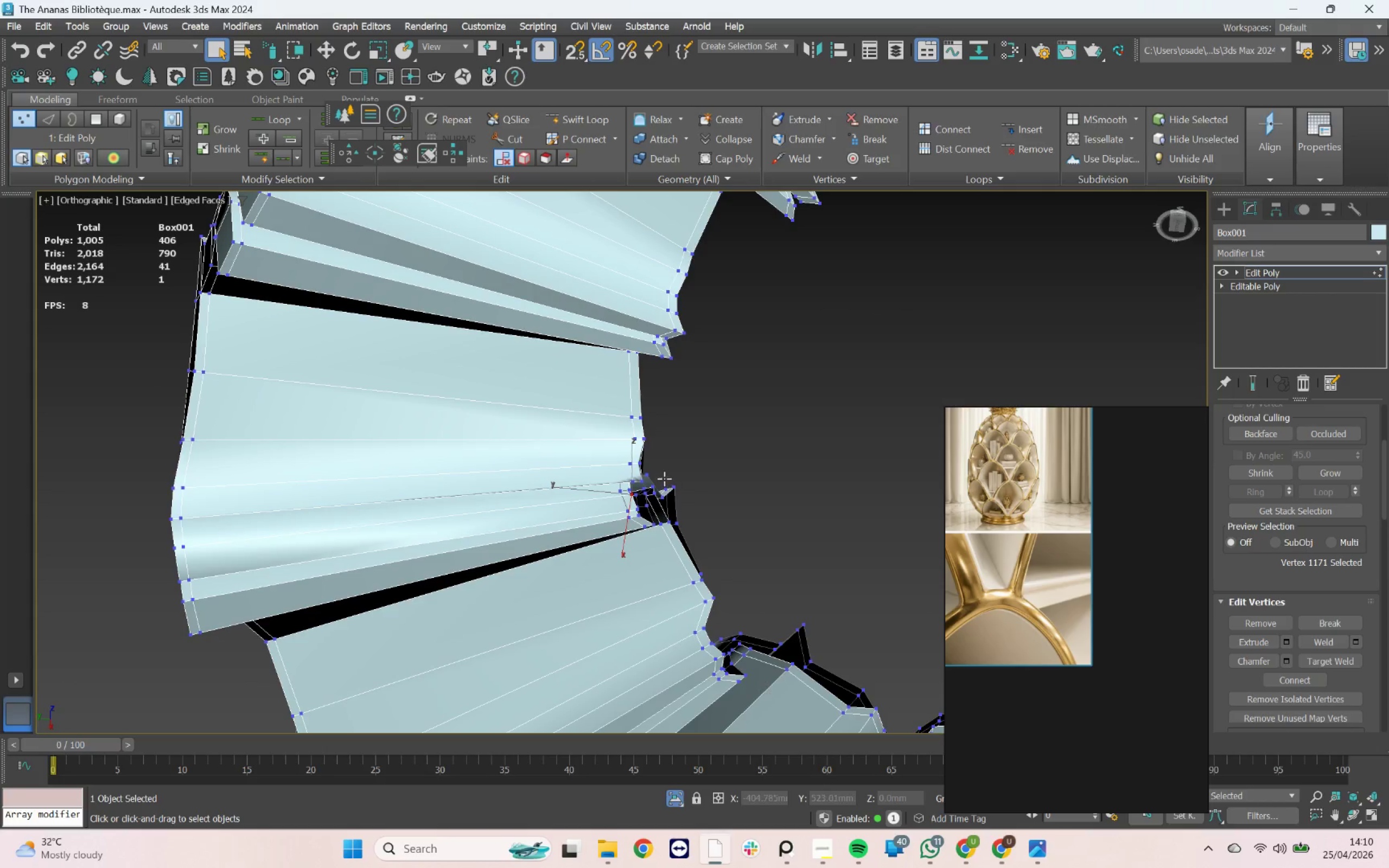 
hold_key(key=AltLeft, duration=1.48)
 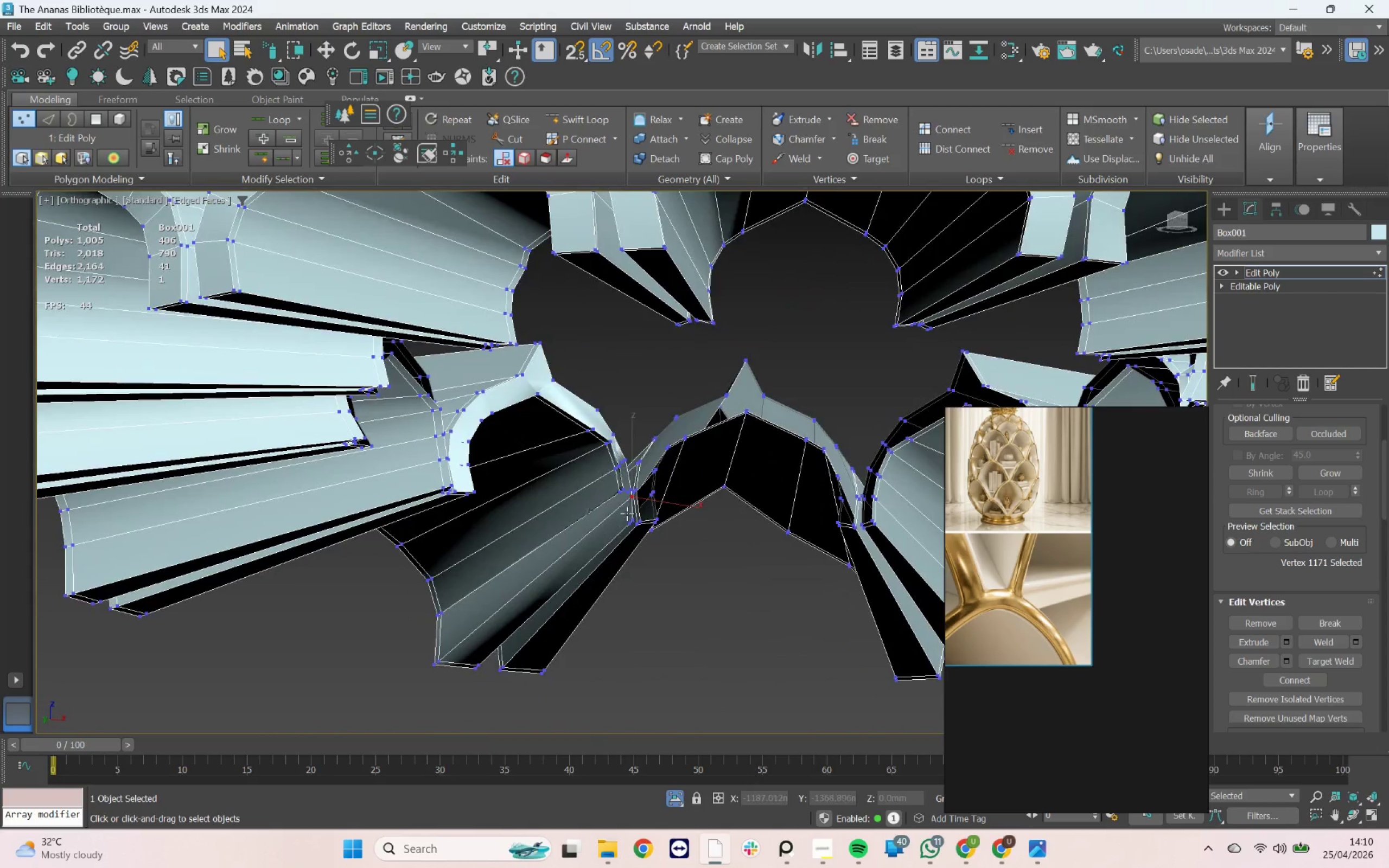 
hold_key(key=AltLeft, duration=2.92)
 